 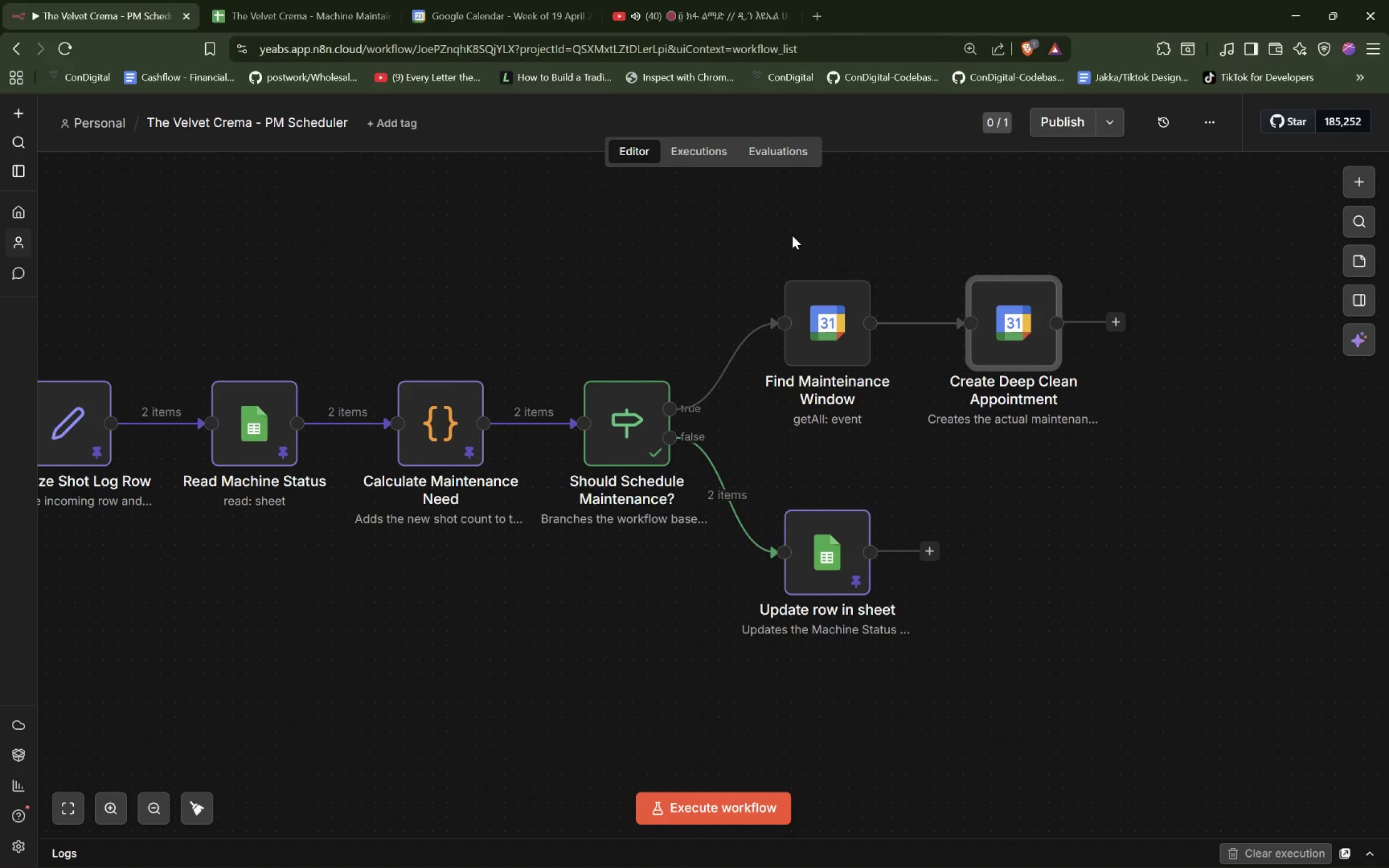 
left_click_drag(start_coordinate=[764, 226], to_coordinate=[1117, 477])
 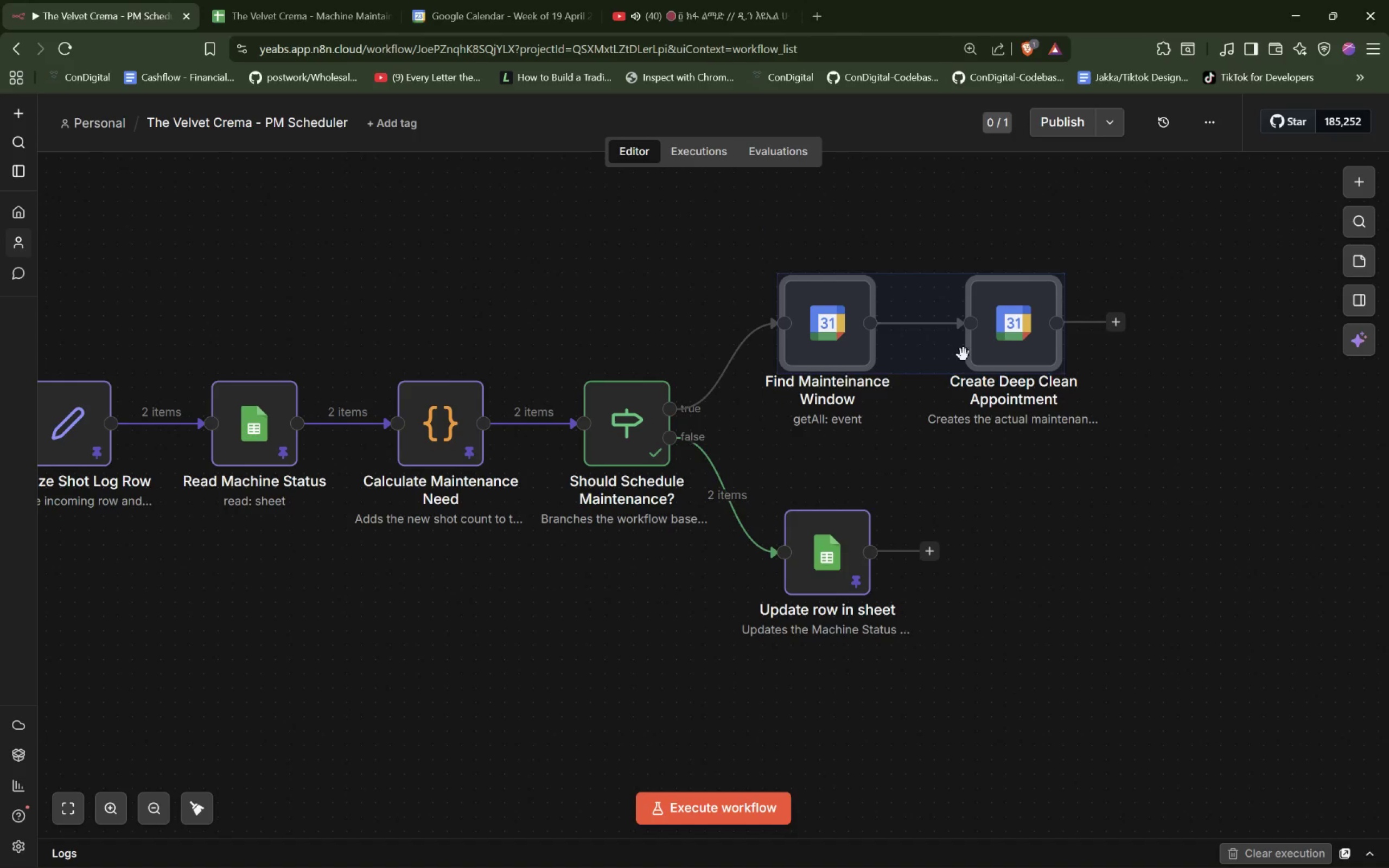 
left_click_drag(start_coordinate=[965, 355], to_coordinate=[966, 289])
 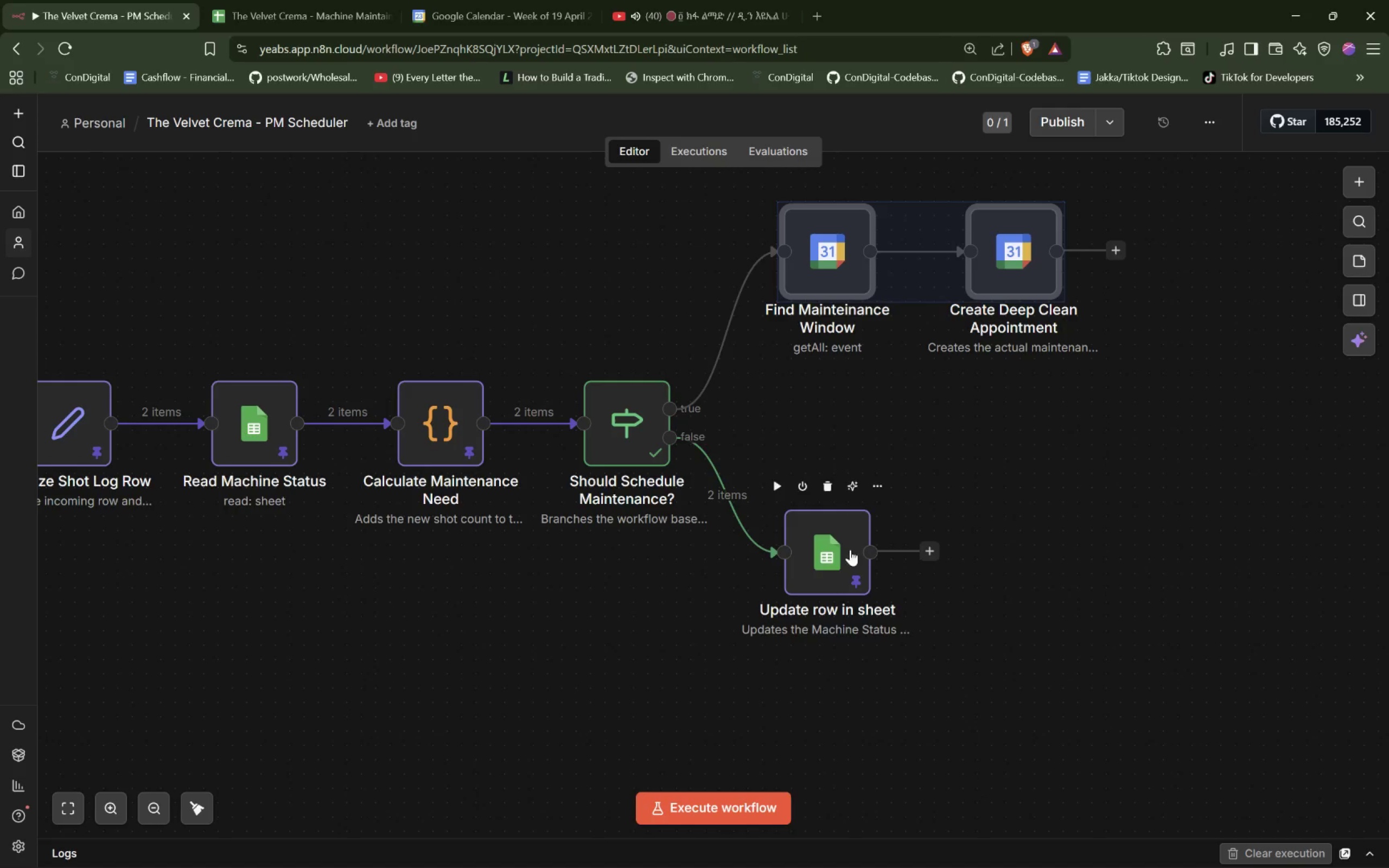 
left_click_drag(start_coordinate=[833, 566], to_coordinate=[840, 653])
 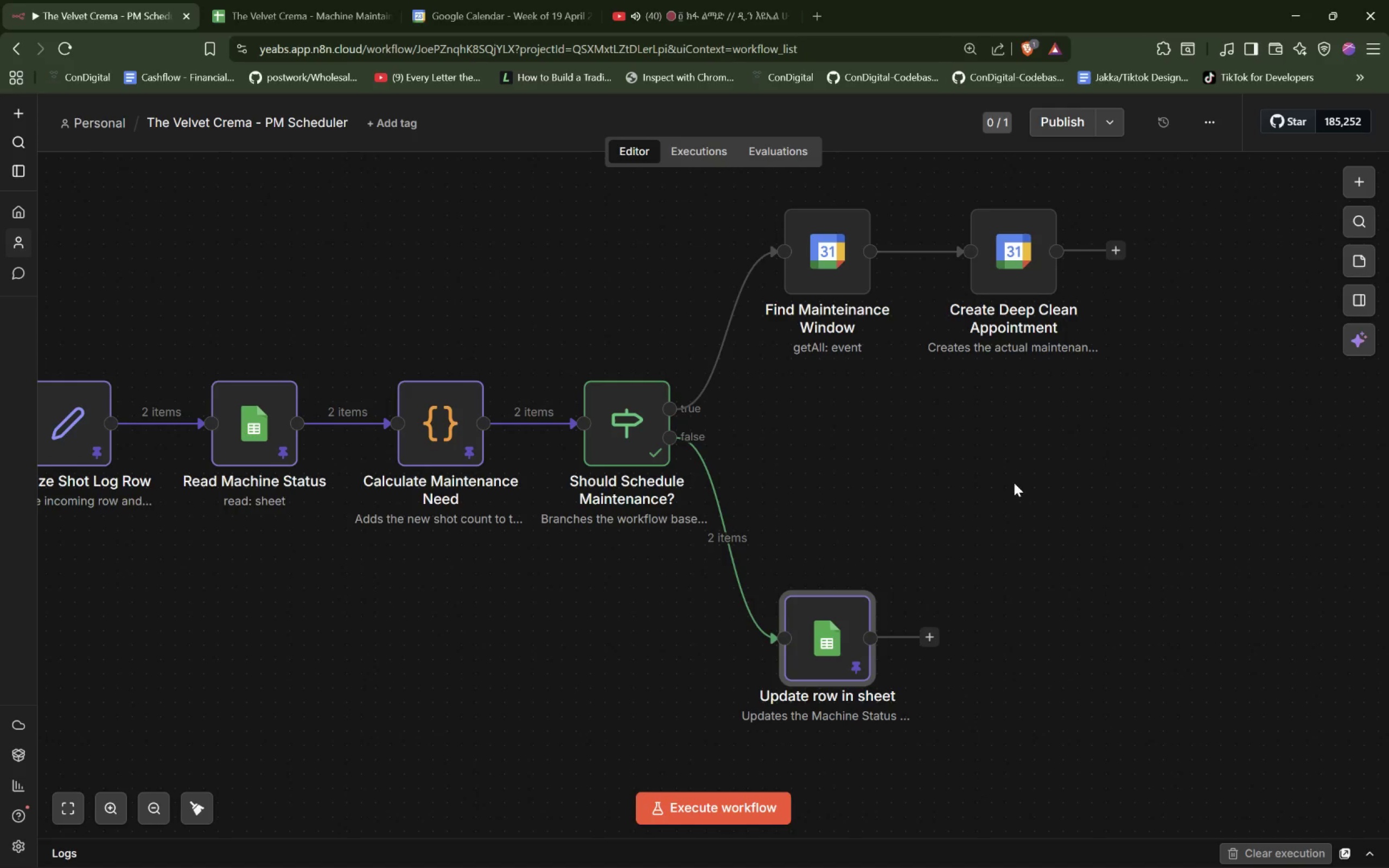 
left_click([1015, 482])
 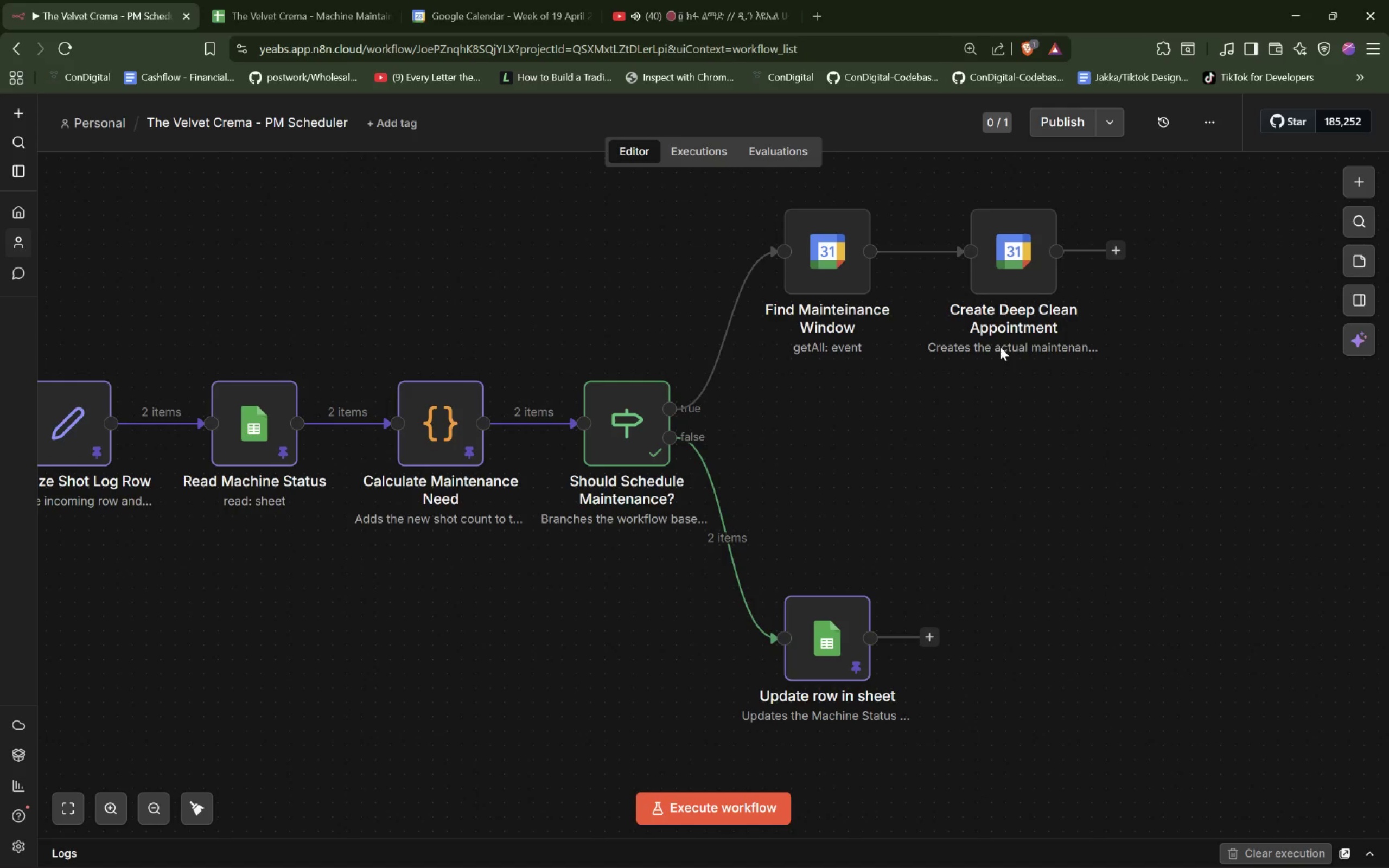 
wait(9.33)
 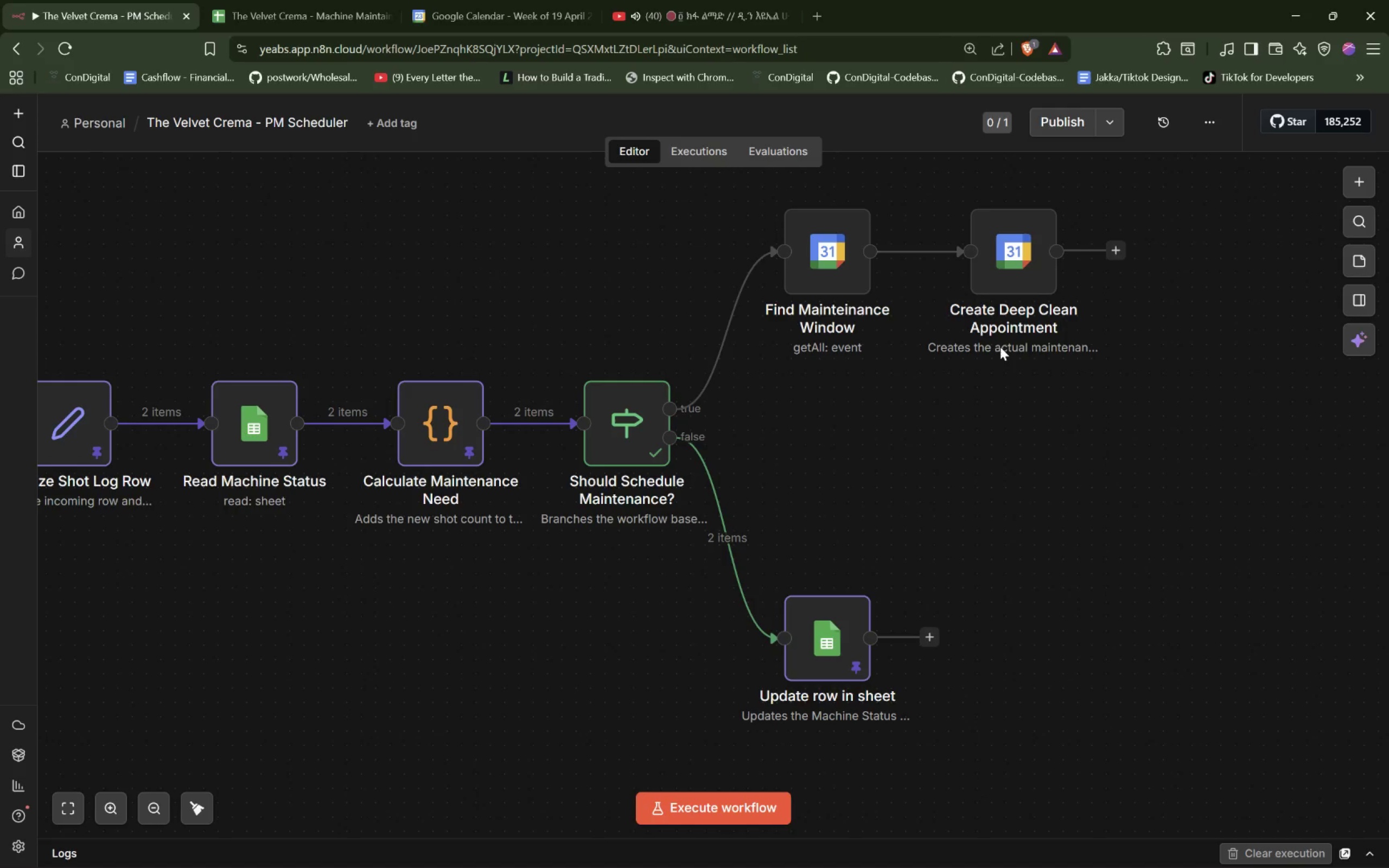 
double_click([1036, 260])
 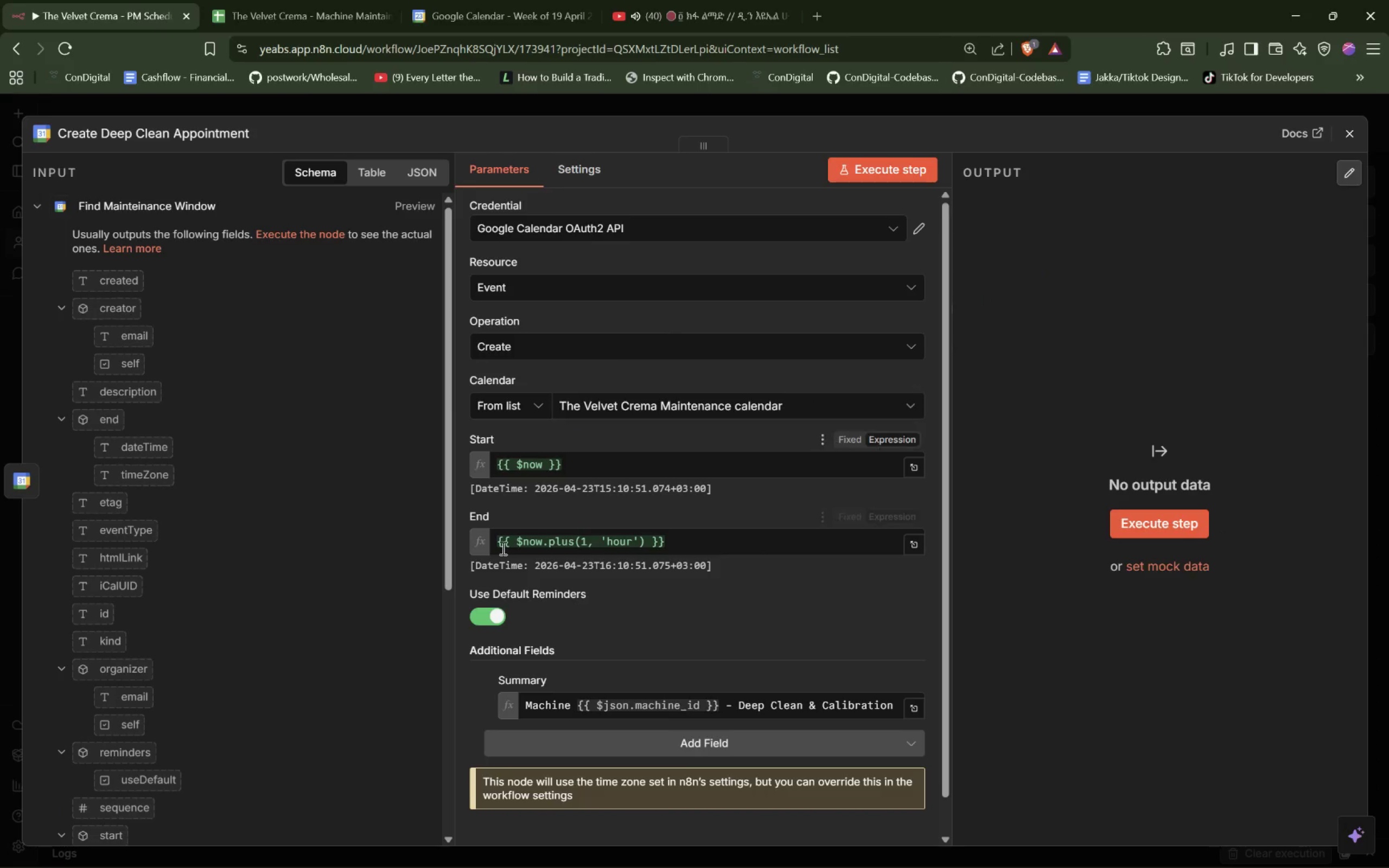 
scroll: coordinate [690, 551], scroll_direction: down, amount: 1.0
 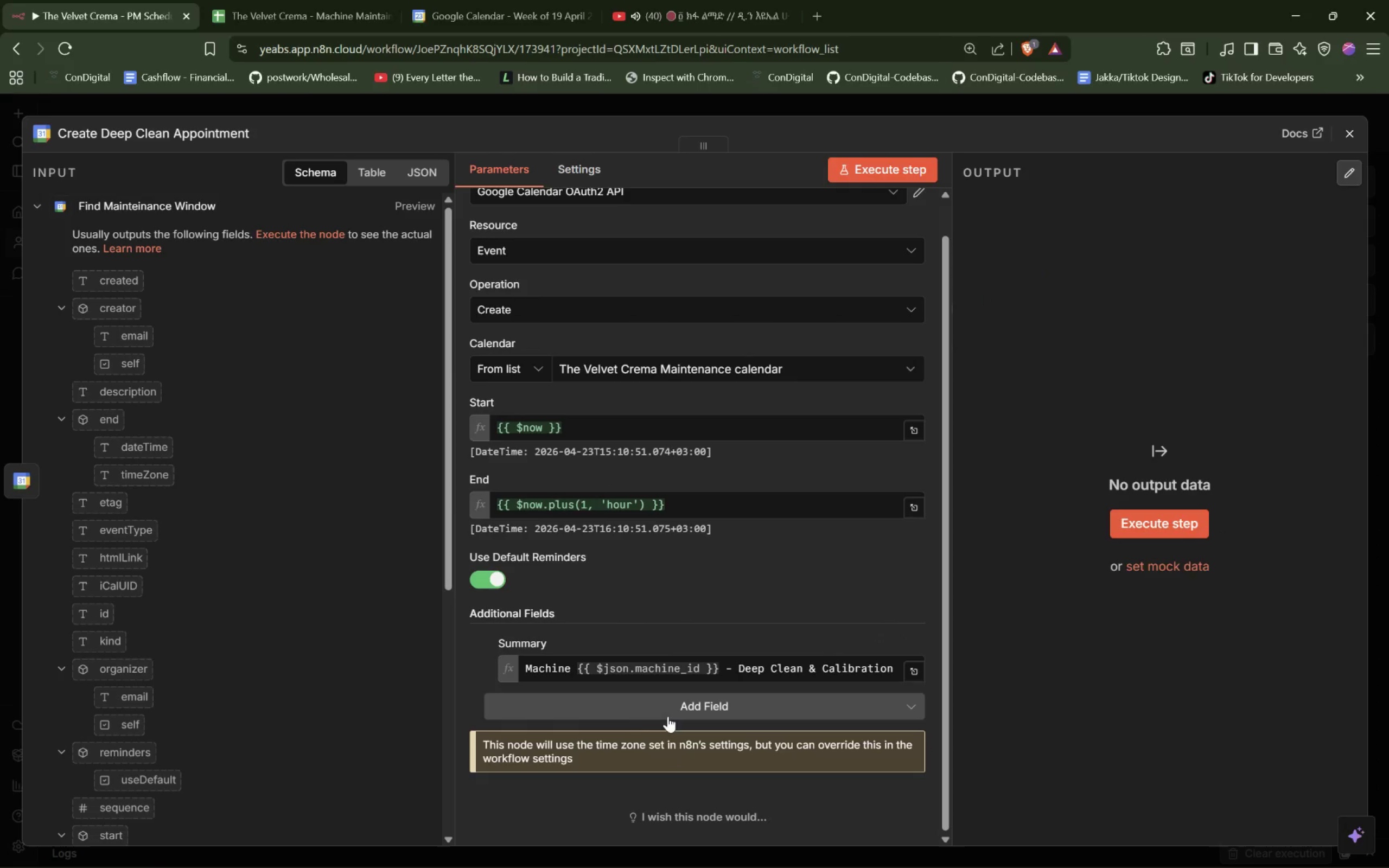 
left_click([671, 713])
 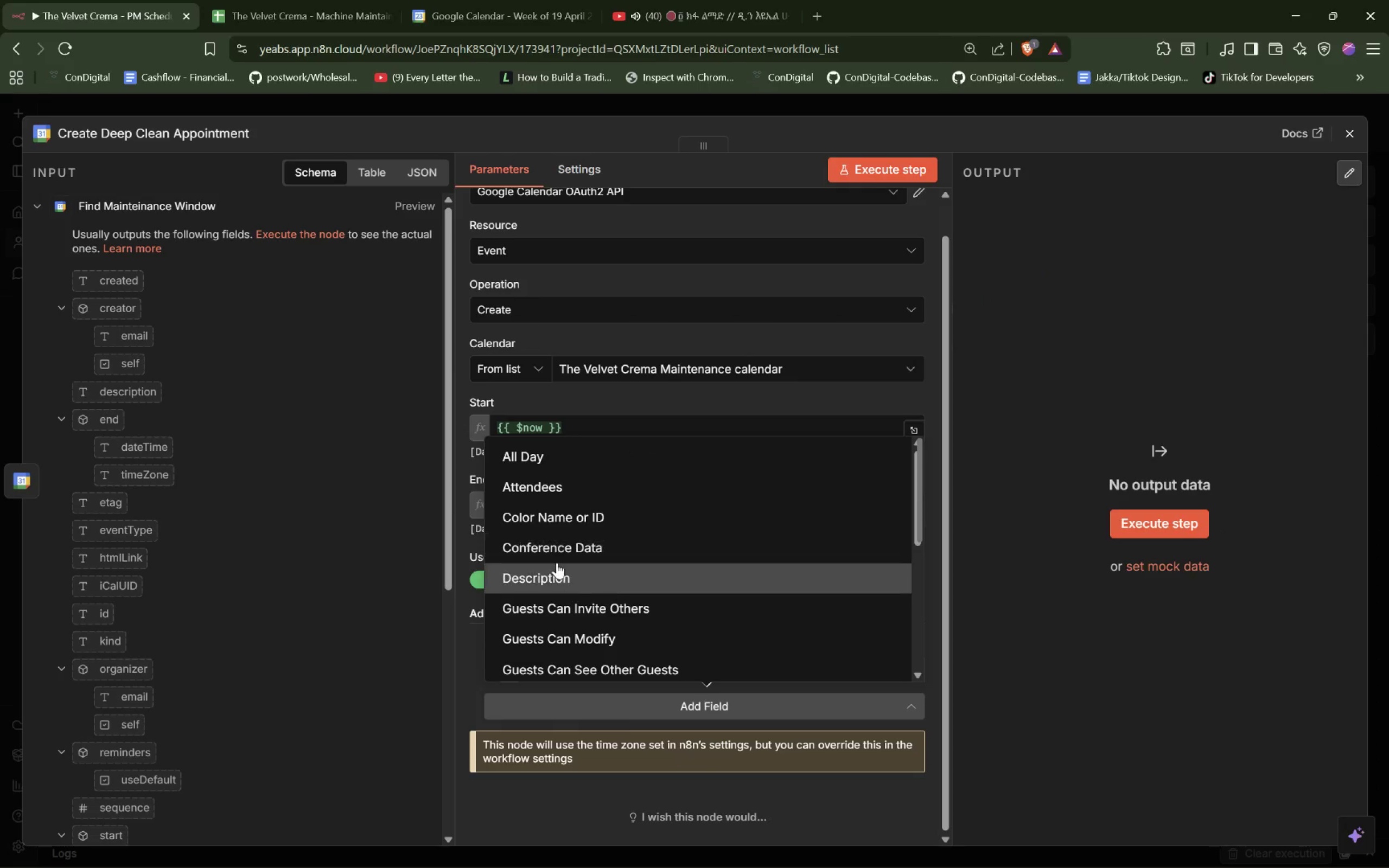 
left_click([556, 572])
 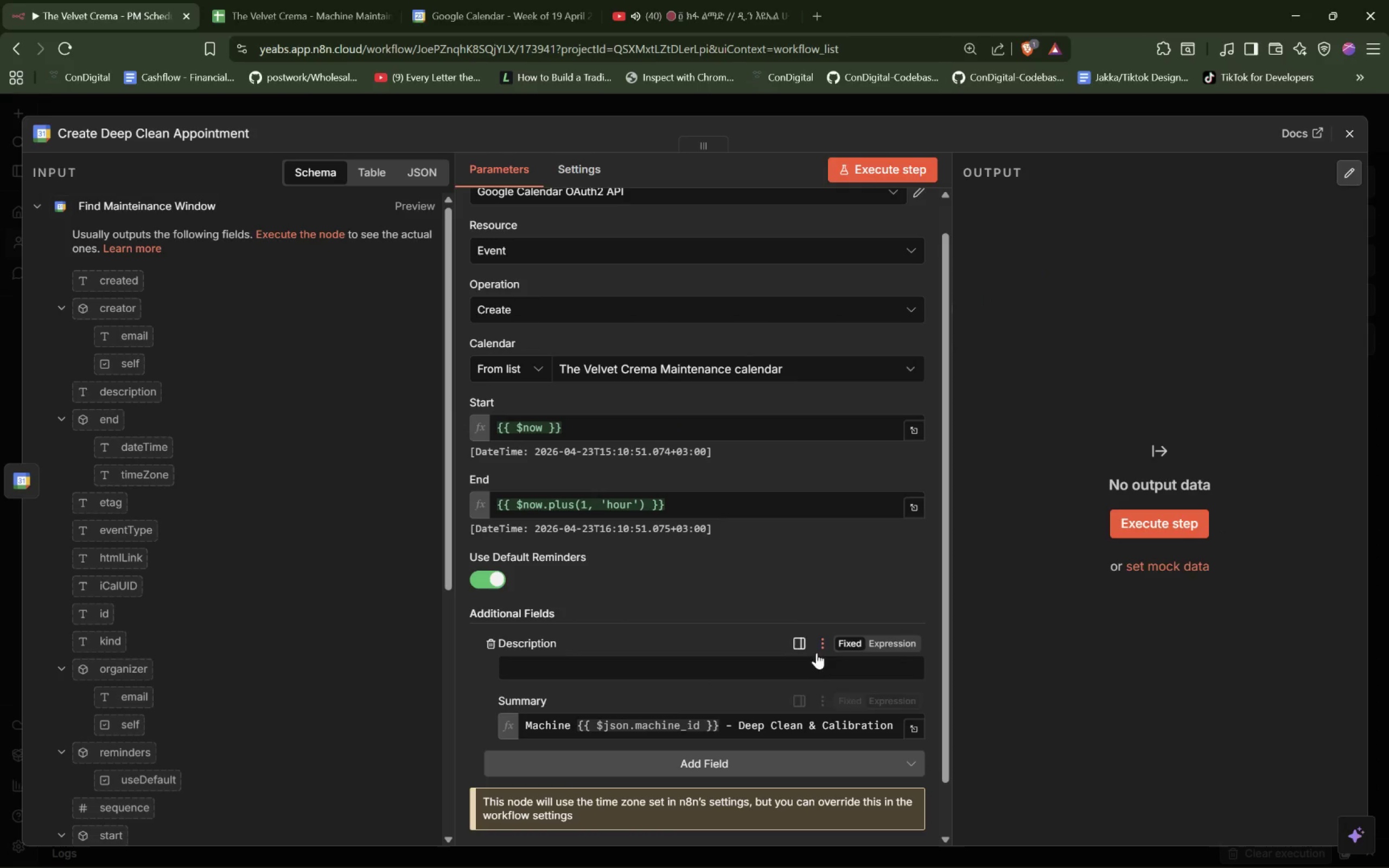 
left_click([762, 661])
 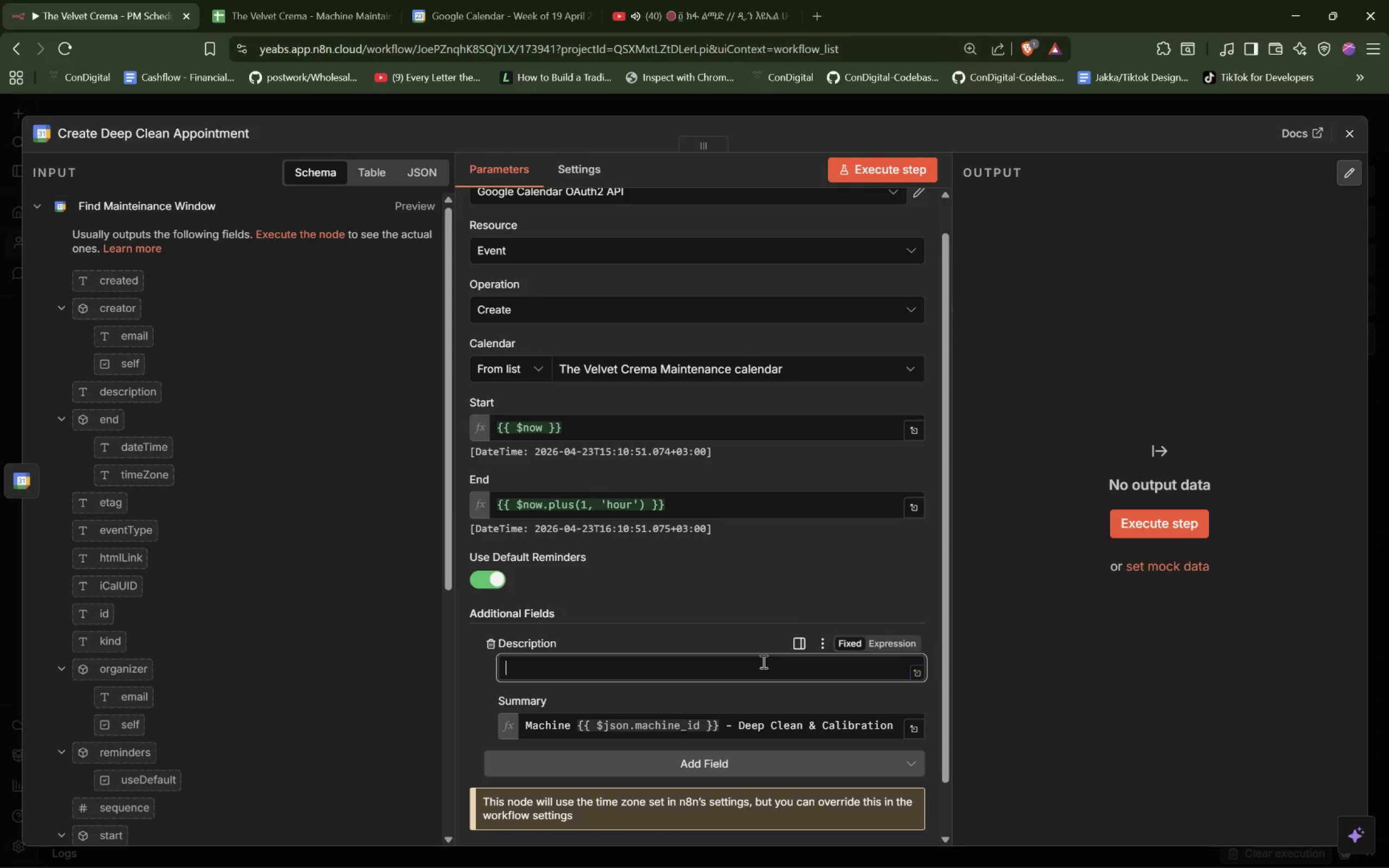 
type(Machine: )
key(Backspace)
key(Backspace)
type( ID: {{$json.machine_id[End])
 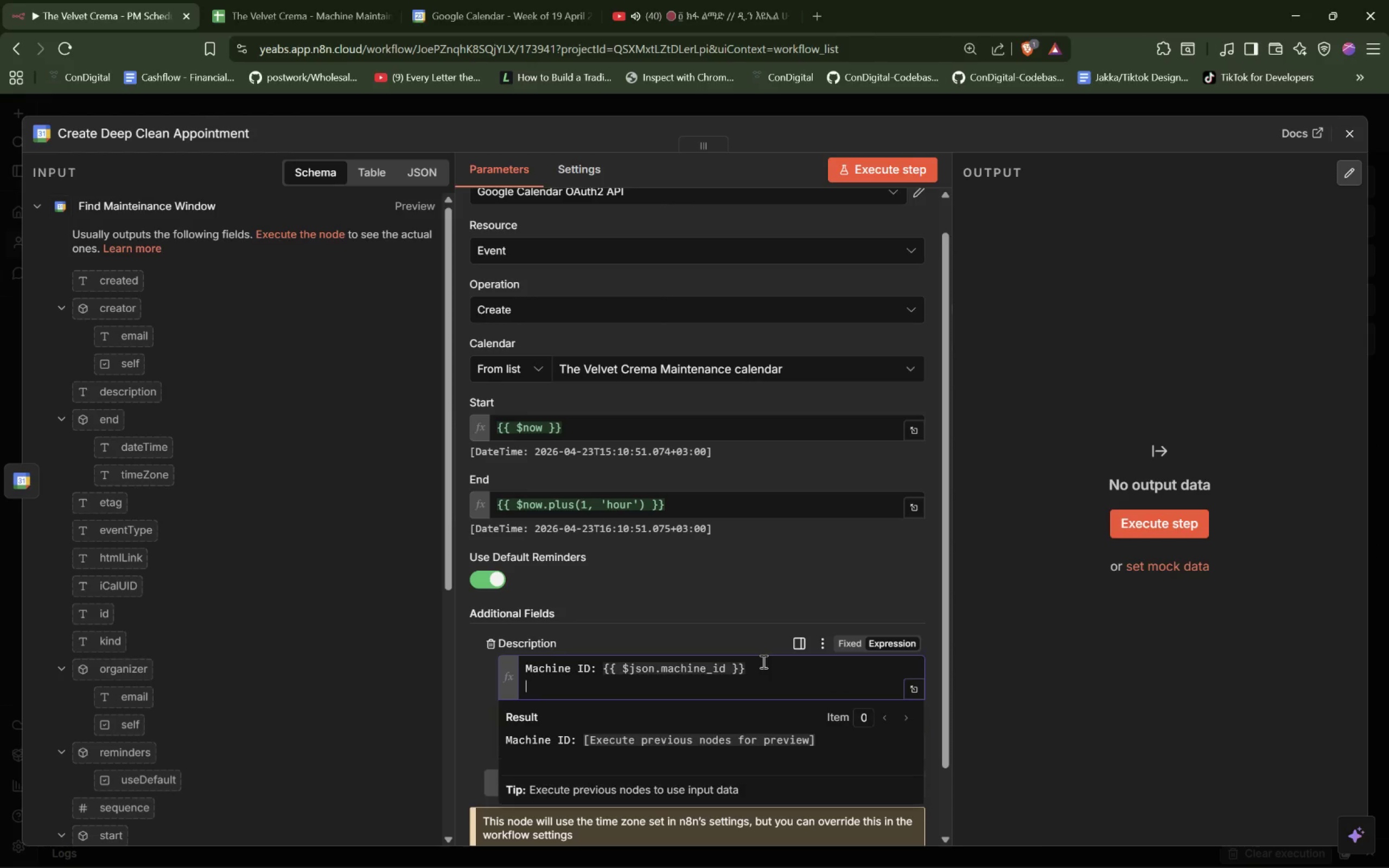 
 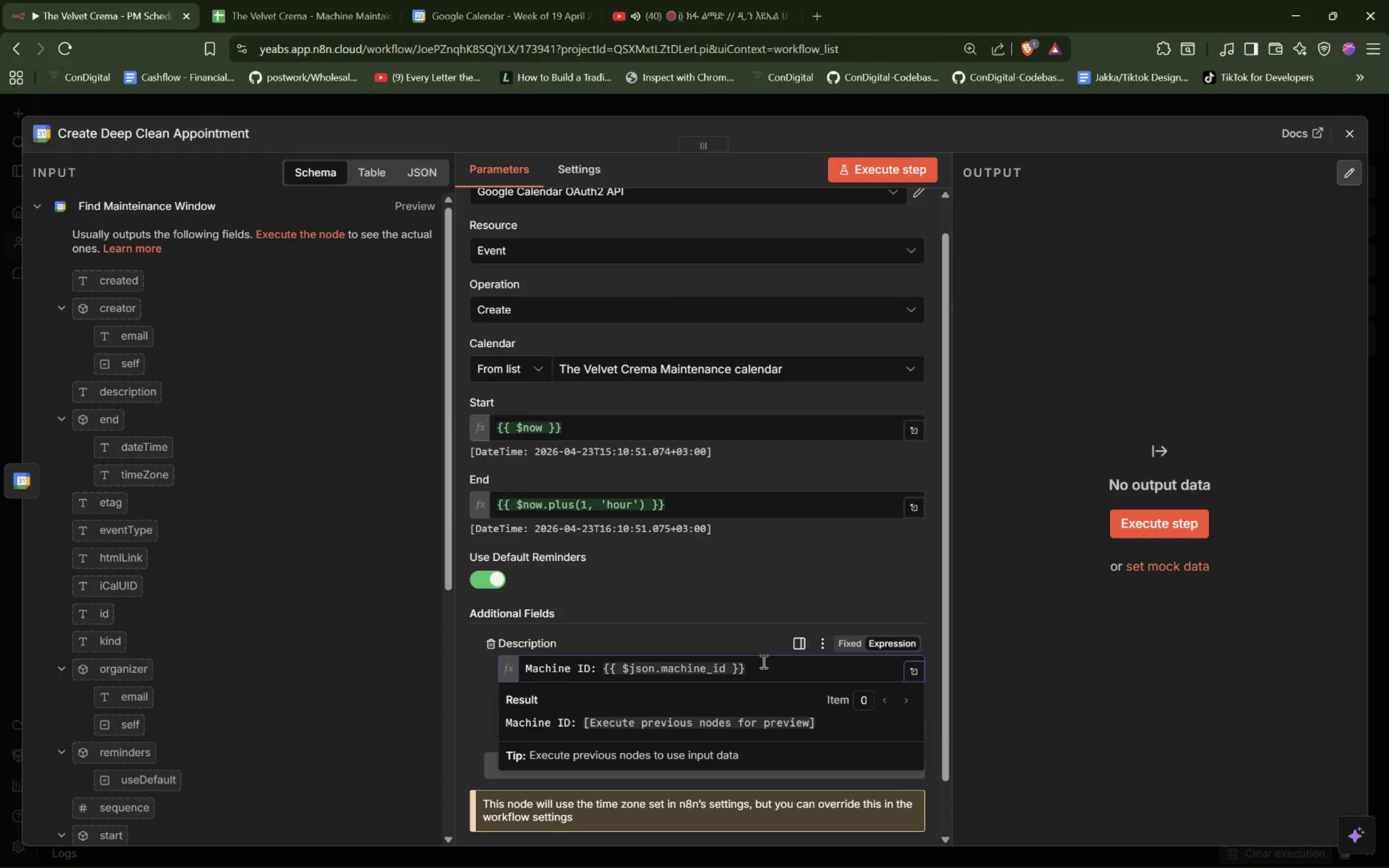 
key(Enter)
 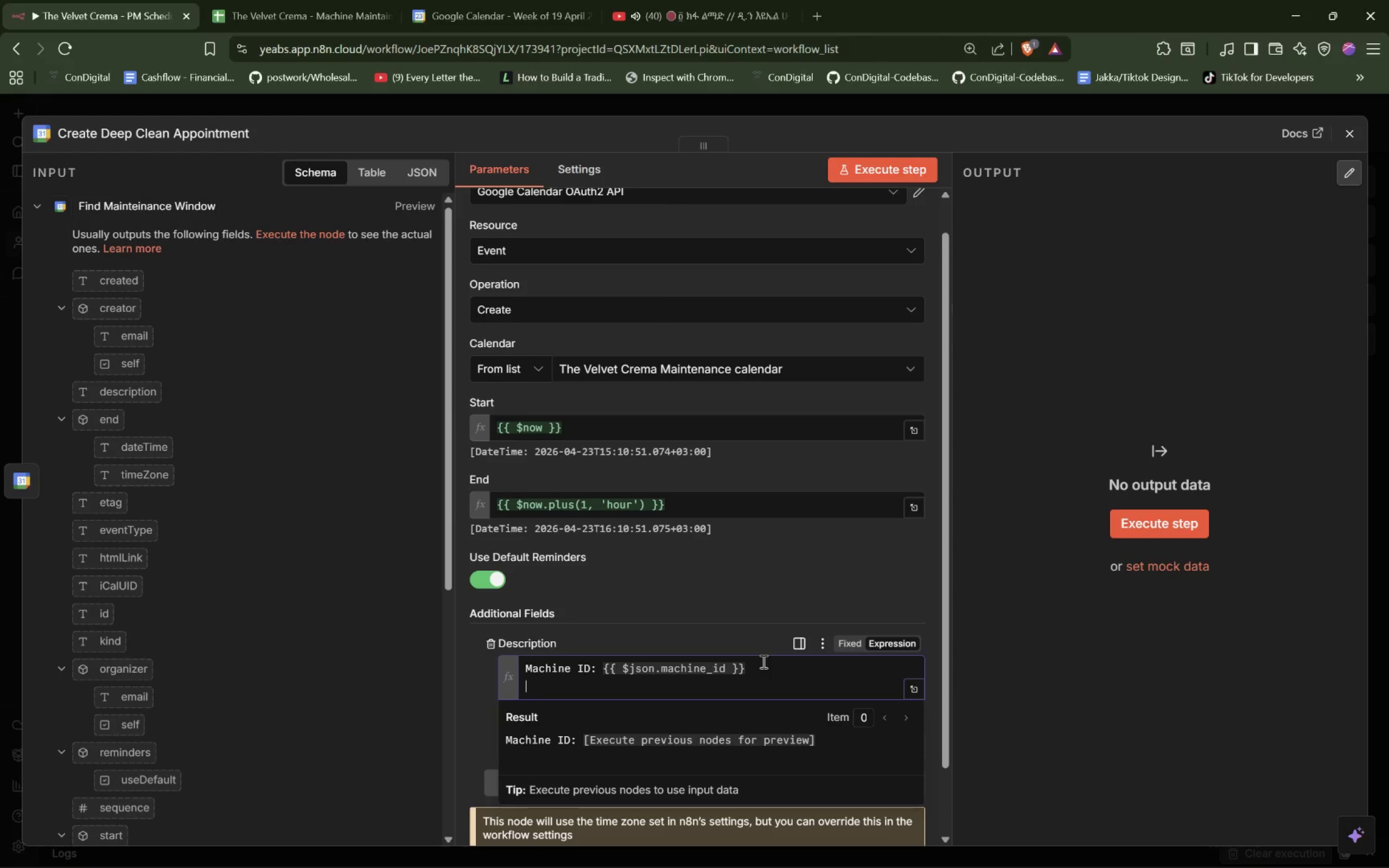 
type(Maintenance t)
key(Backspace)
type(Type: Deep Clean & Calid)
key(Backspace)
type(bration)
 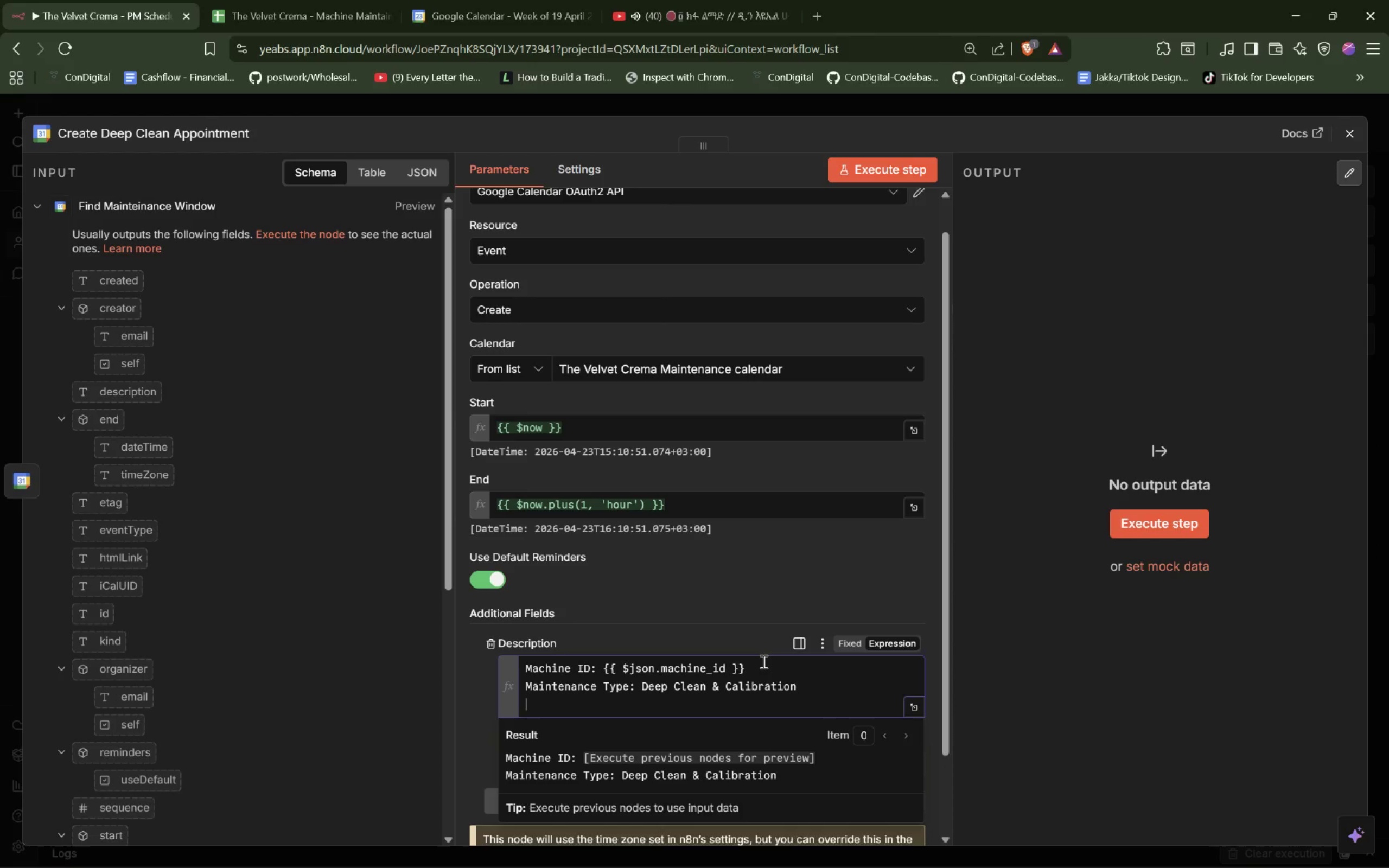 
 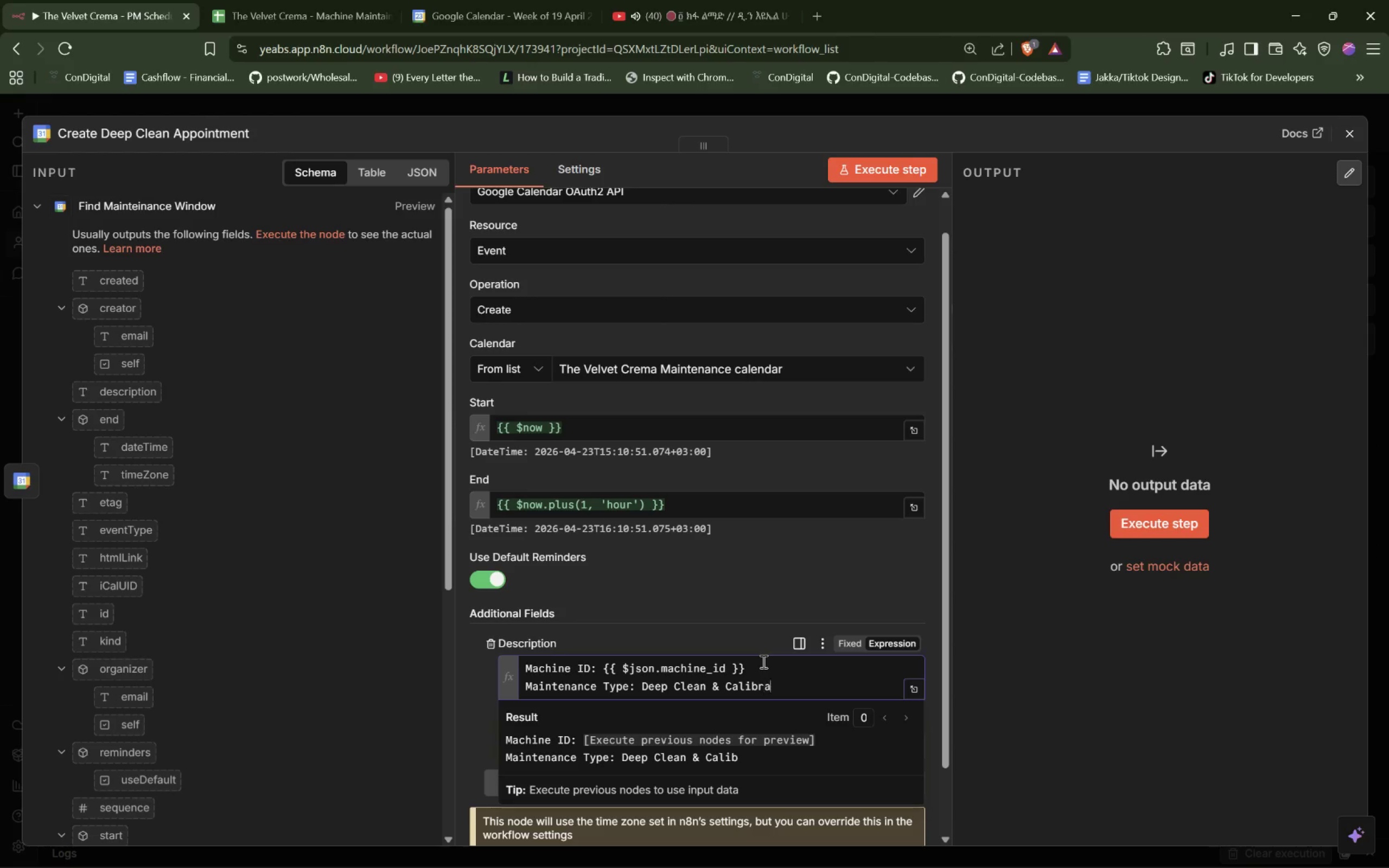 
key(Enter)
 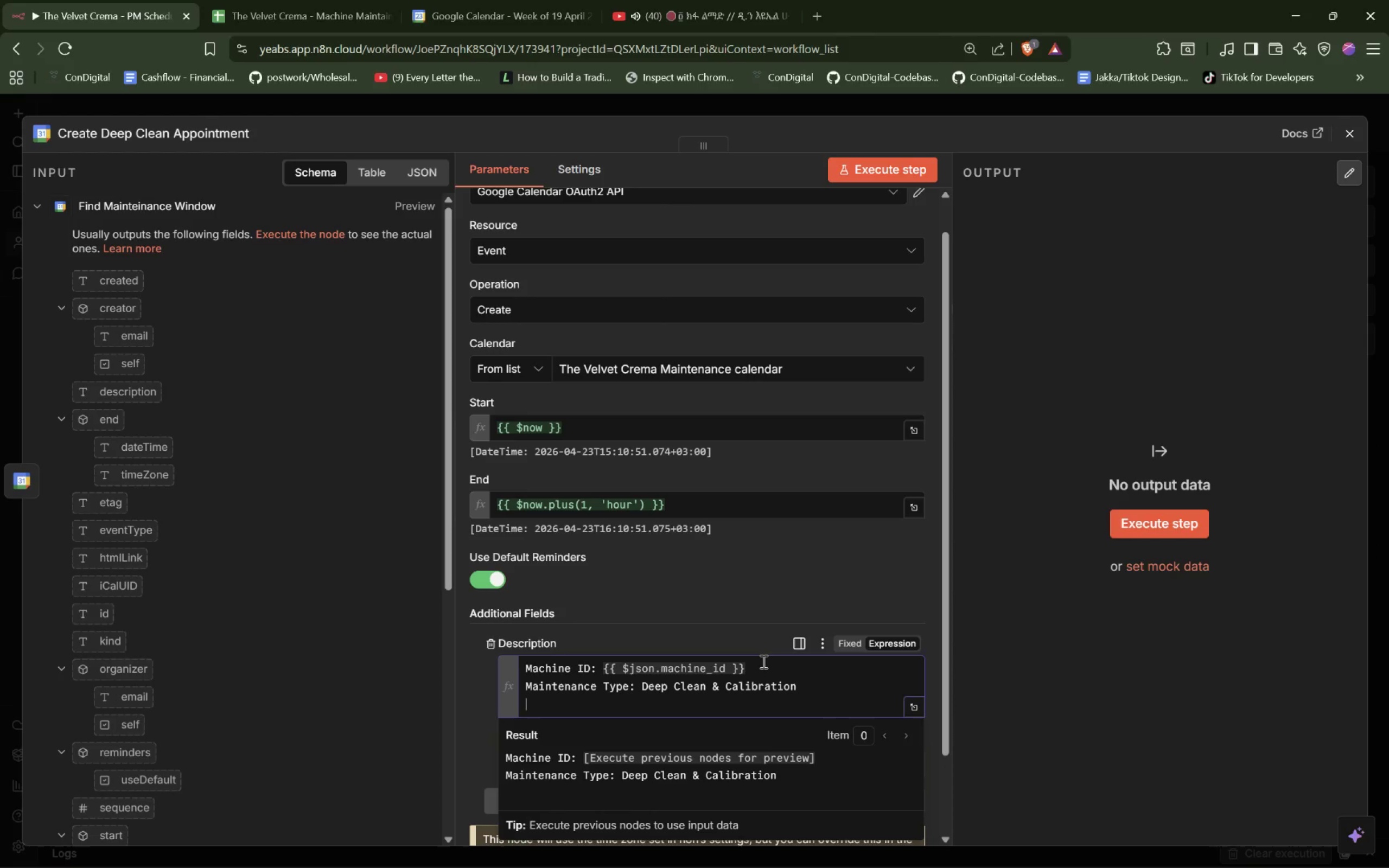 
type(Trigger Count: {{$json.new_total_shots[End] shots)
 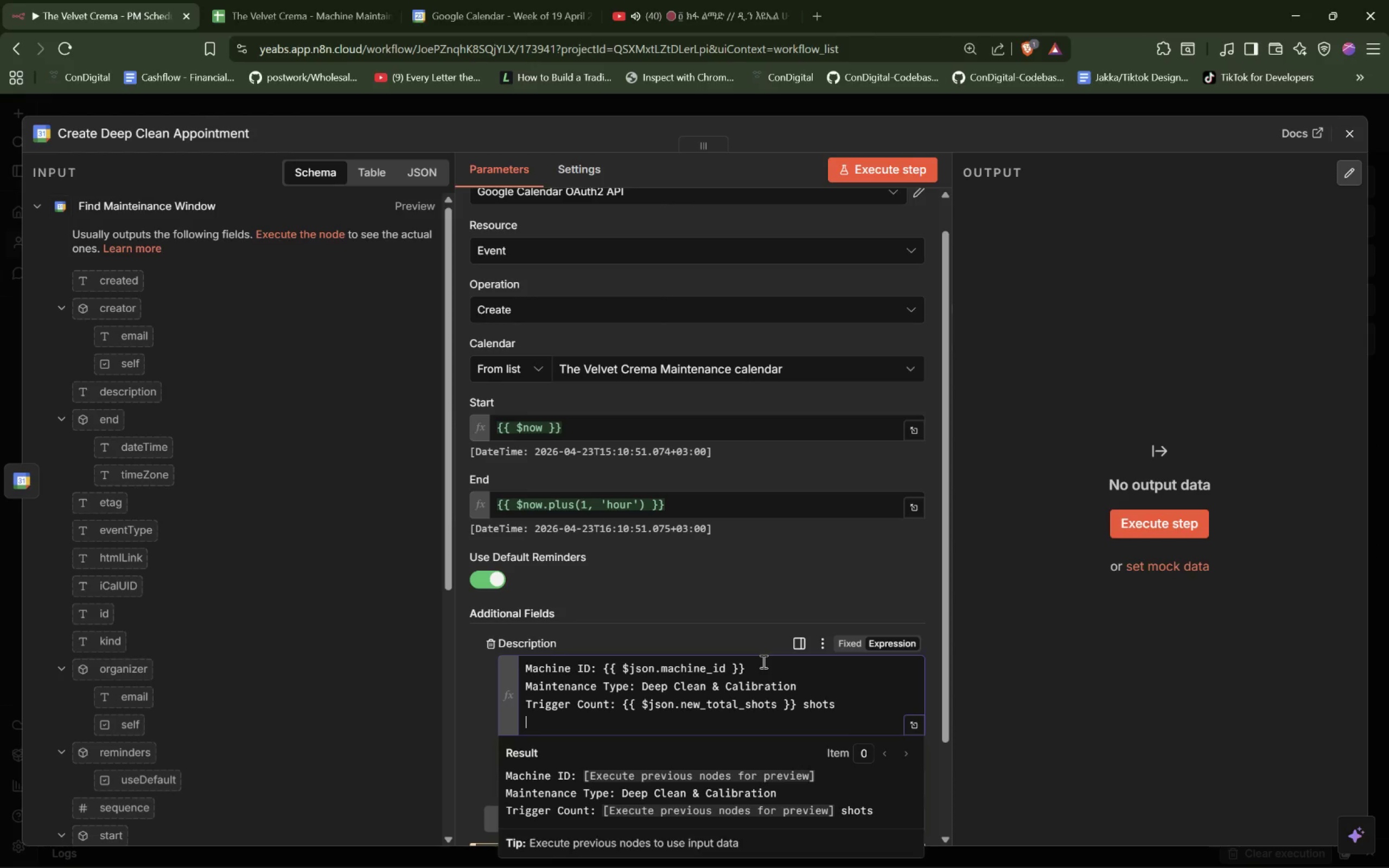 
 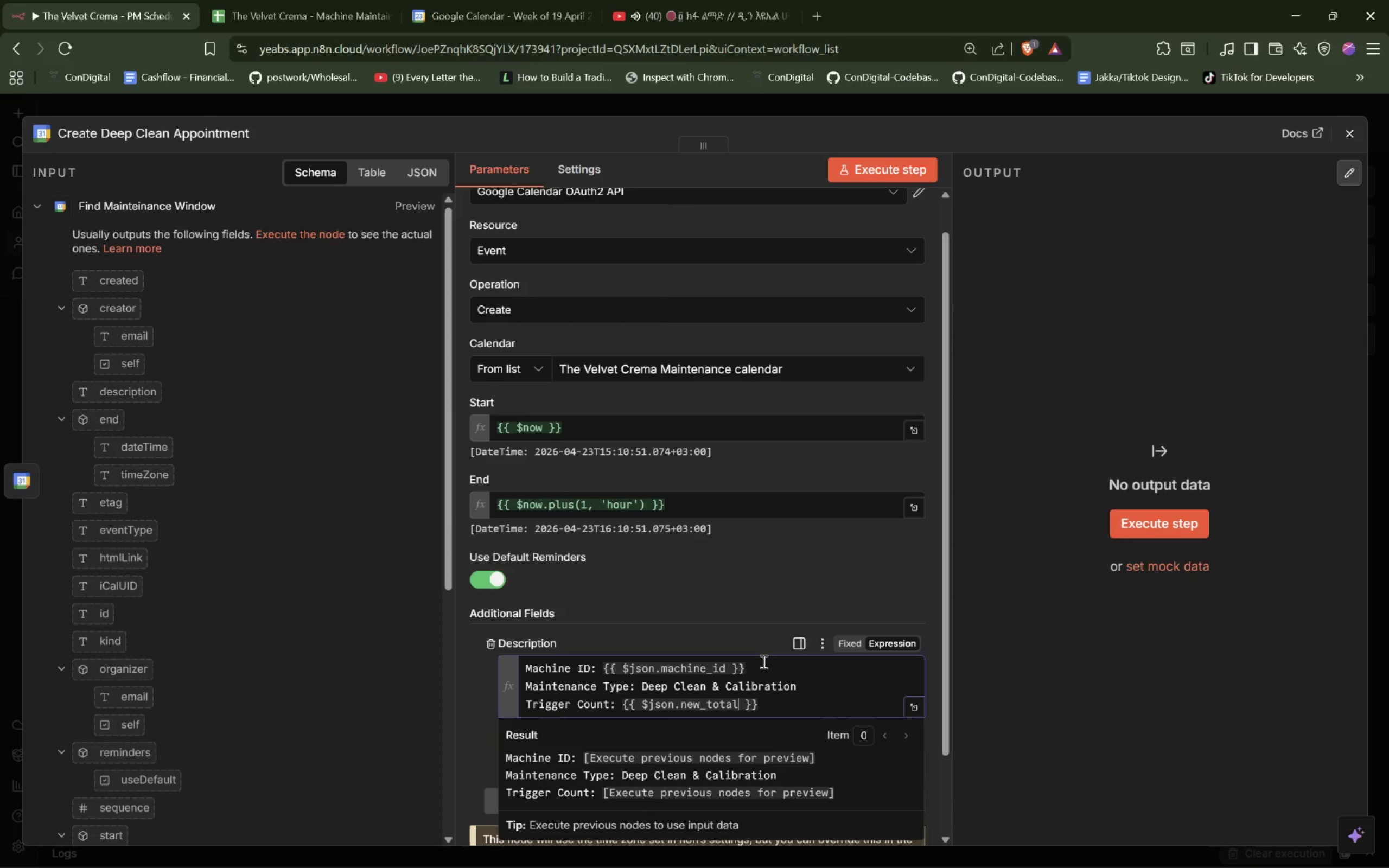 
key(Enter)
 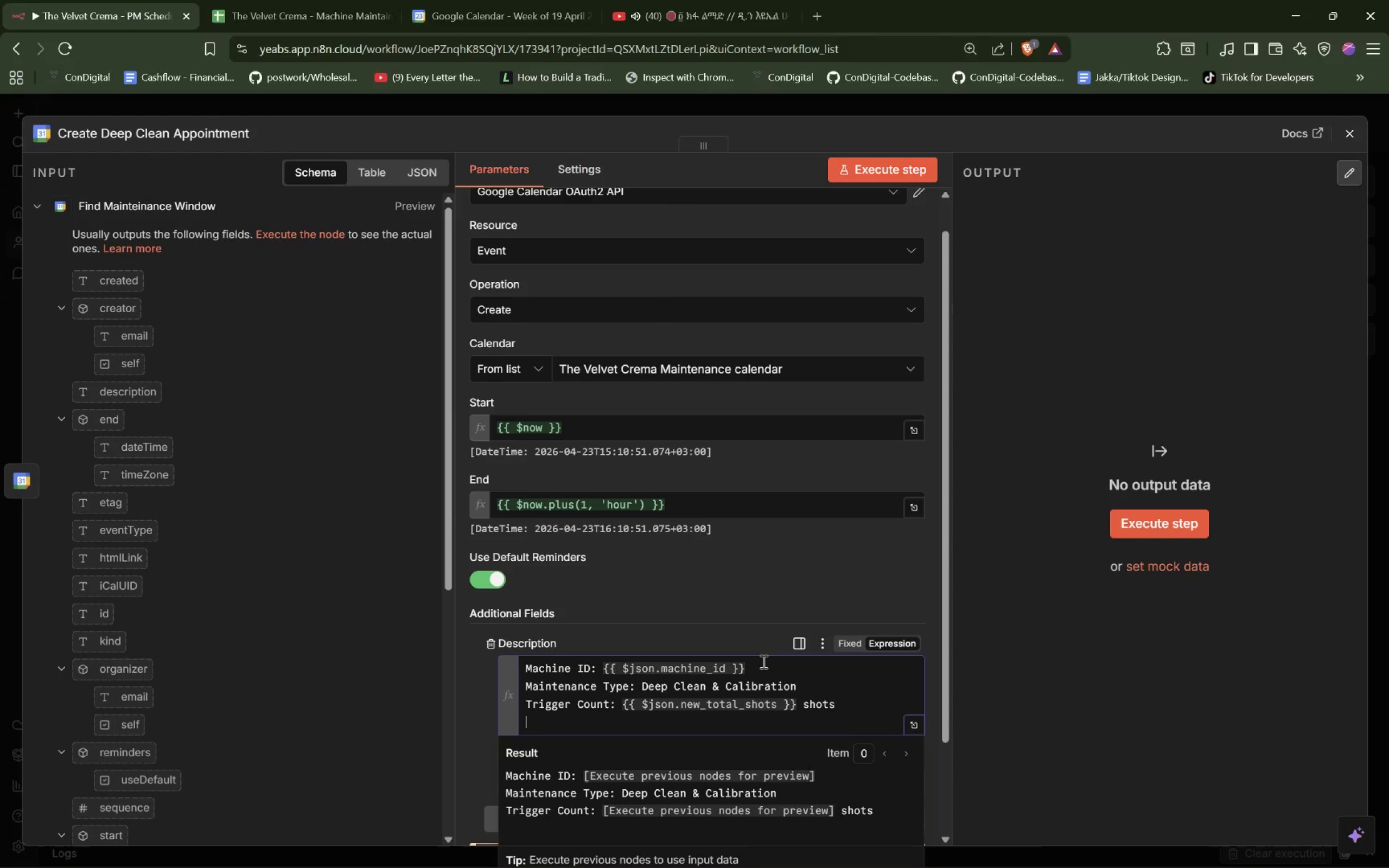 
type(Daily Increment :)
key(Backspace)
key(Backspace)
type(: {{$json.daily_shots[End] shots)
 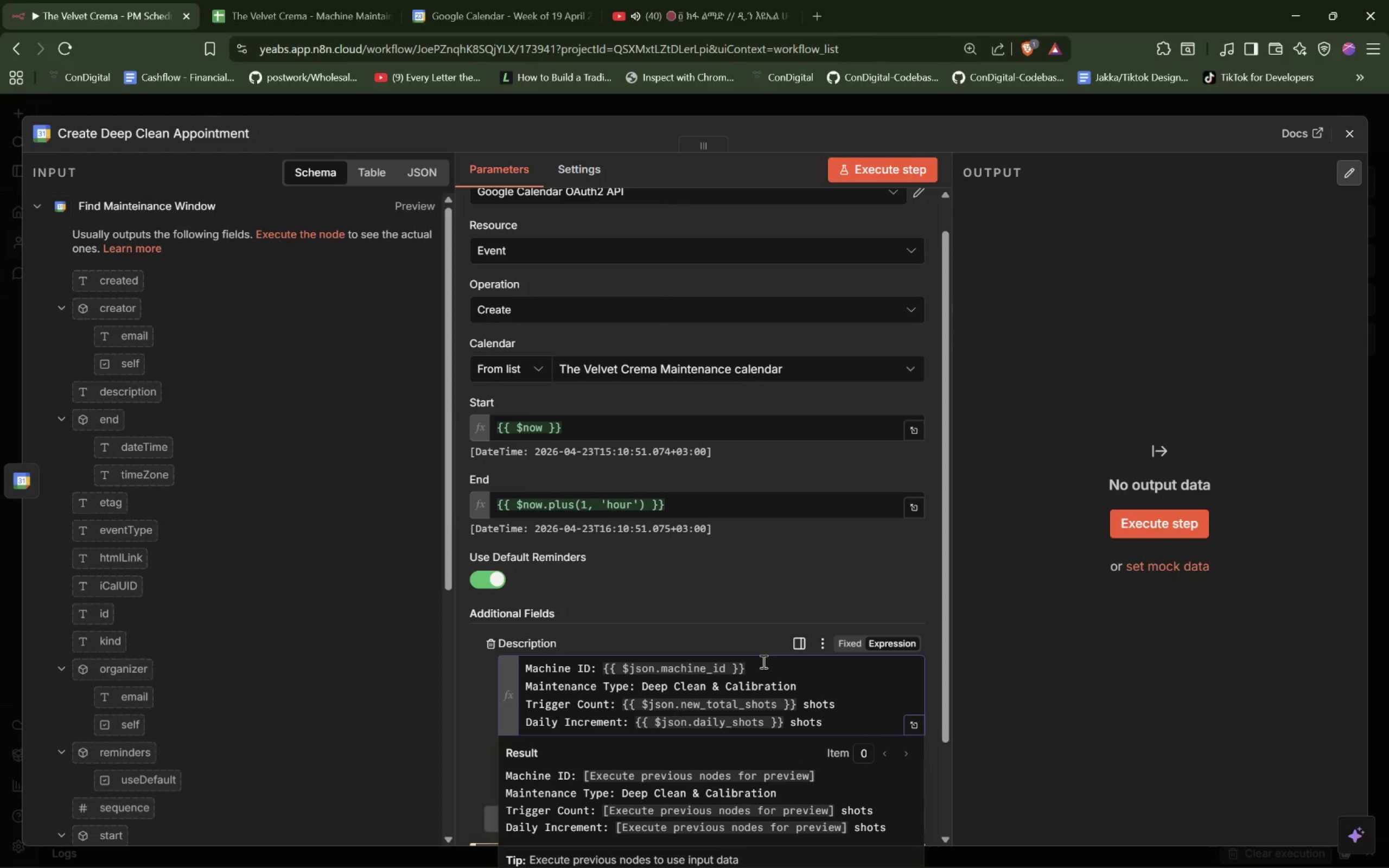 
key(Enter)
 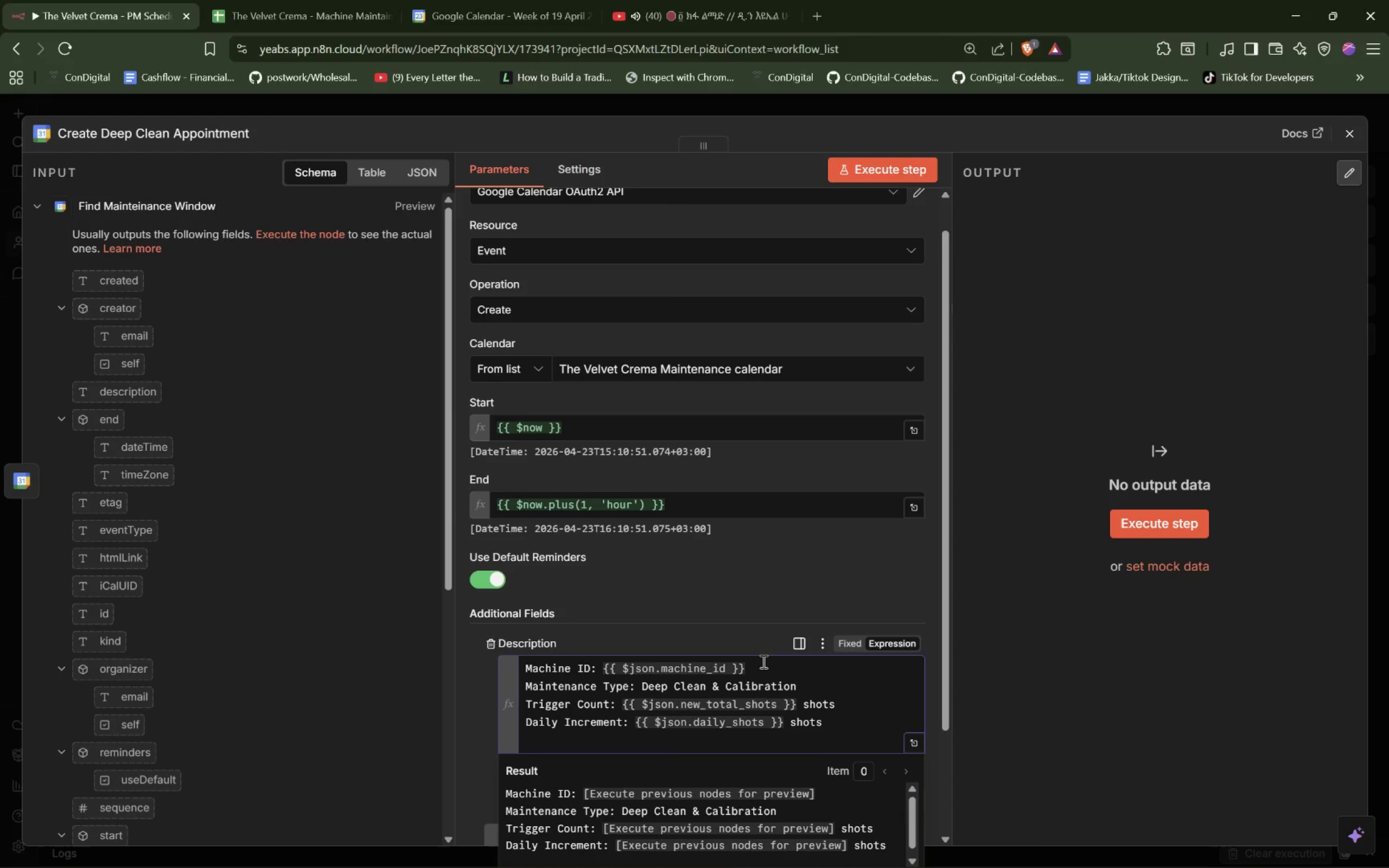 
type(Logged Date: {{$json.log_date[End])
 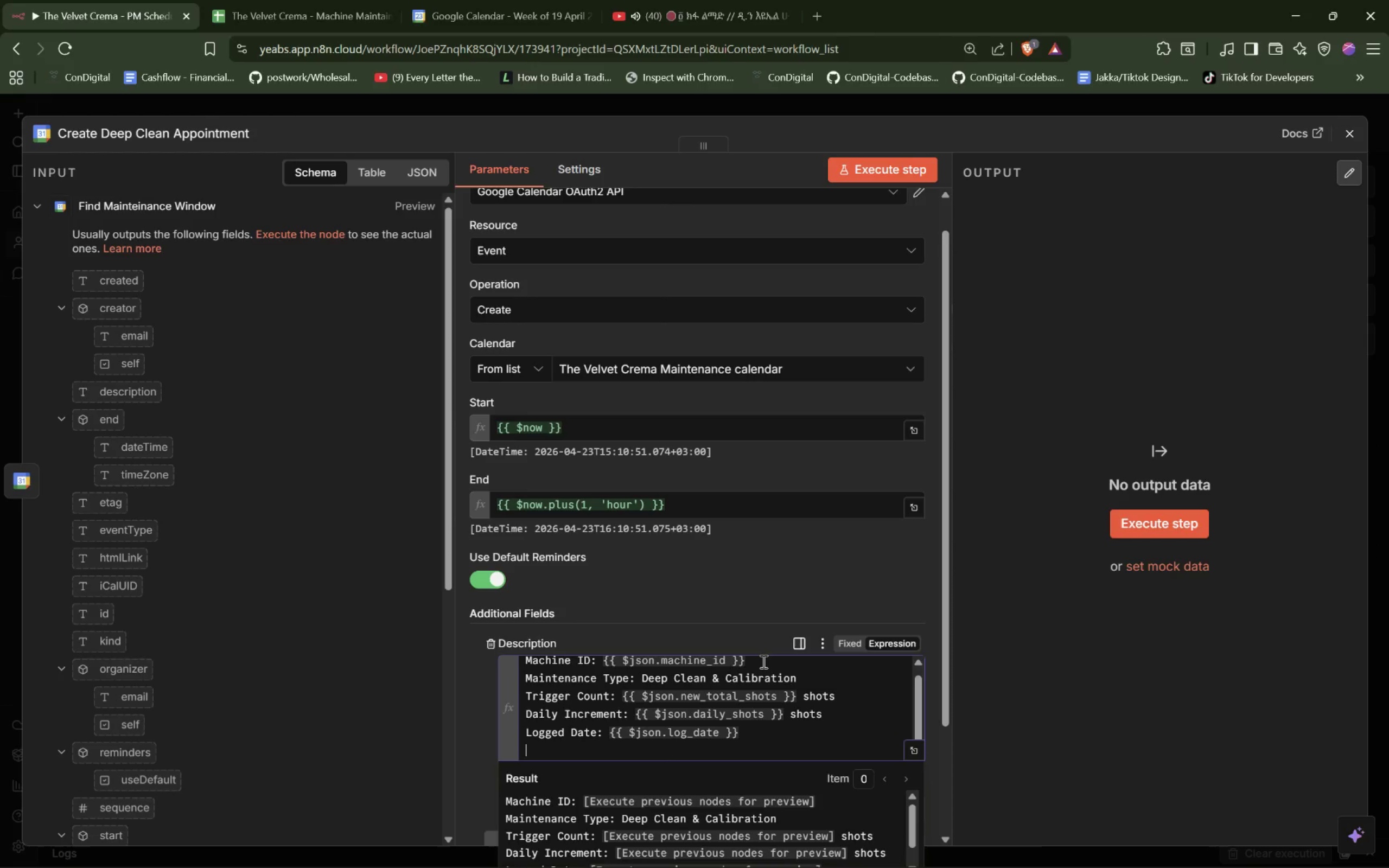 
 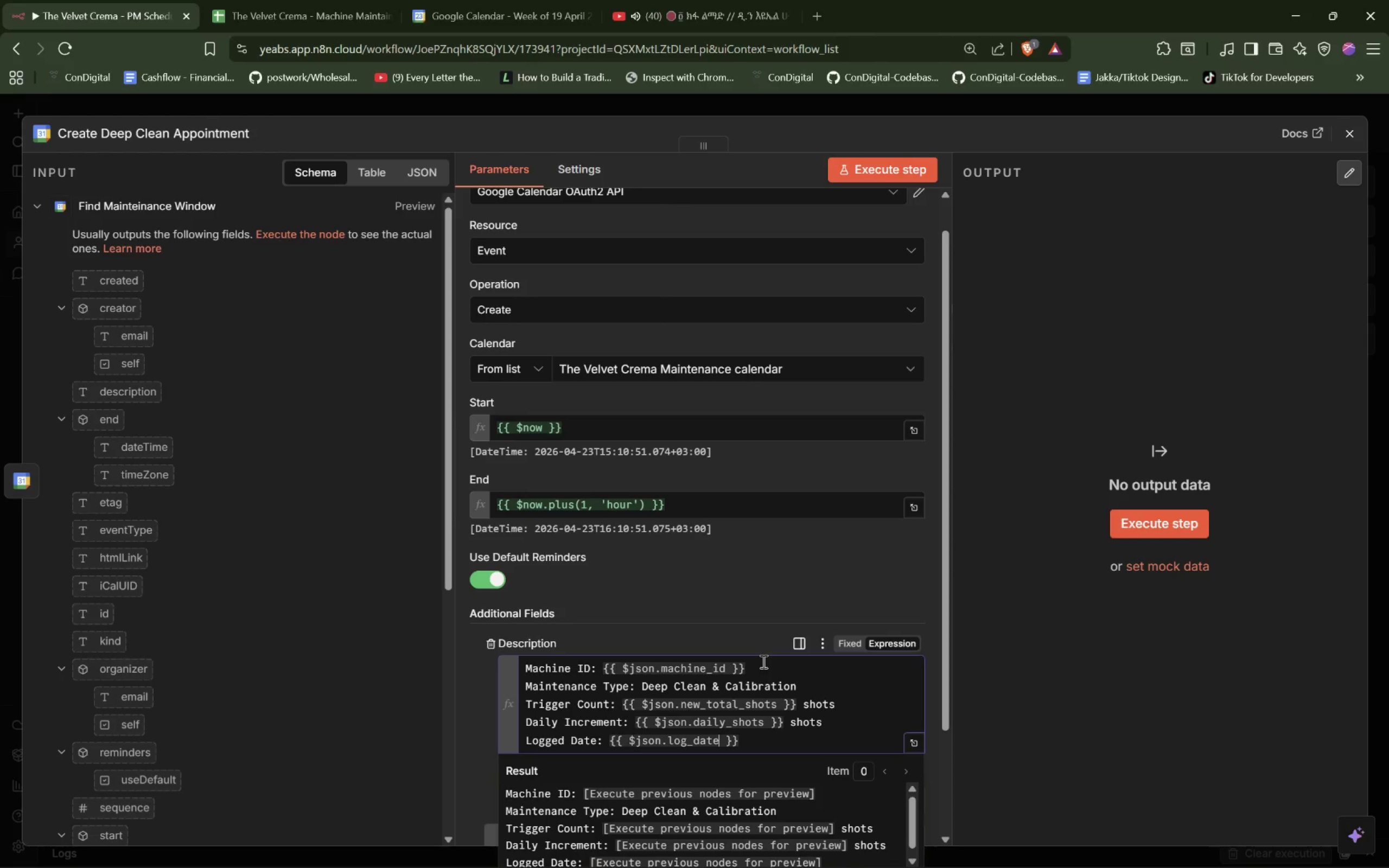 
key(Enter)
 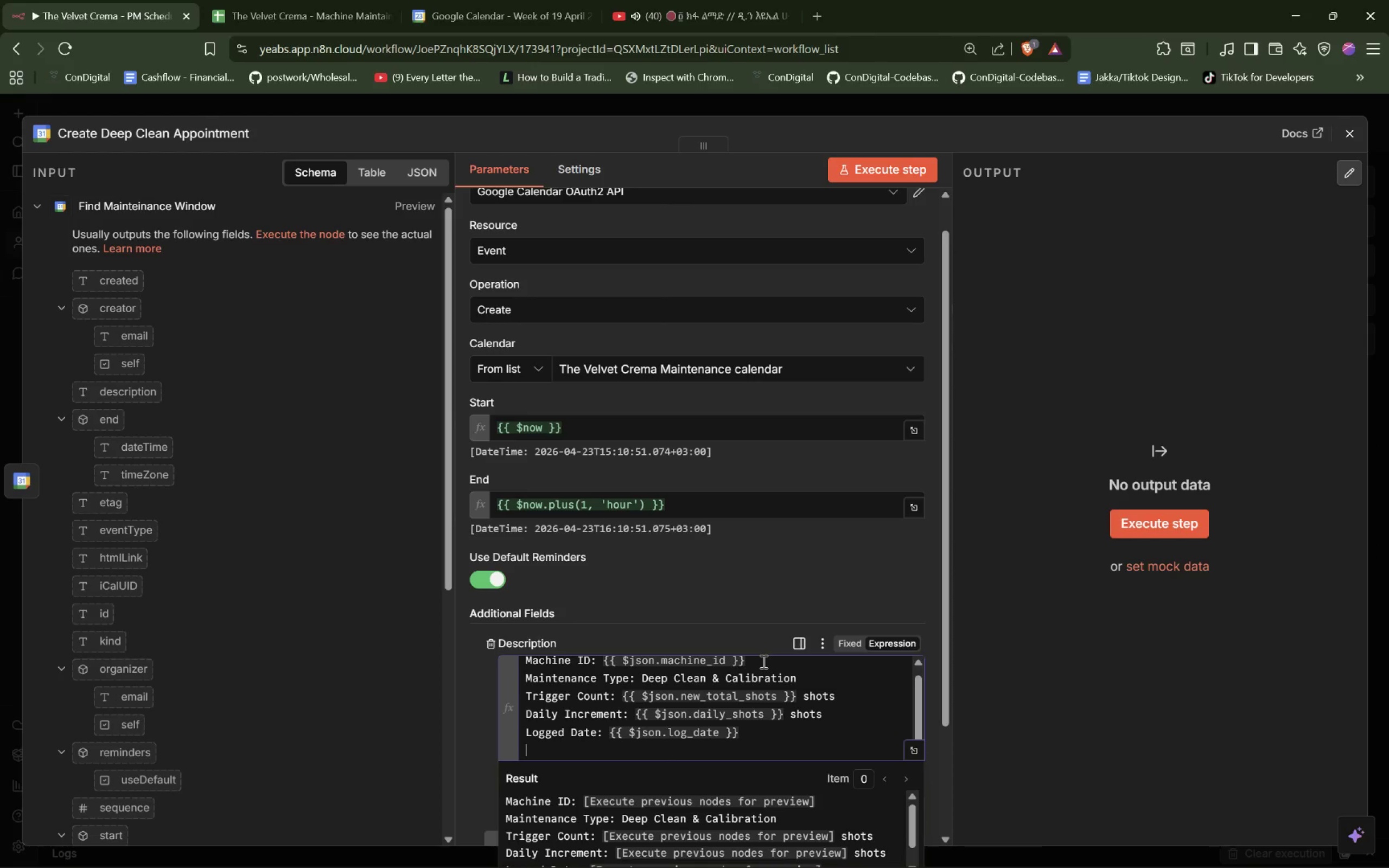 
type(Scheduled By: n8n)
 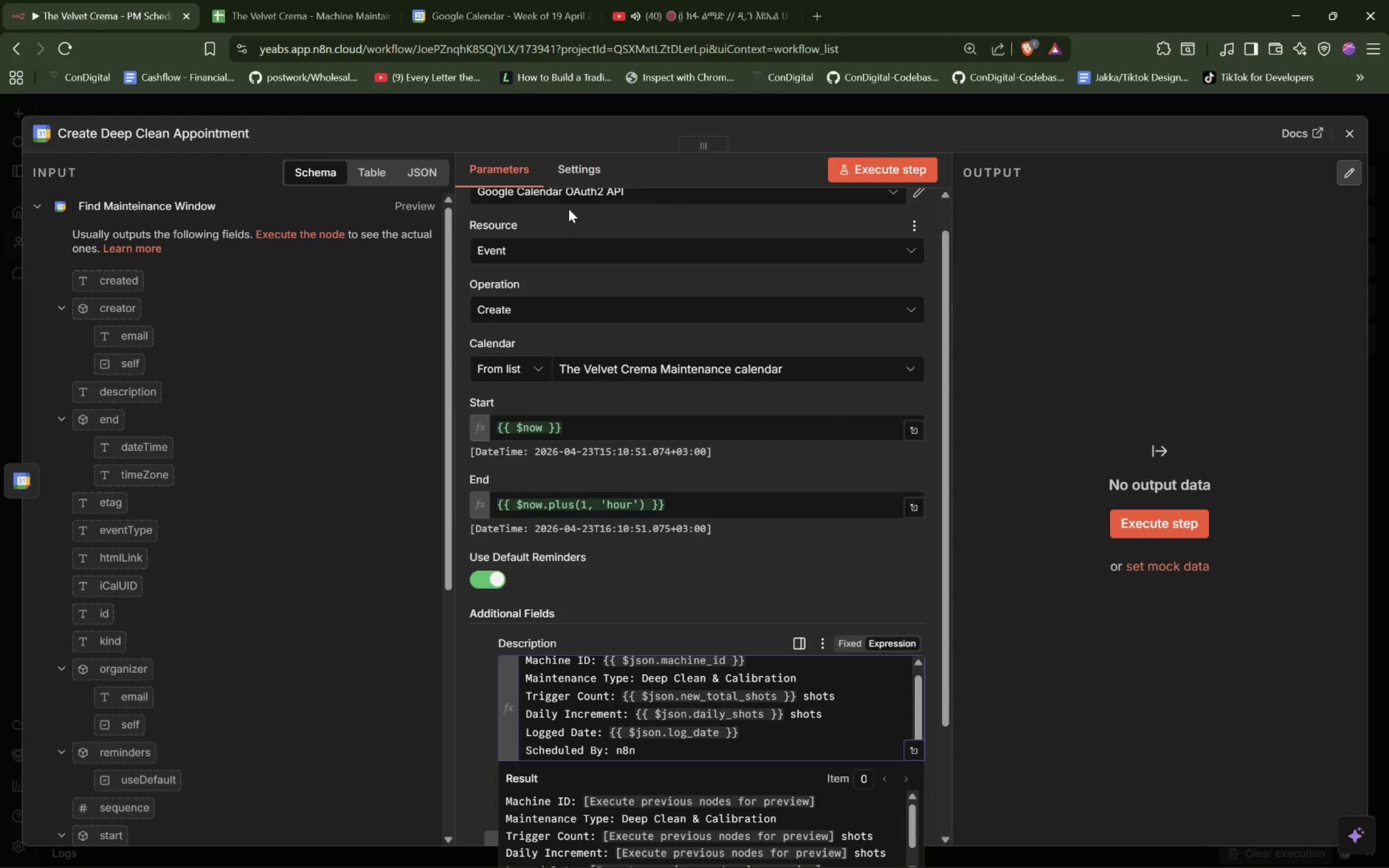 
wait(5.58)
 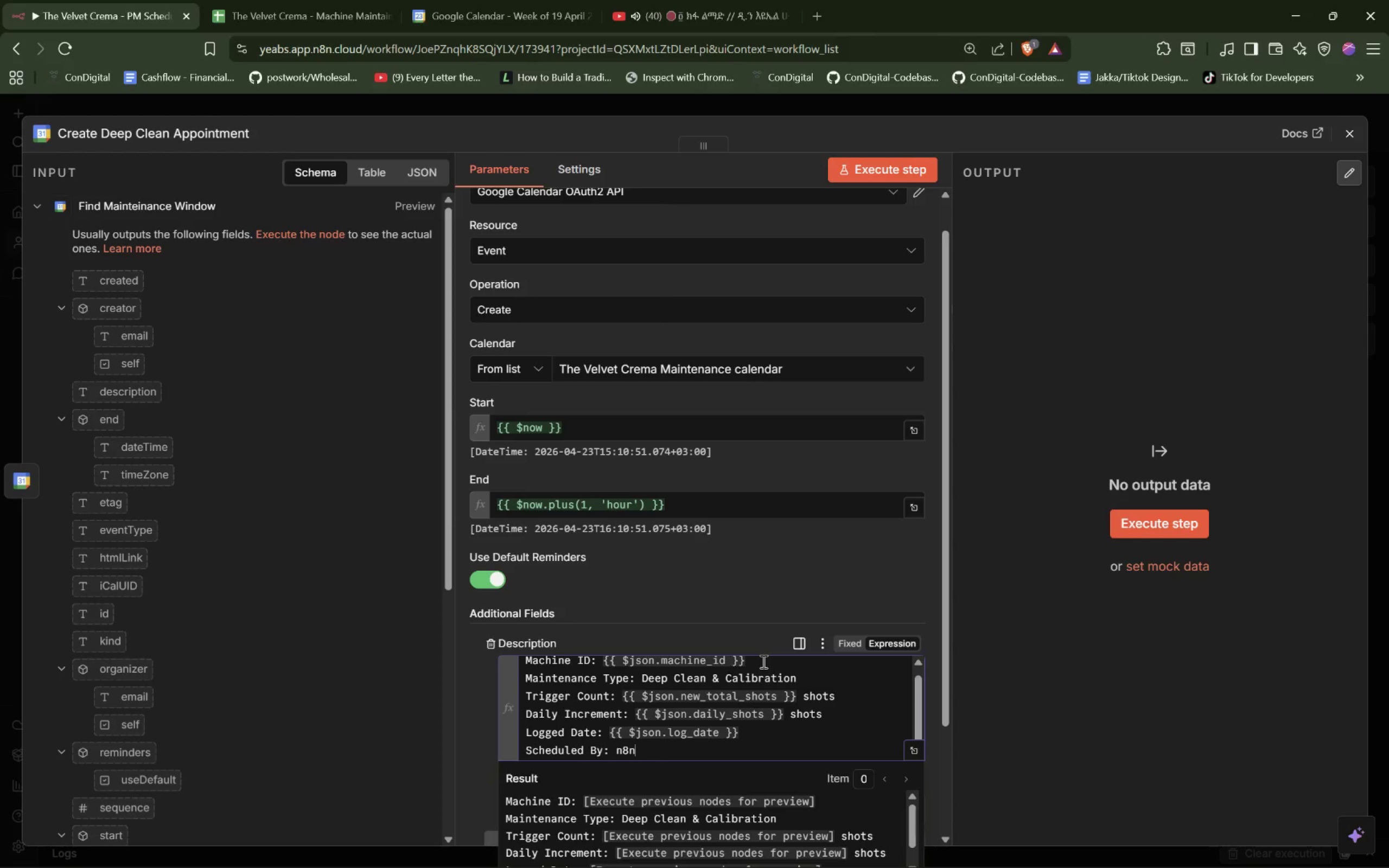 
mouse_move([596, 495])
 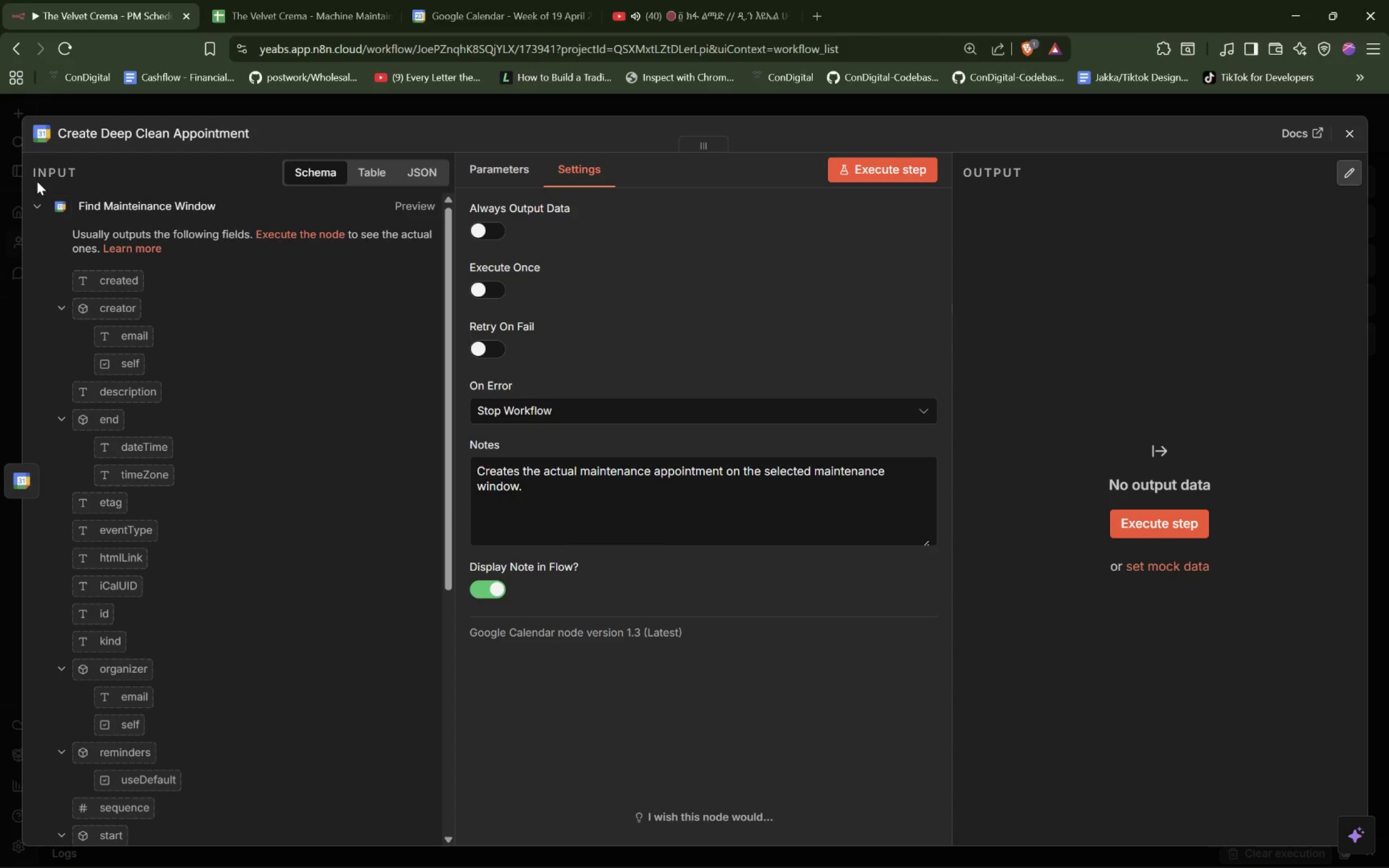 
left_click([35, 204])
 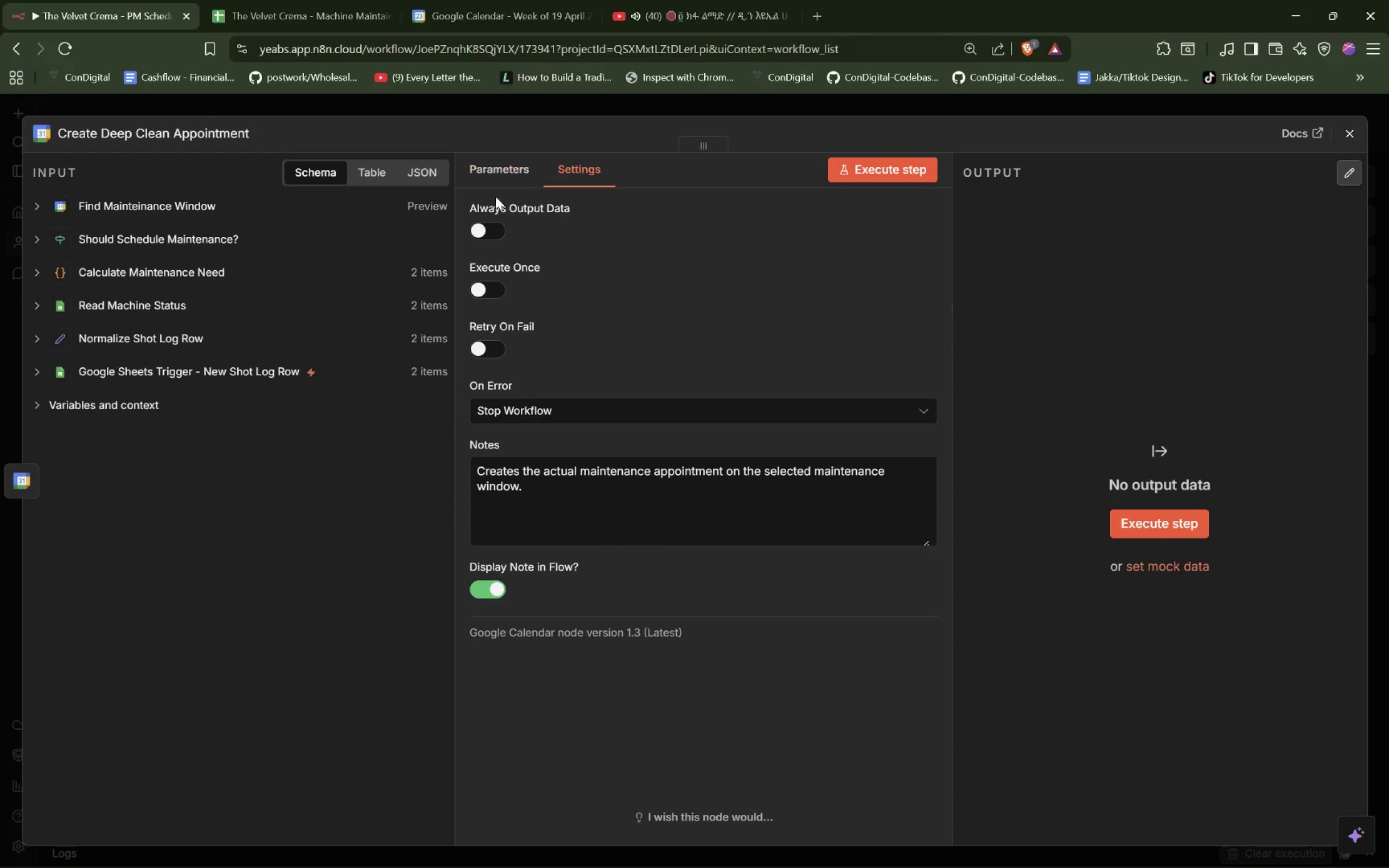 
left_click([501, 180])
 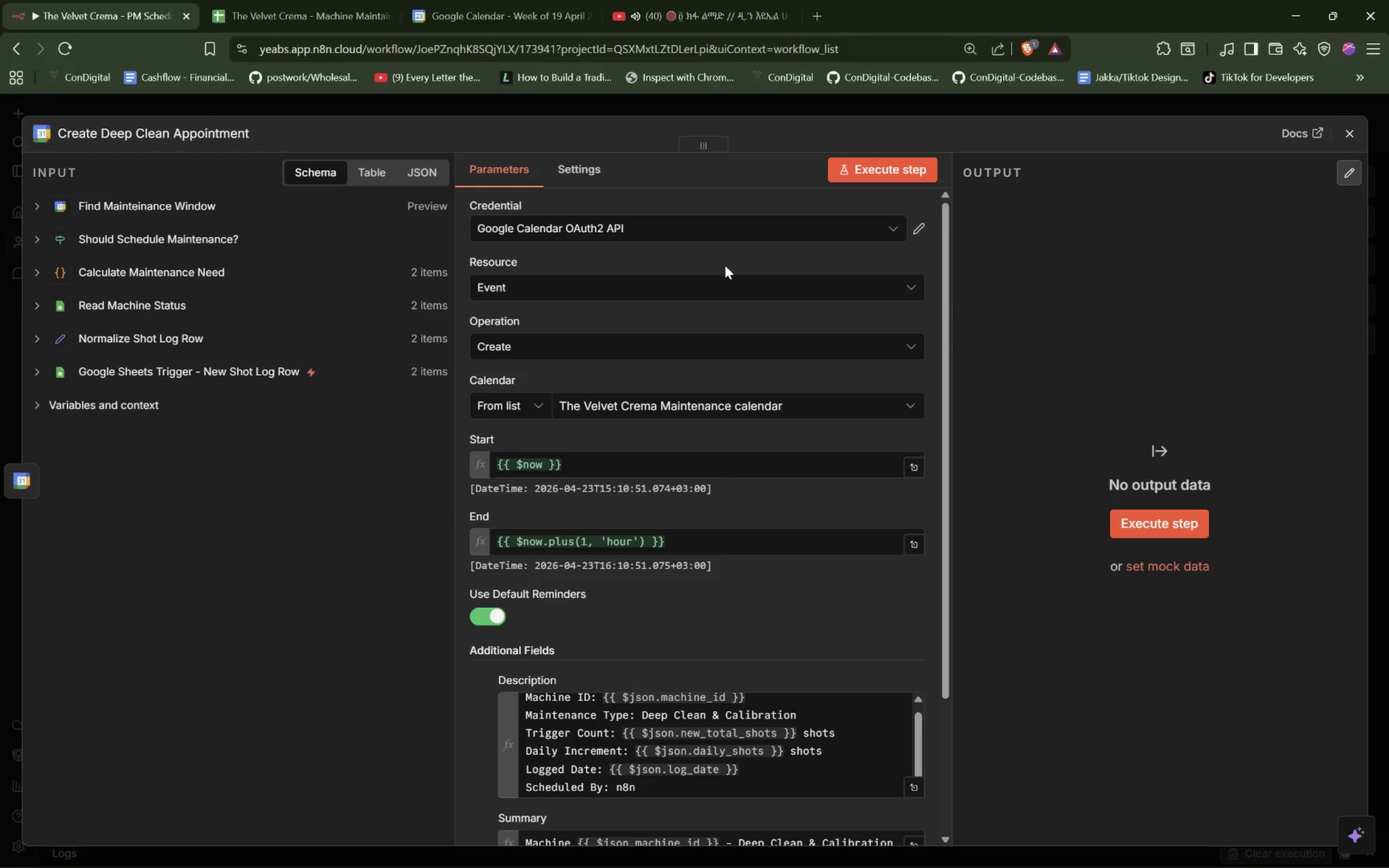 
scroll: coordinate [611, 411], scroll_direction: down, amount: 7.0
 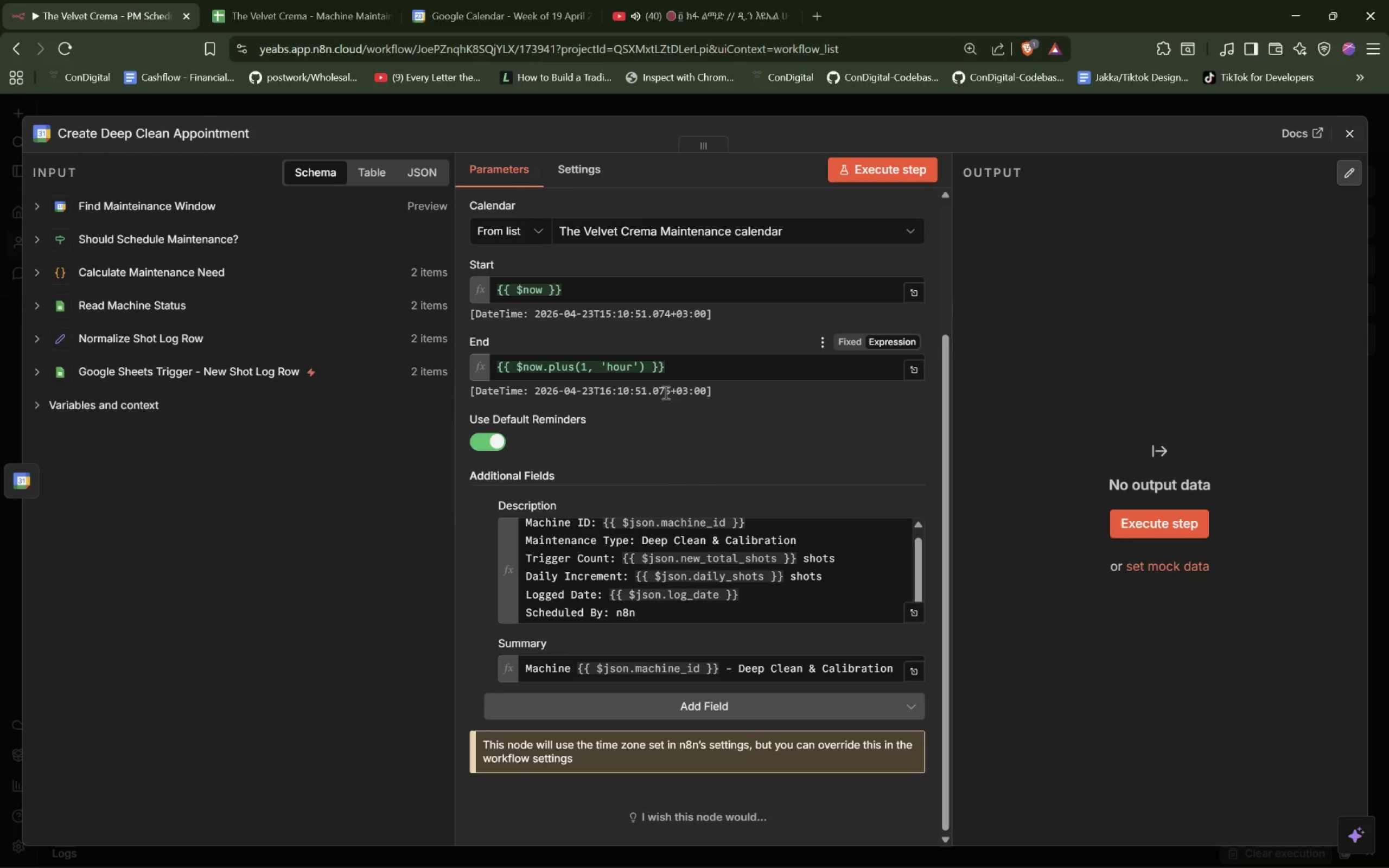 
scroll: coordinate [672, 386], scroll_direction: up, amount: 1.0
 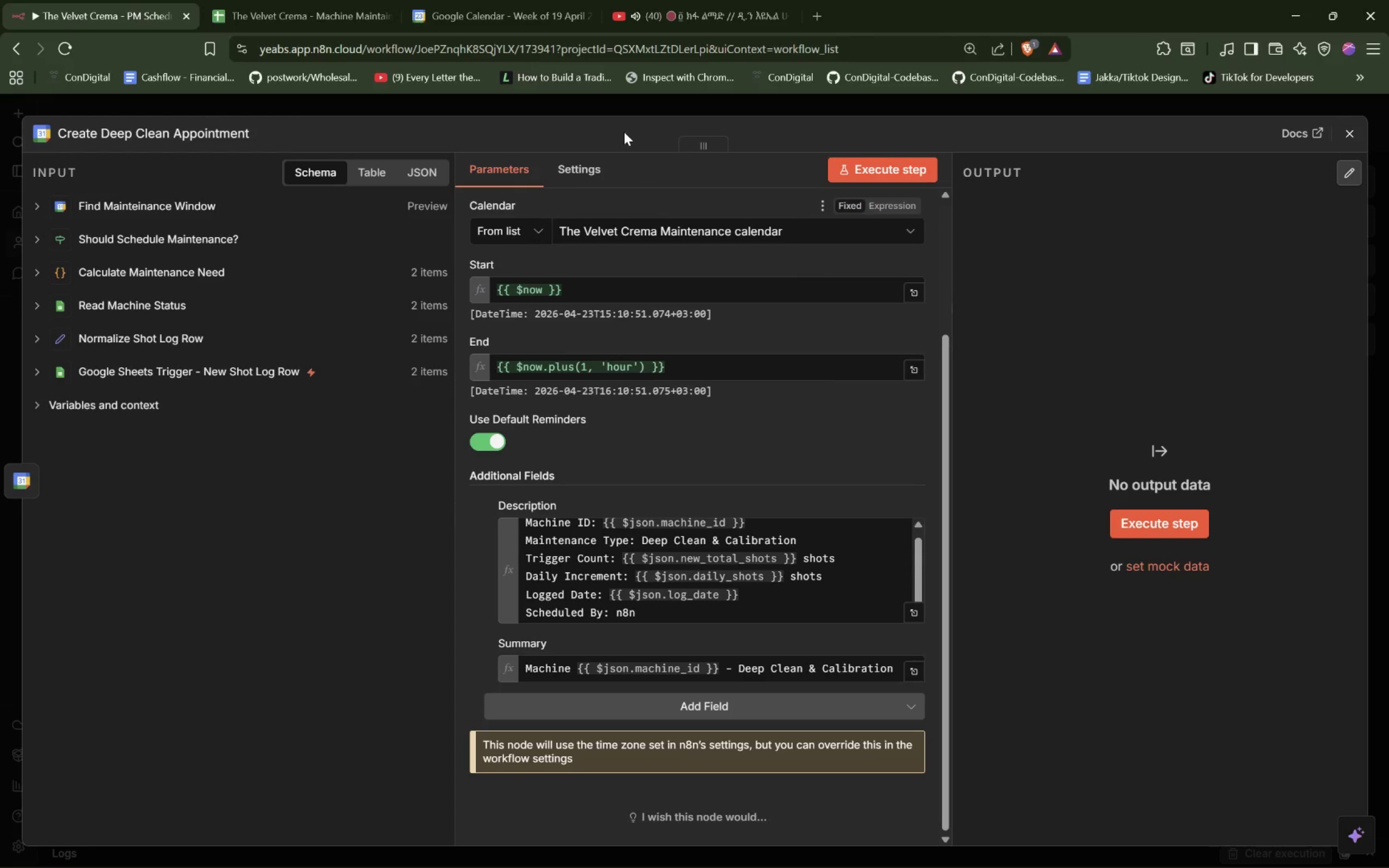 
left_click([658, 107])
 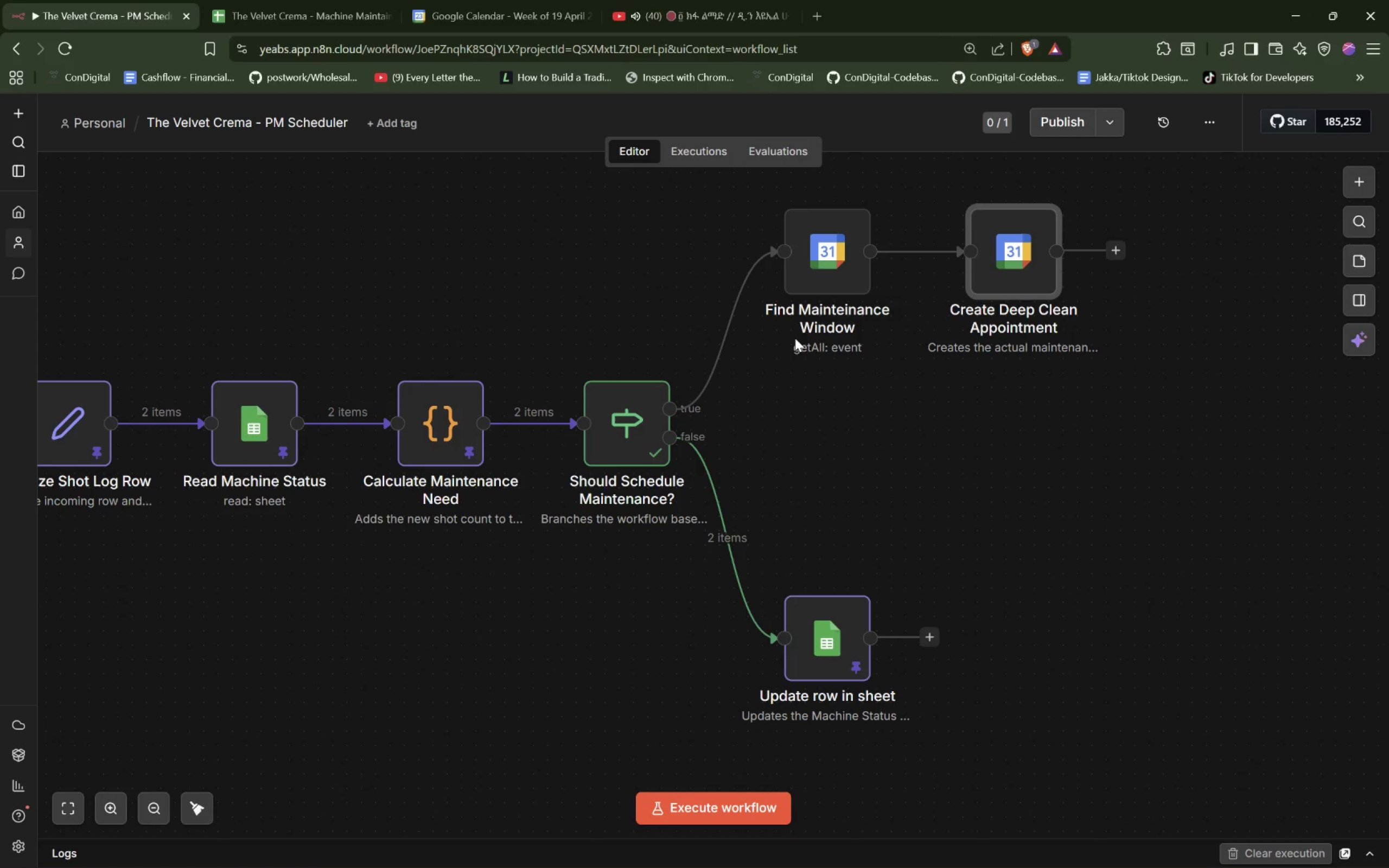 
left_click_drag(start_coordinate=[761, 390], to_coordinate=[1210, 192])
 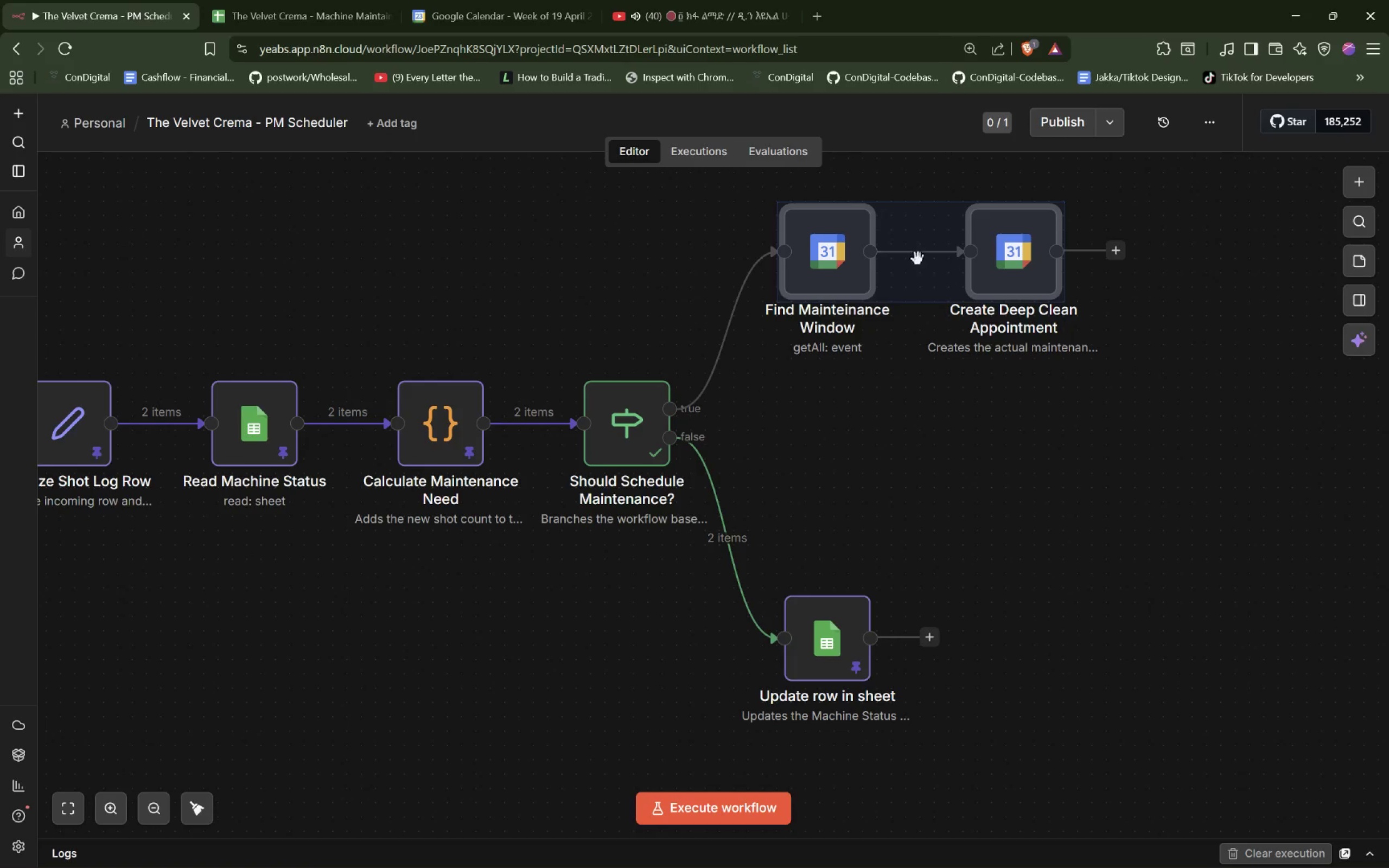 
left_click_drag(start_coordinate=[918, 259], to_coordinate=[925, 311])
 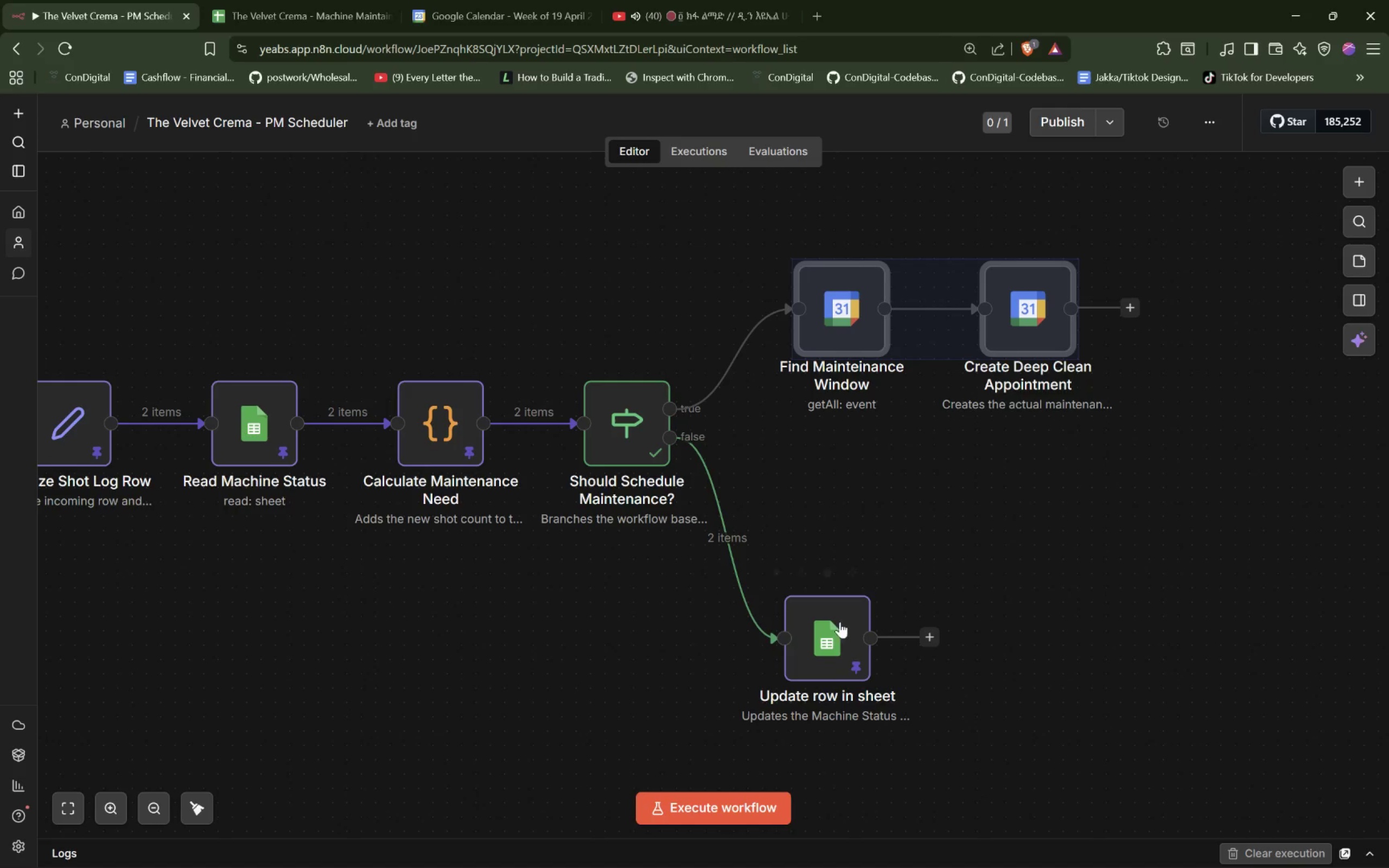 
left_click_drag(start_coordinate=[833, 625], to_coordinate=[840, 559])
 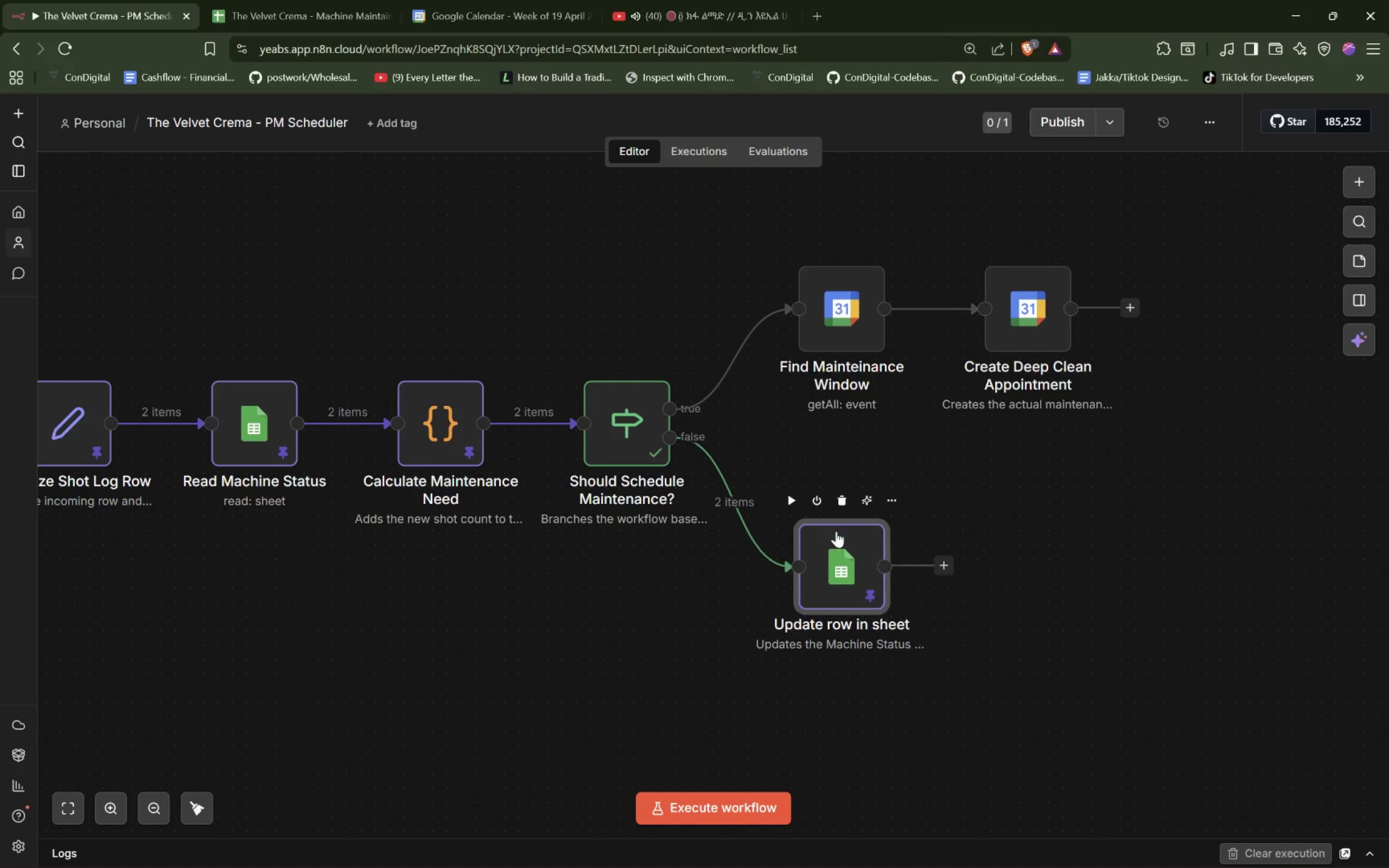 
left_click_drag(start_coordinate=[836, 532], to_coordinate=[837, 528])
 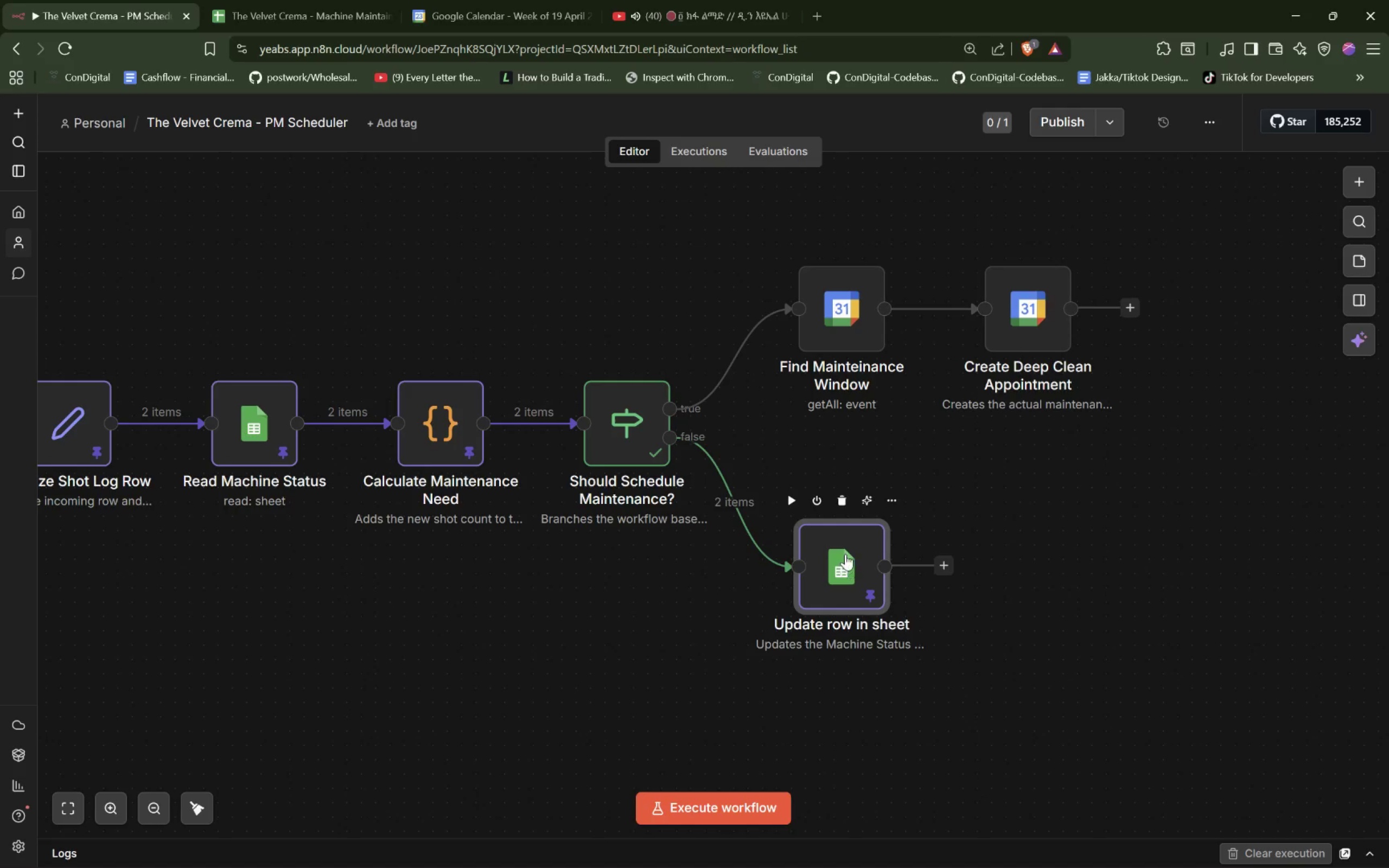 
left_click_drag(start_coordinate=[845, 563], to_coordinate=[848, 519])
 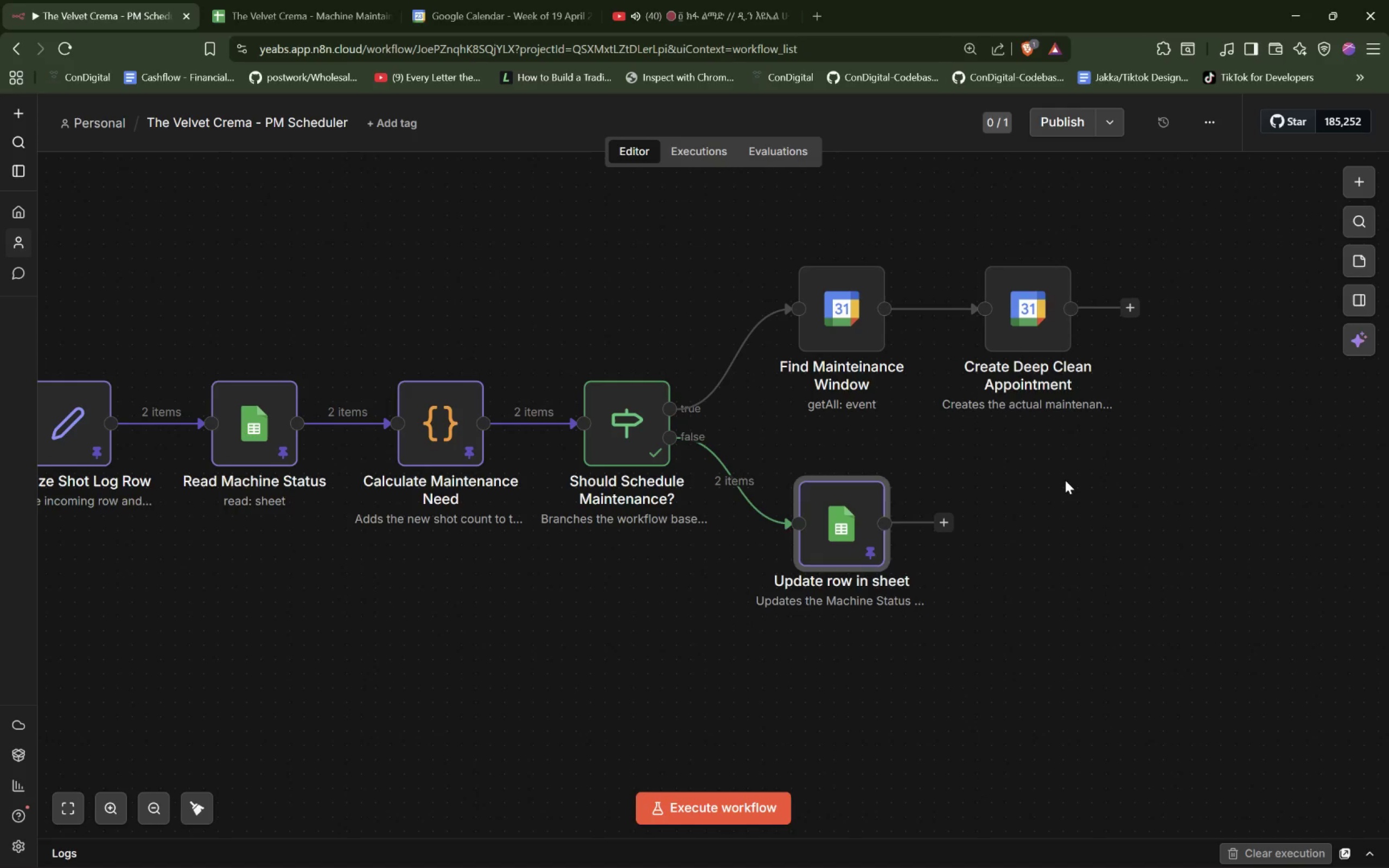 
left_click([1065, 480])
 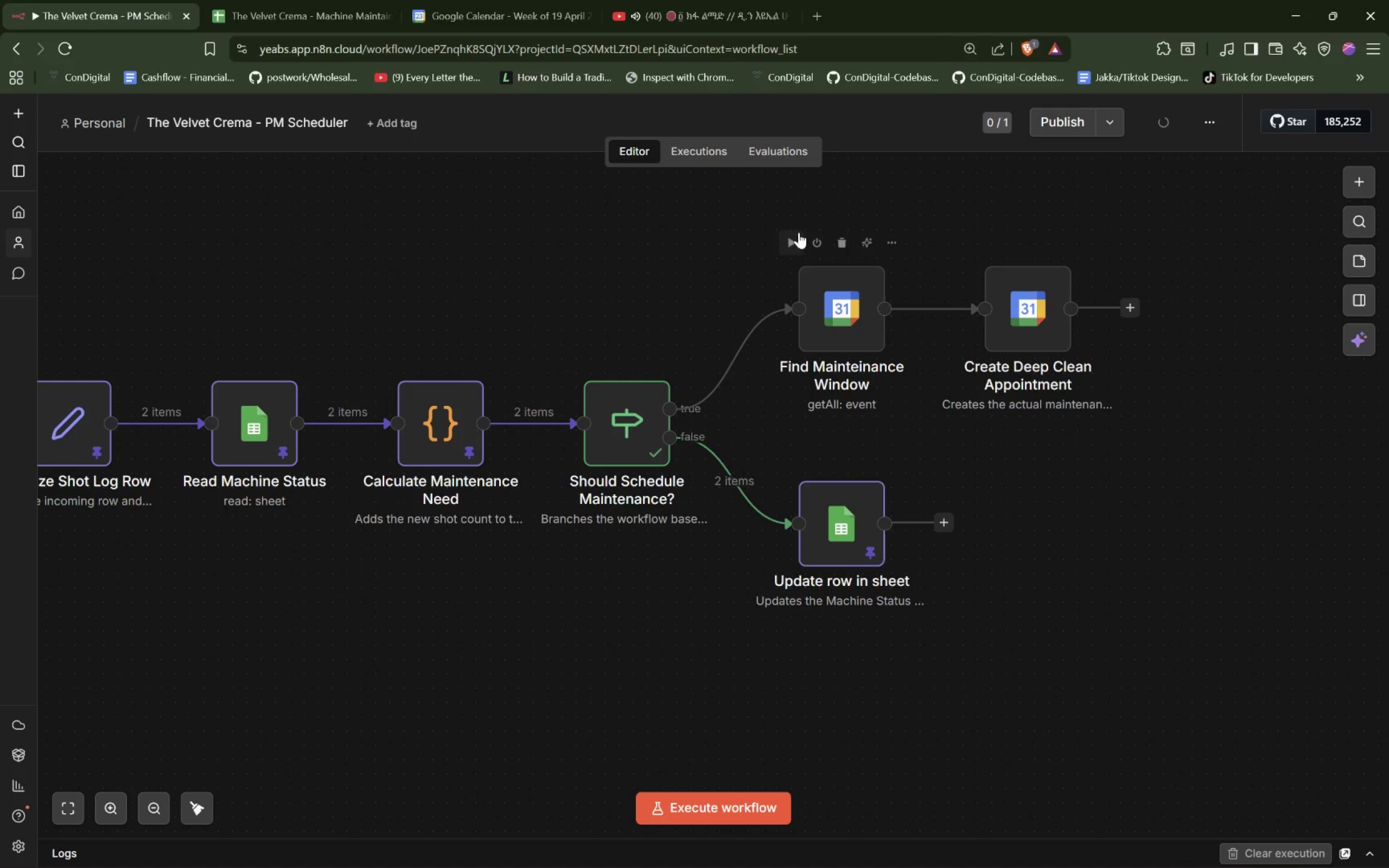 
left_click_drag(start_coordinate=[746, 227], to_coordinate=[1159, 444])
 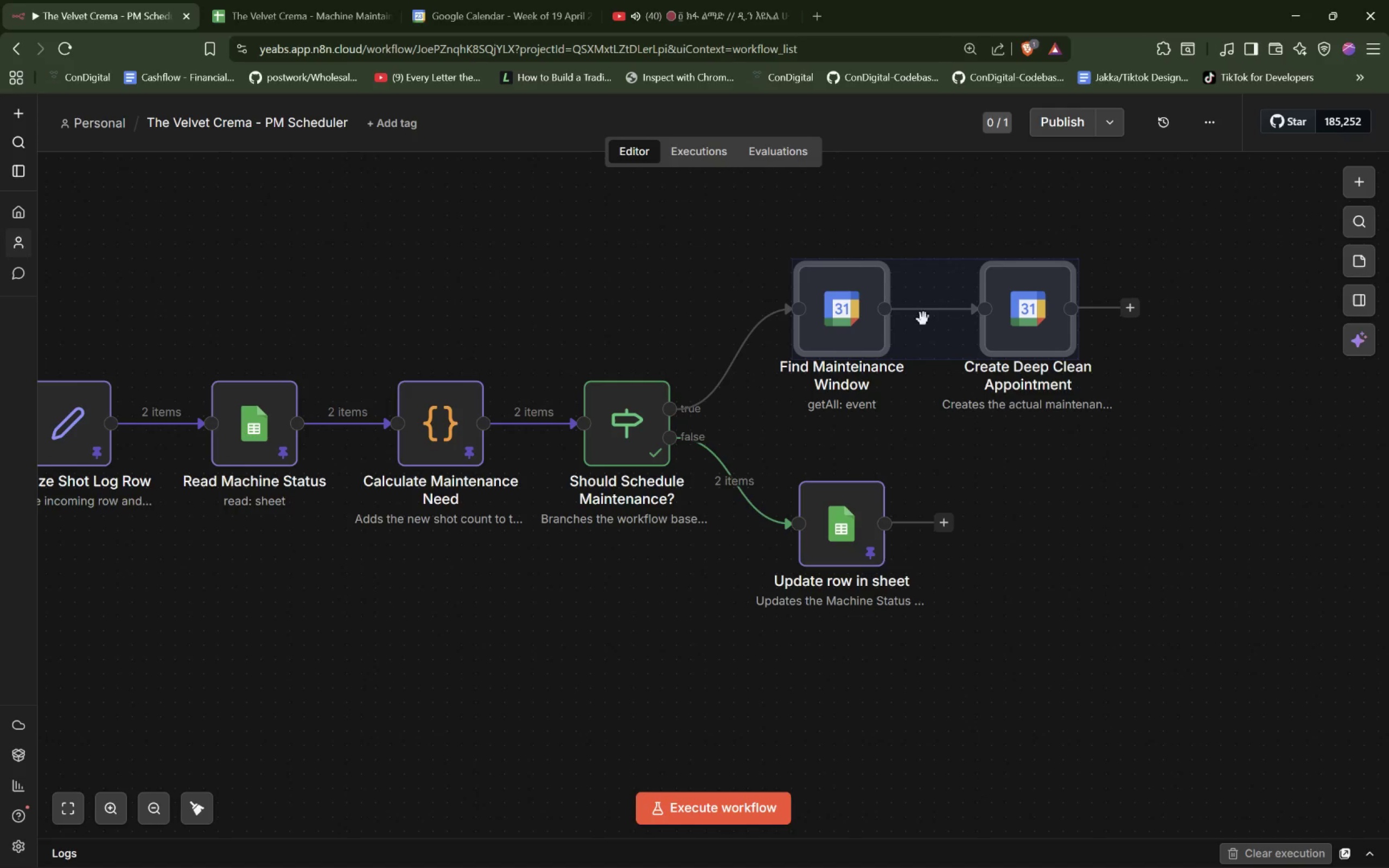 
left_click_drag(start_coordinate=[921, 327], to_coordinate=[921, 339])
 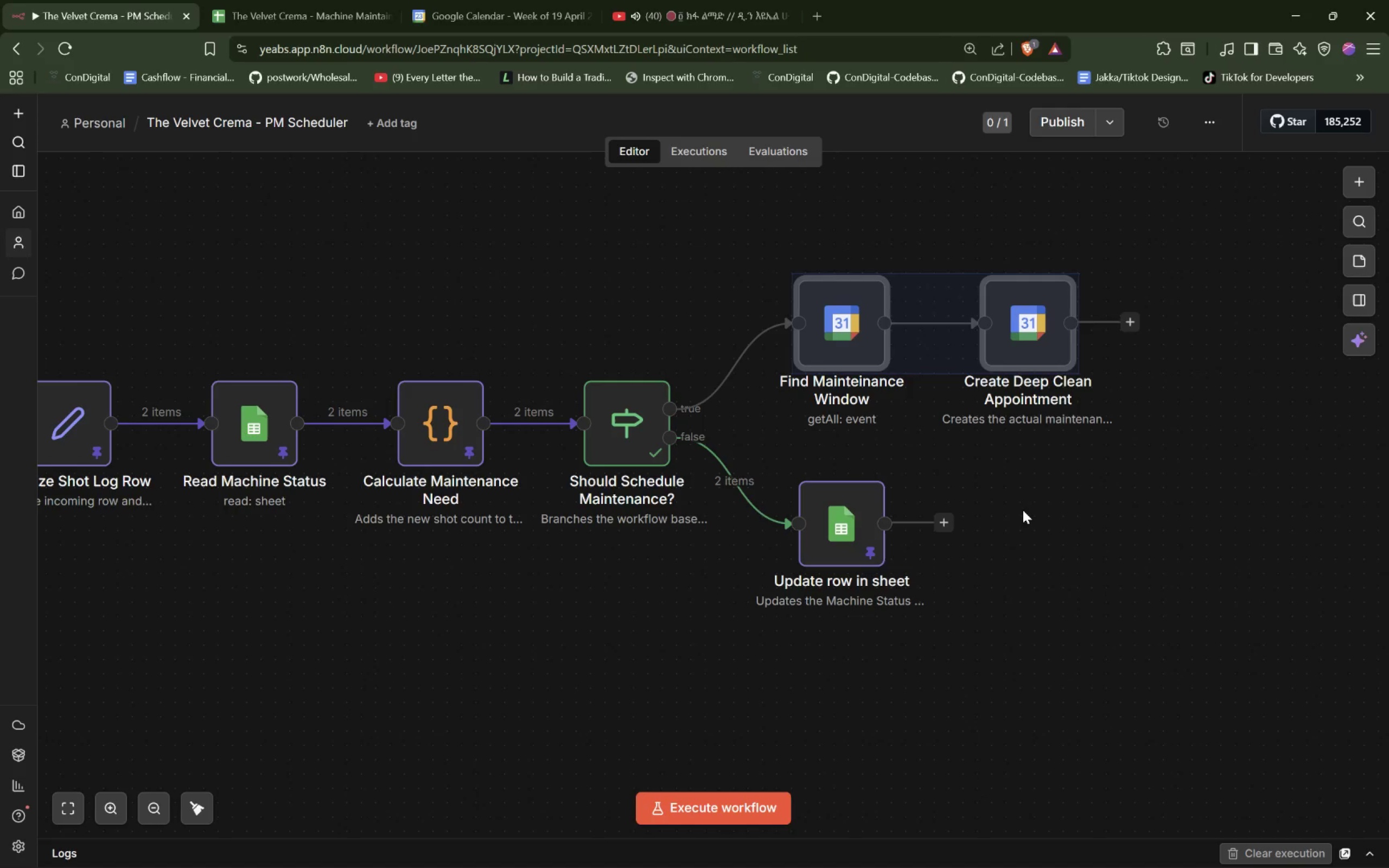 
left_click([1023, 510])
 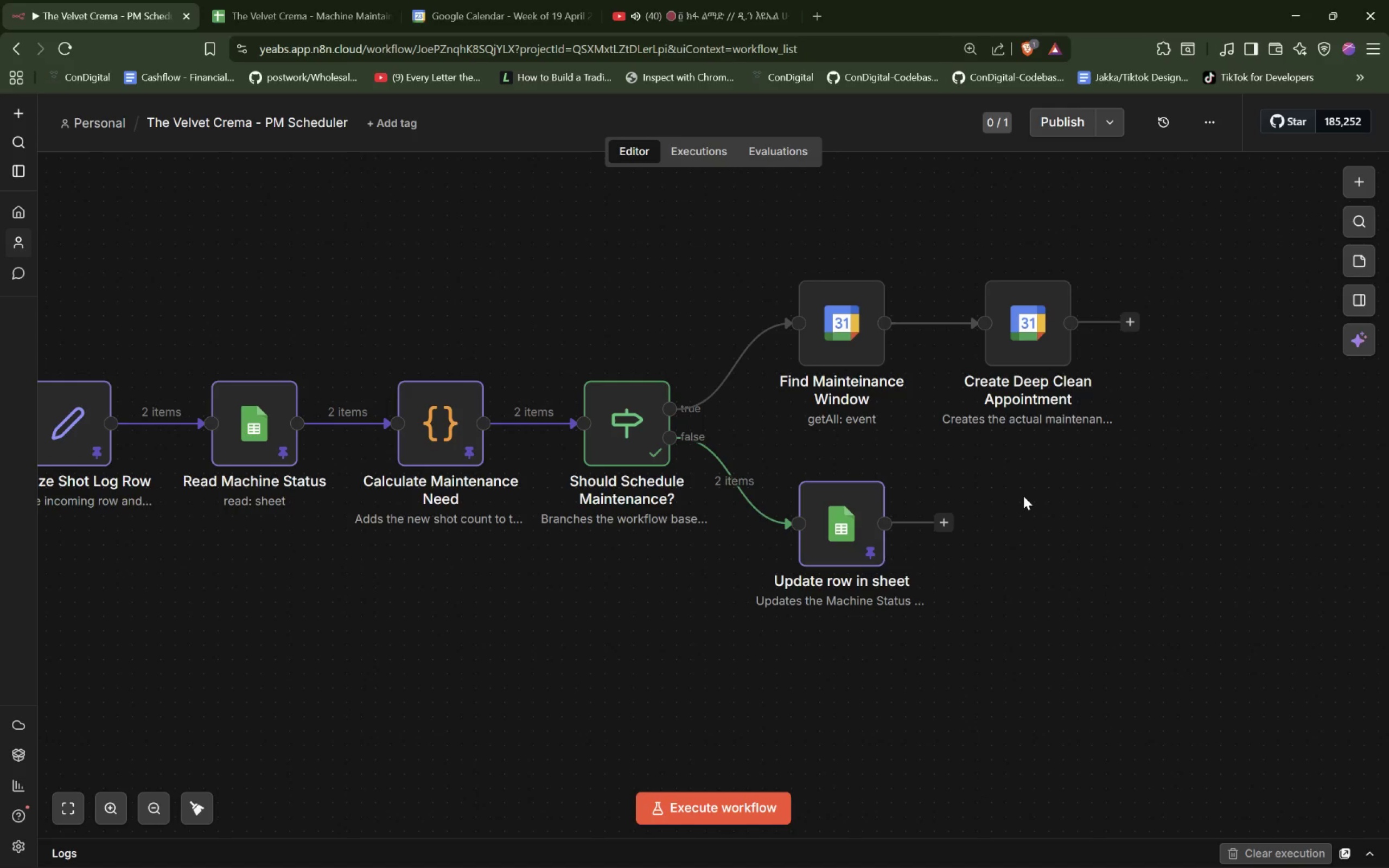 
wait(24.95)
 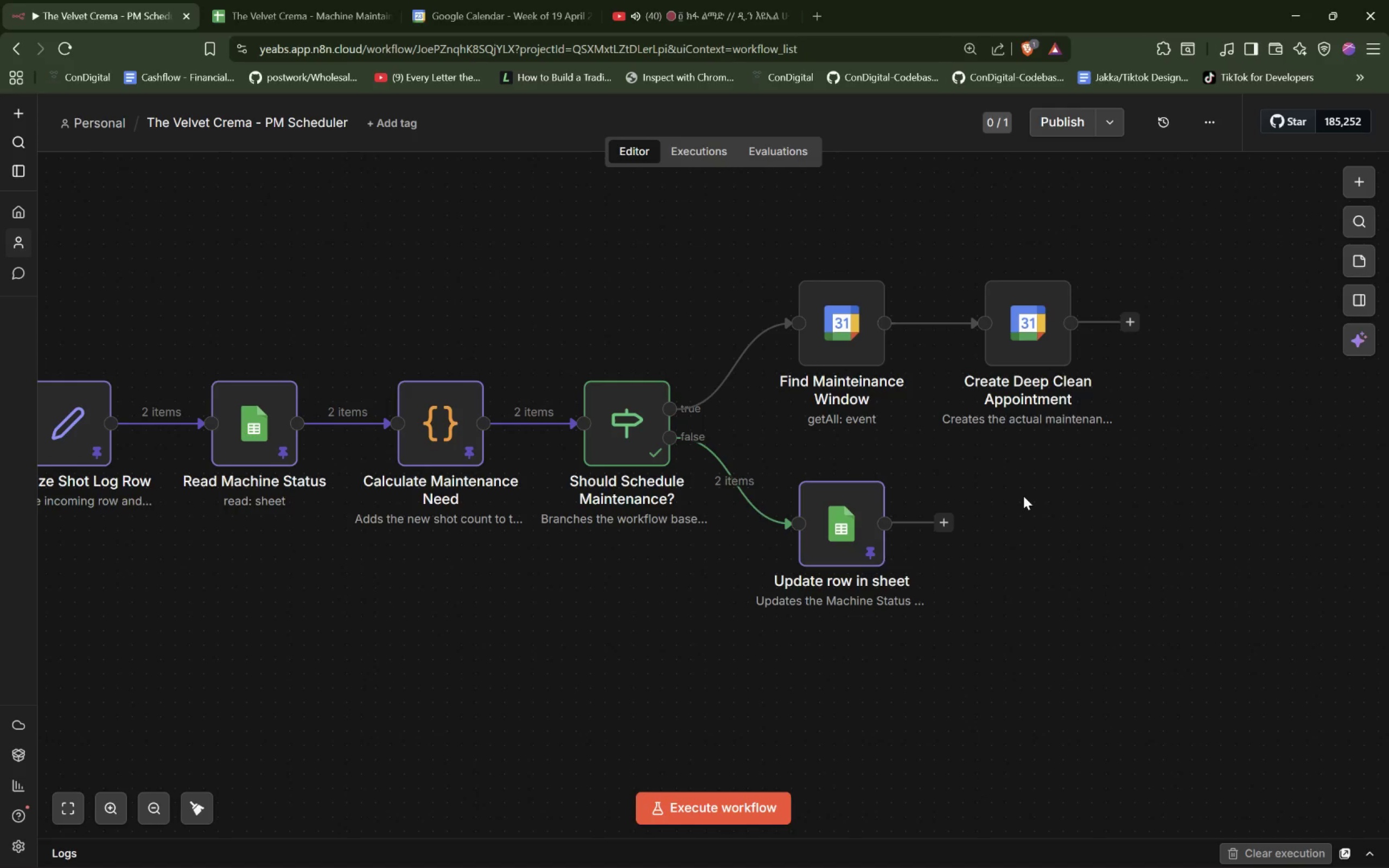 
left_click([1133, 323])
 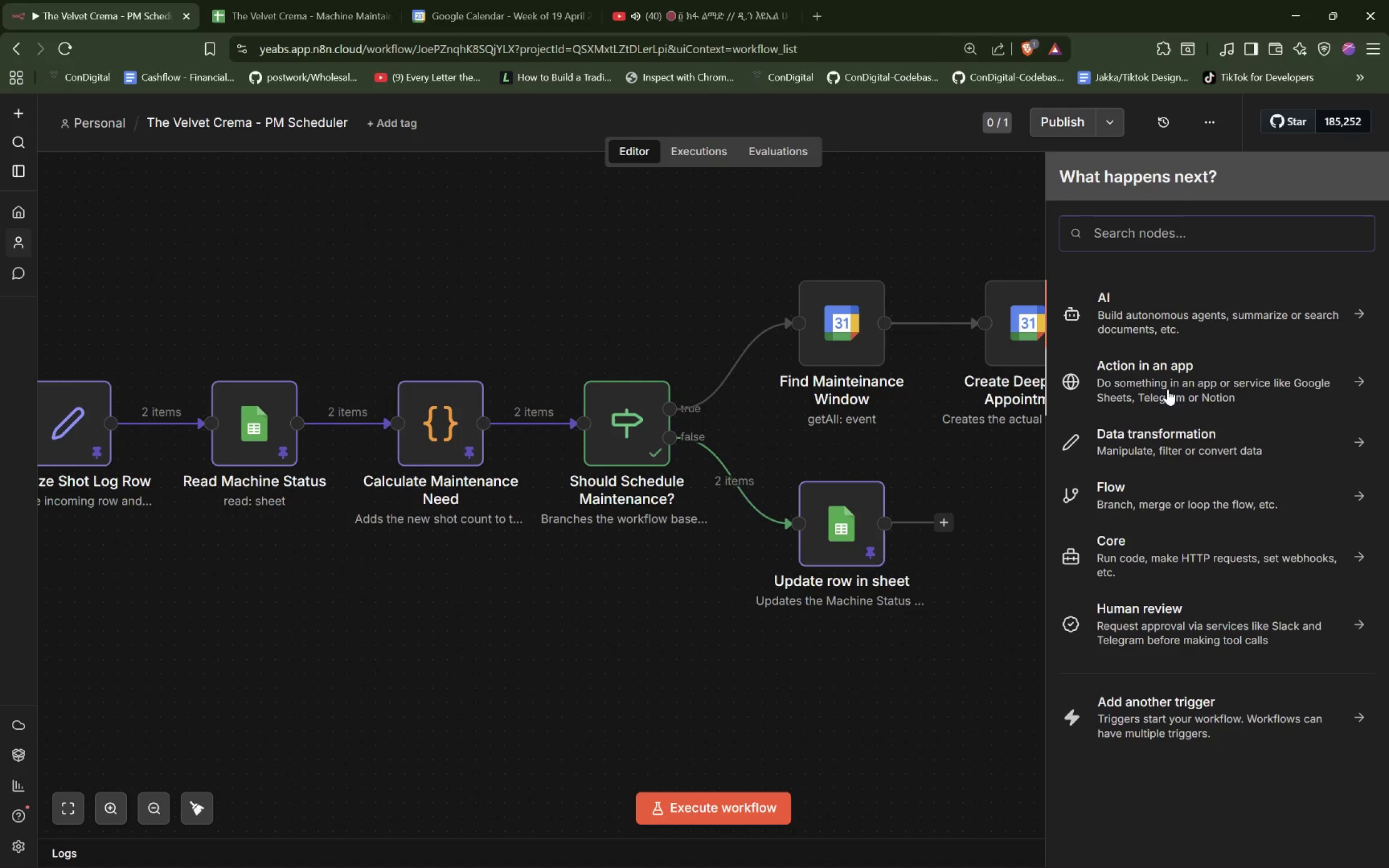 
wait(11.08)
 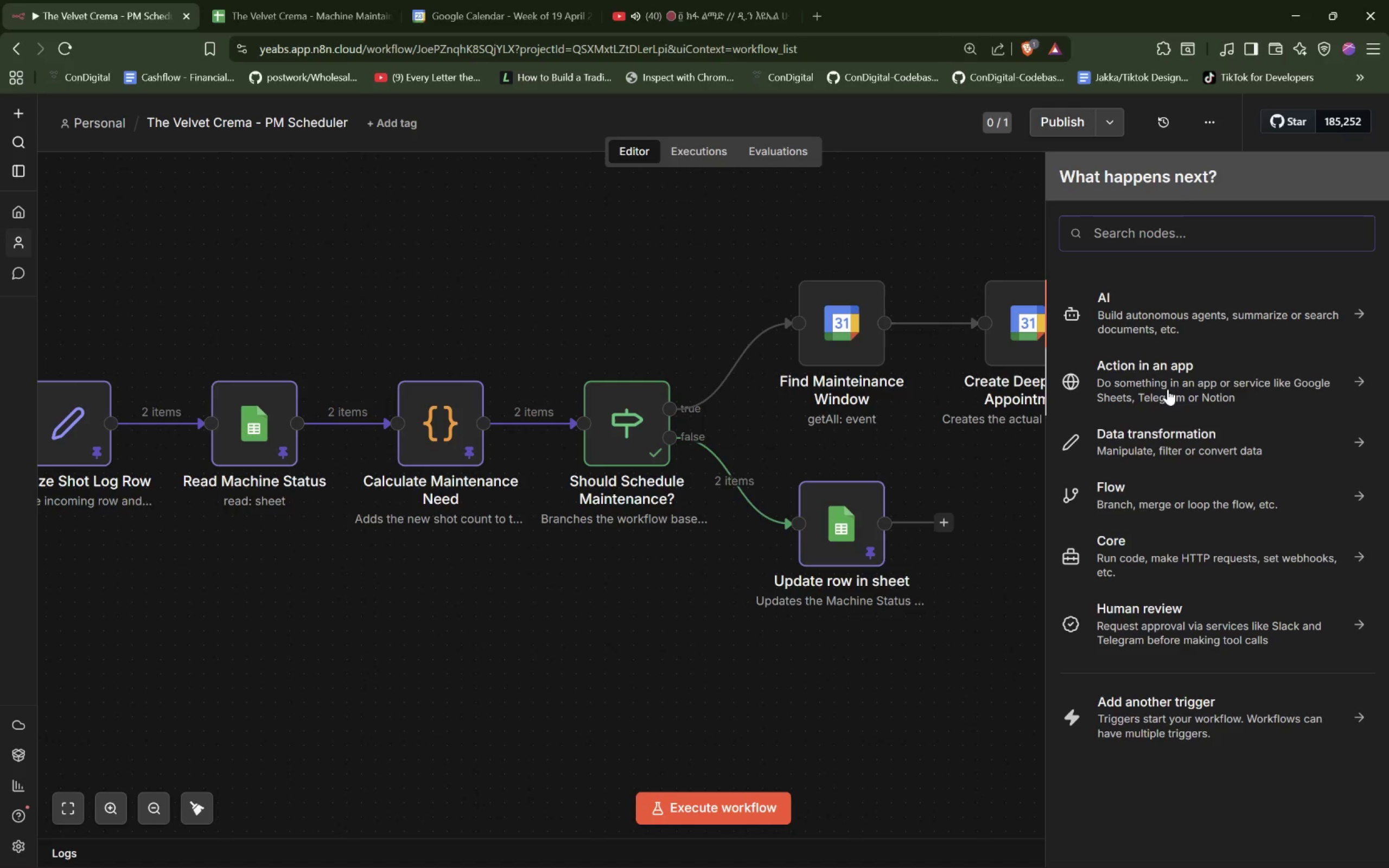 
type(Google Sheets)
 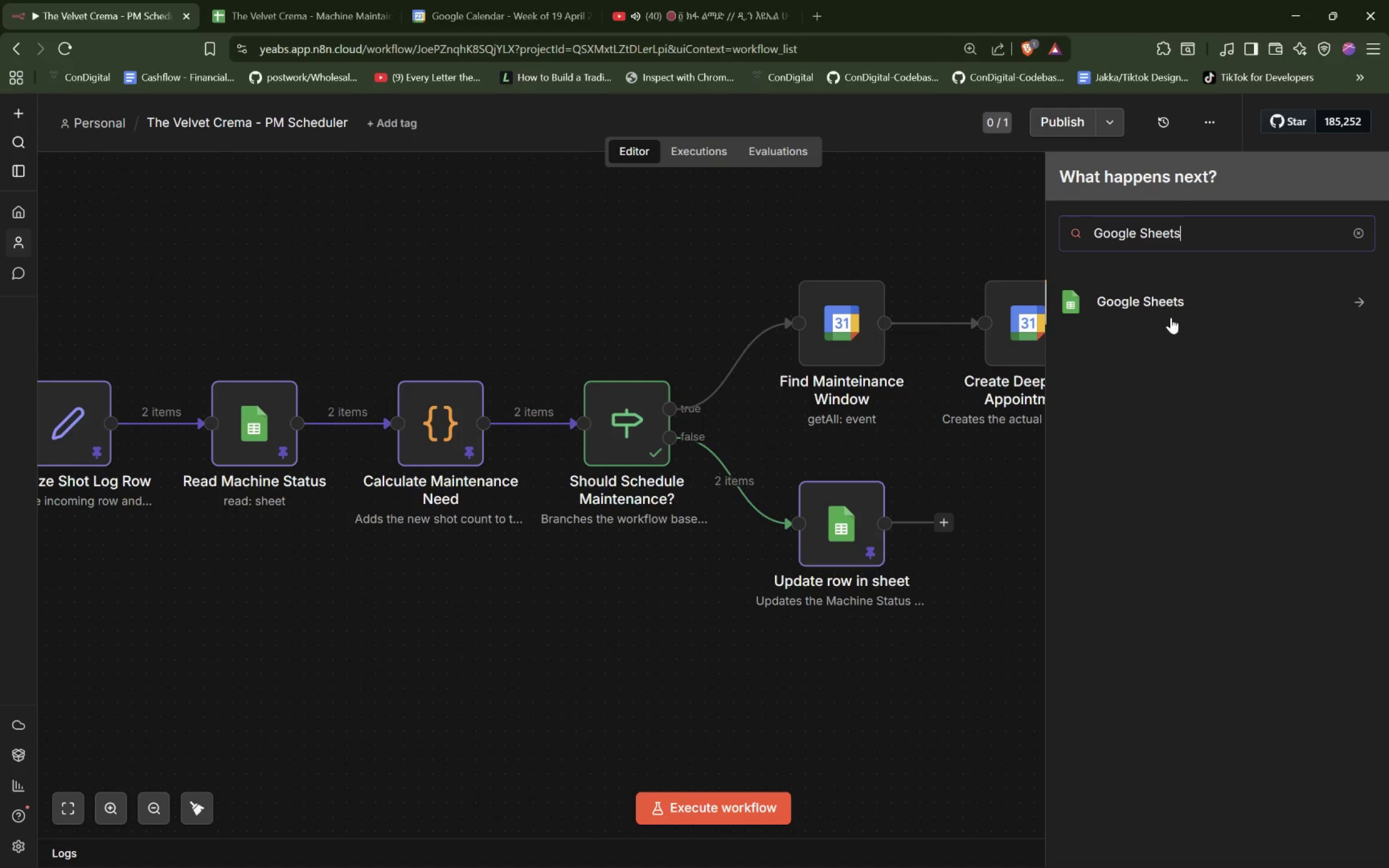 
left_click([1173, 311])
 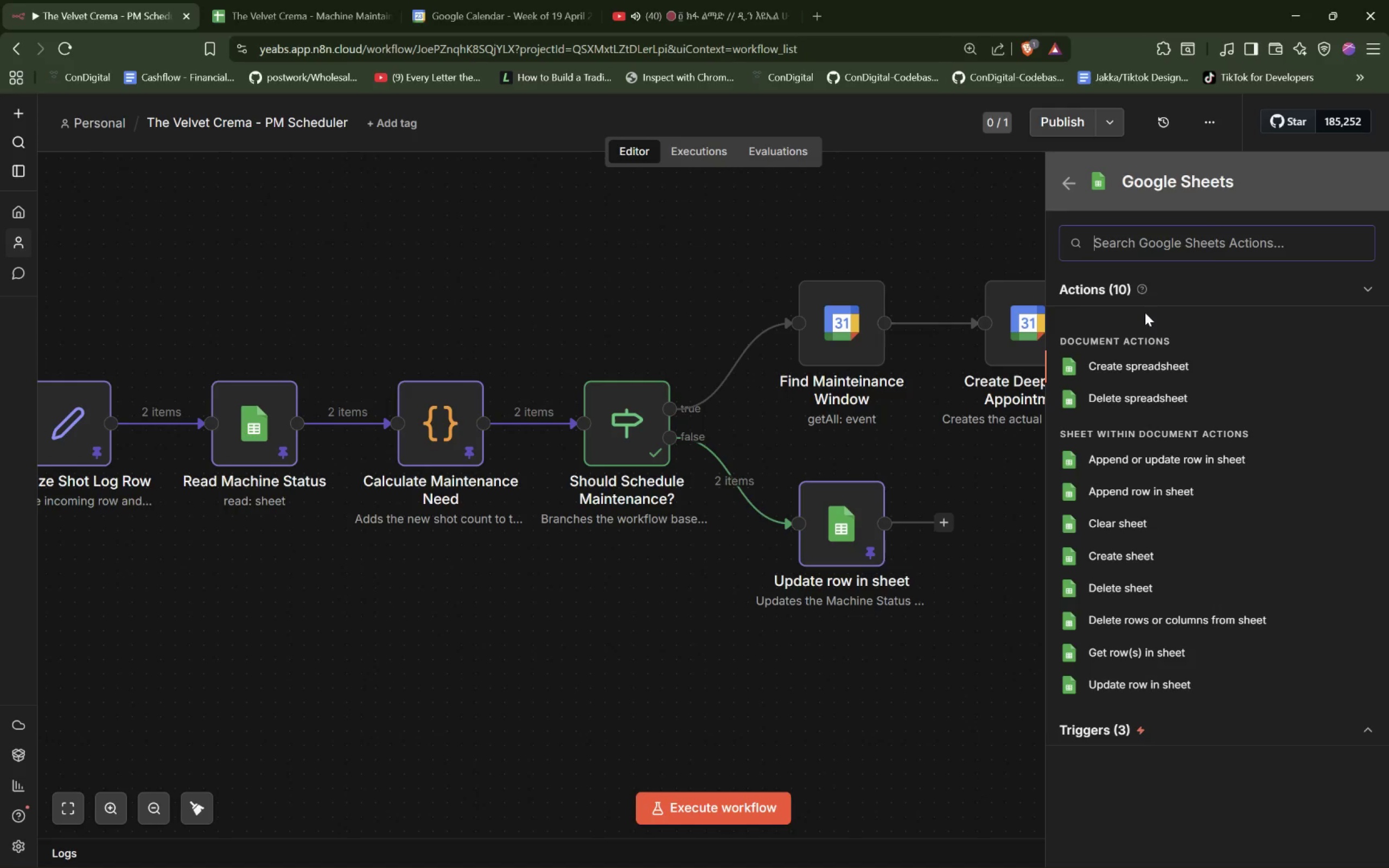 
left_click([683, 0])
 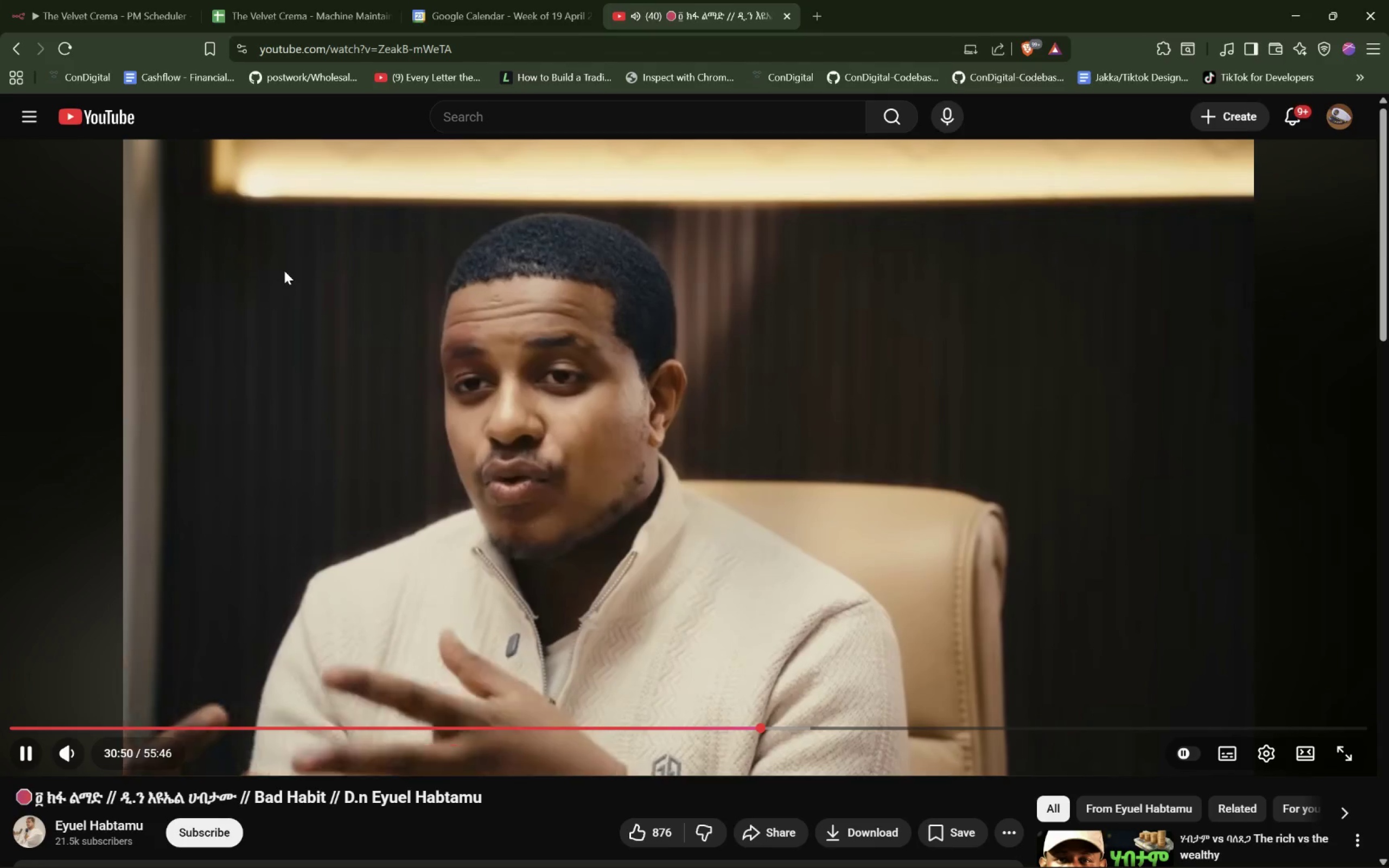 
mouse_move([152, 40])
 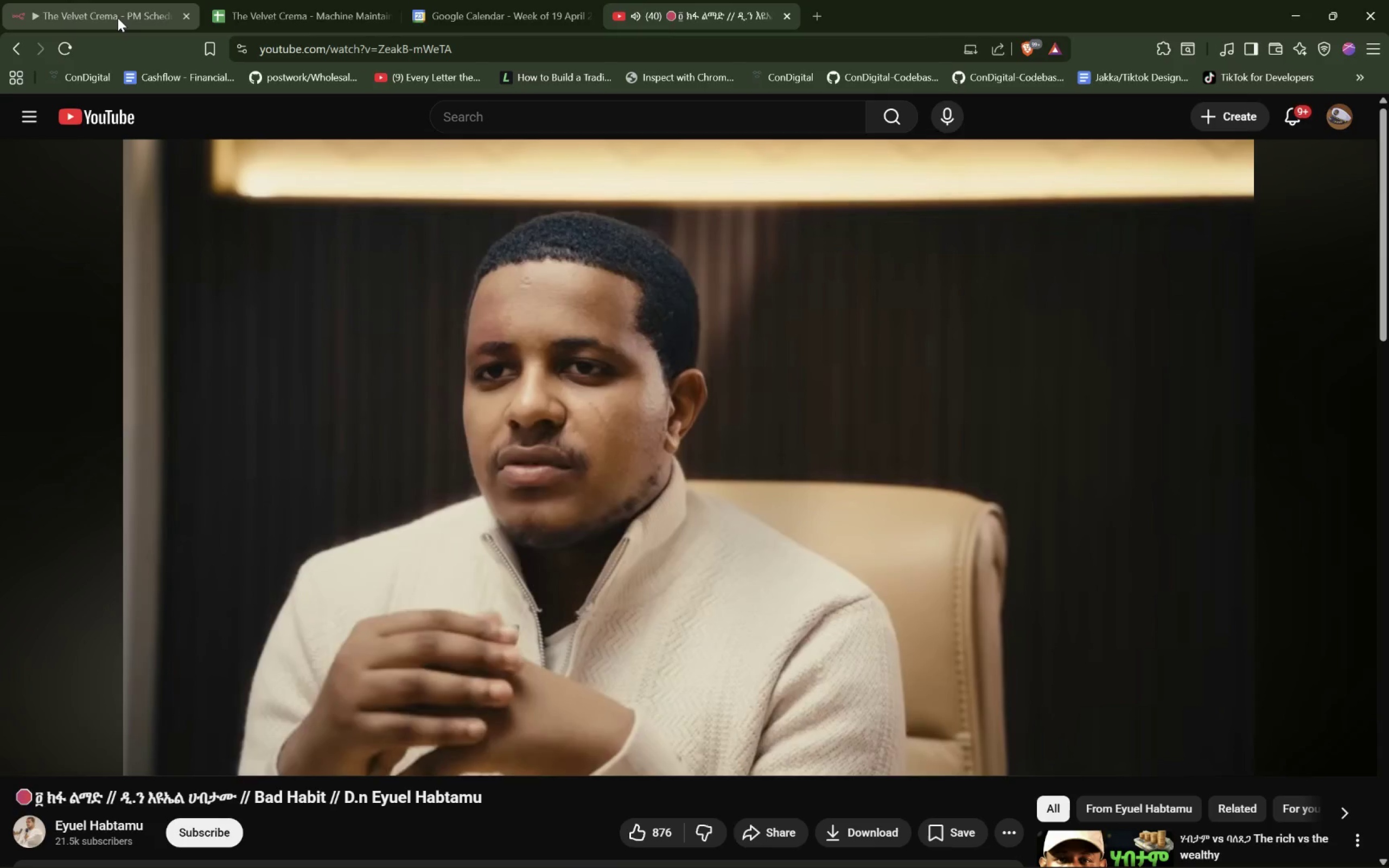 
left_click([118, 18])
 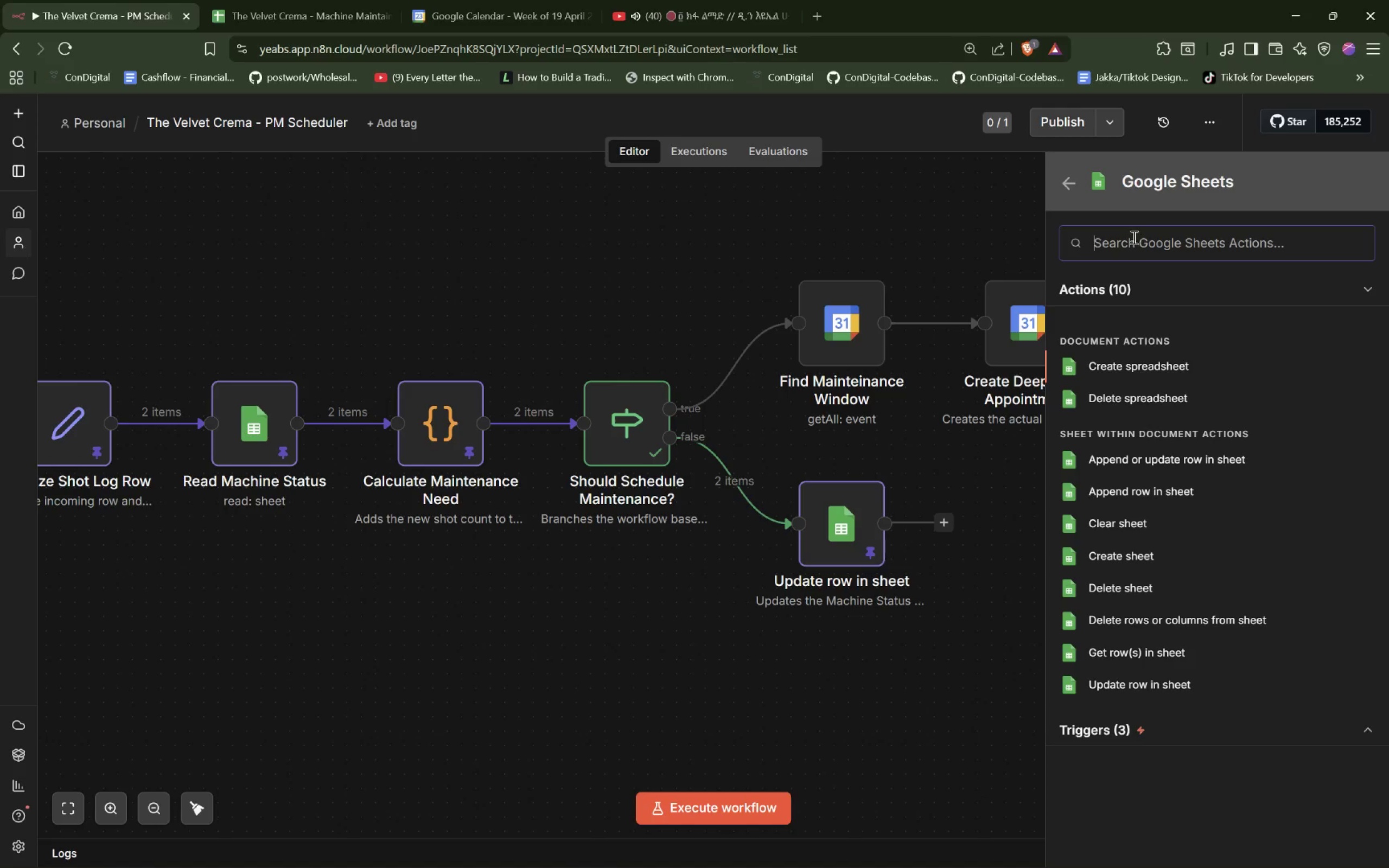 
left_click([1130, 243])
 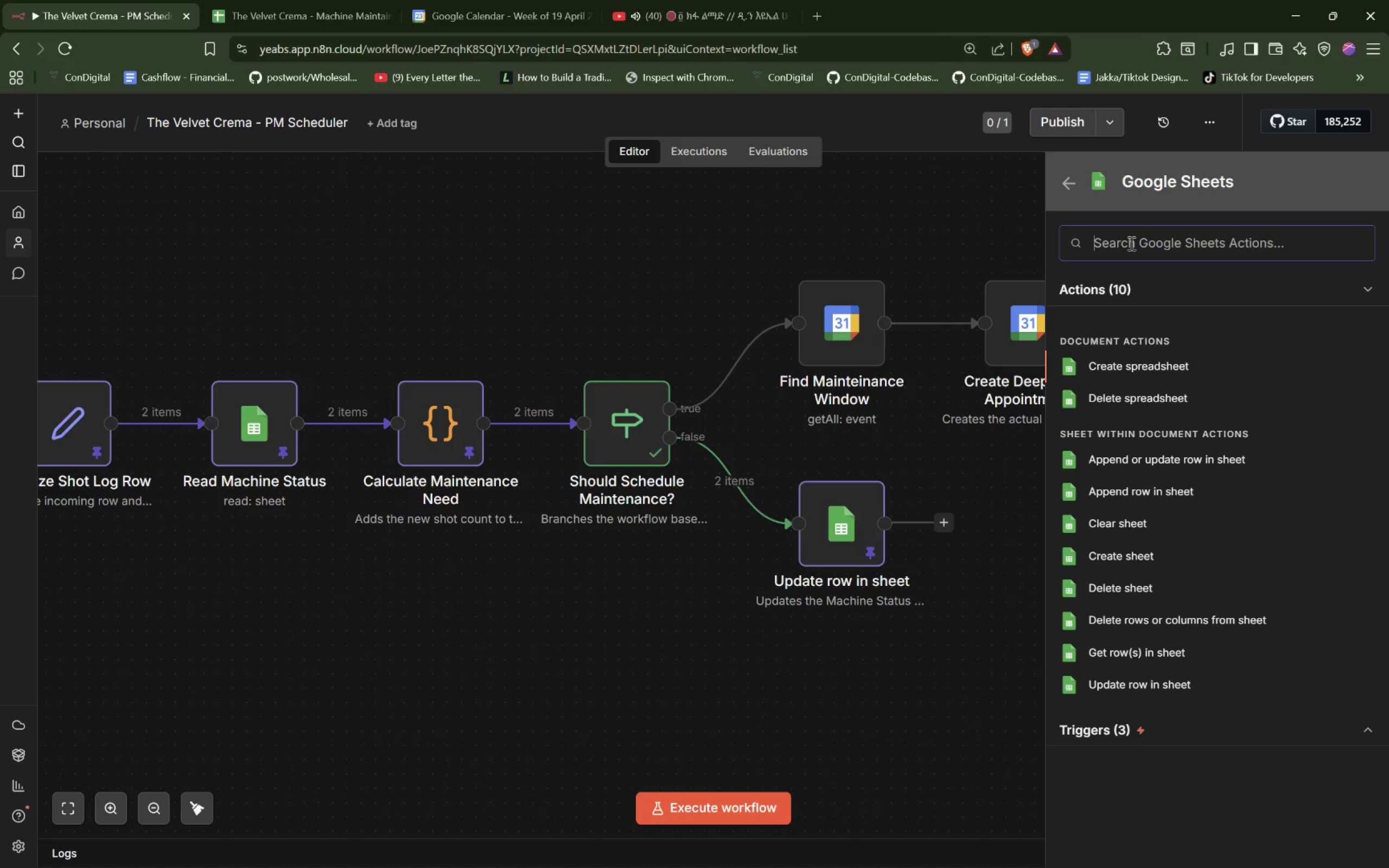 
wait(16.28)
 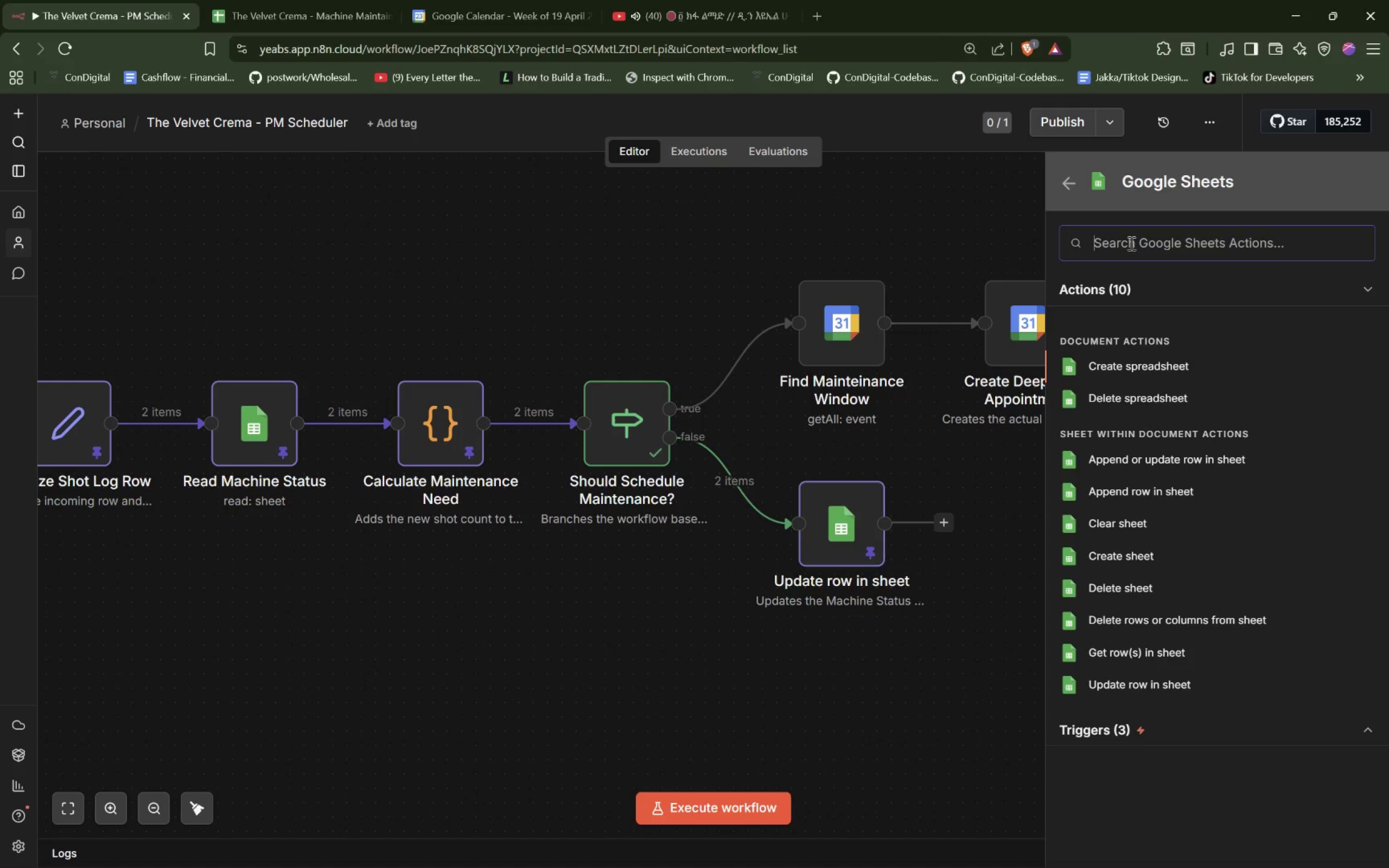 
left_click([1139, 684])
 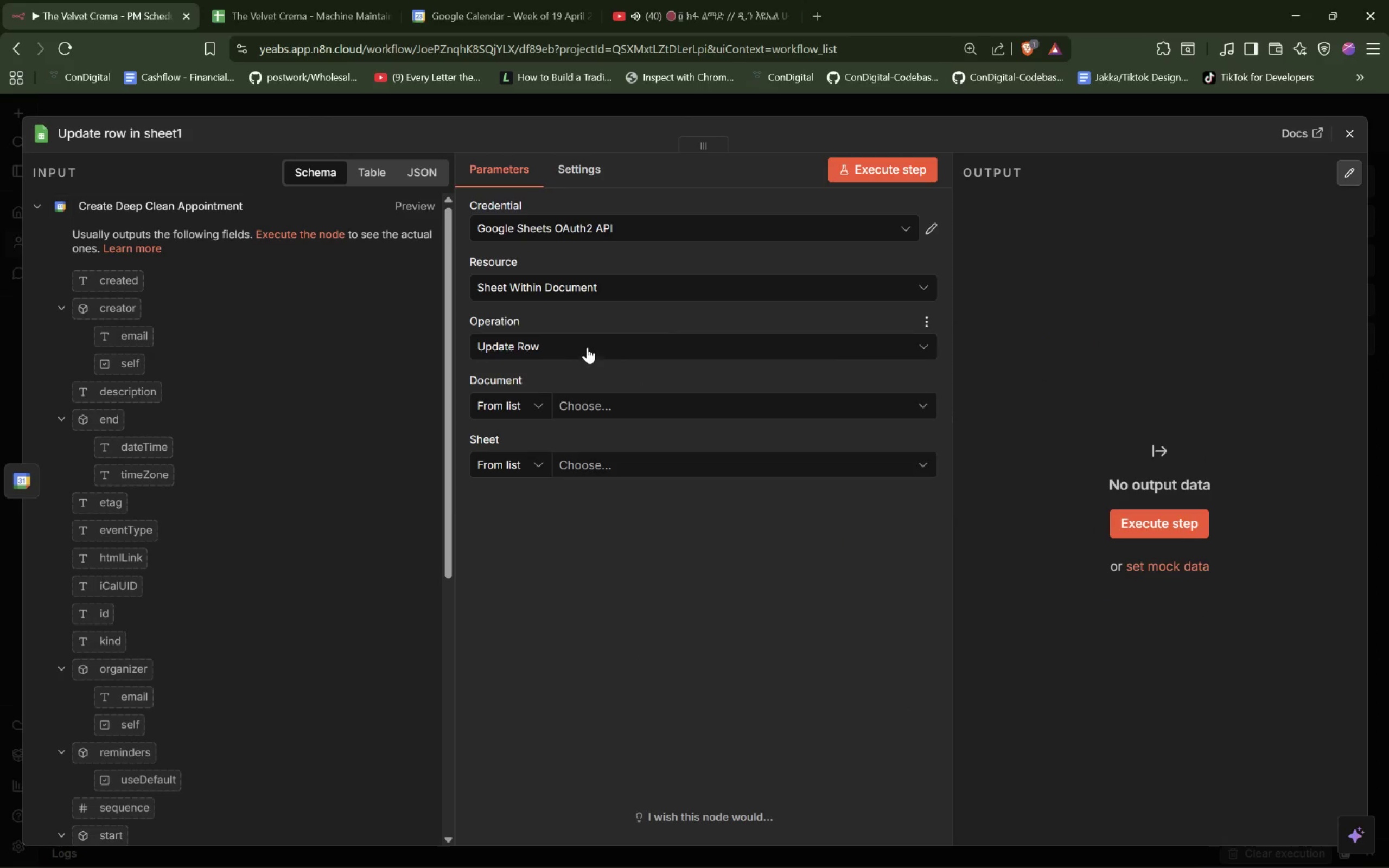 
left_click([590, 405])
 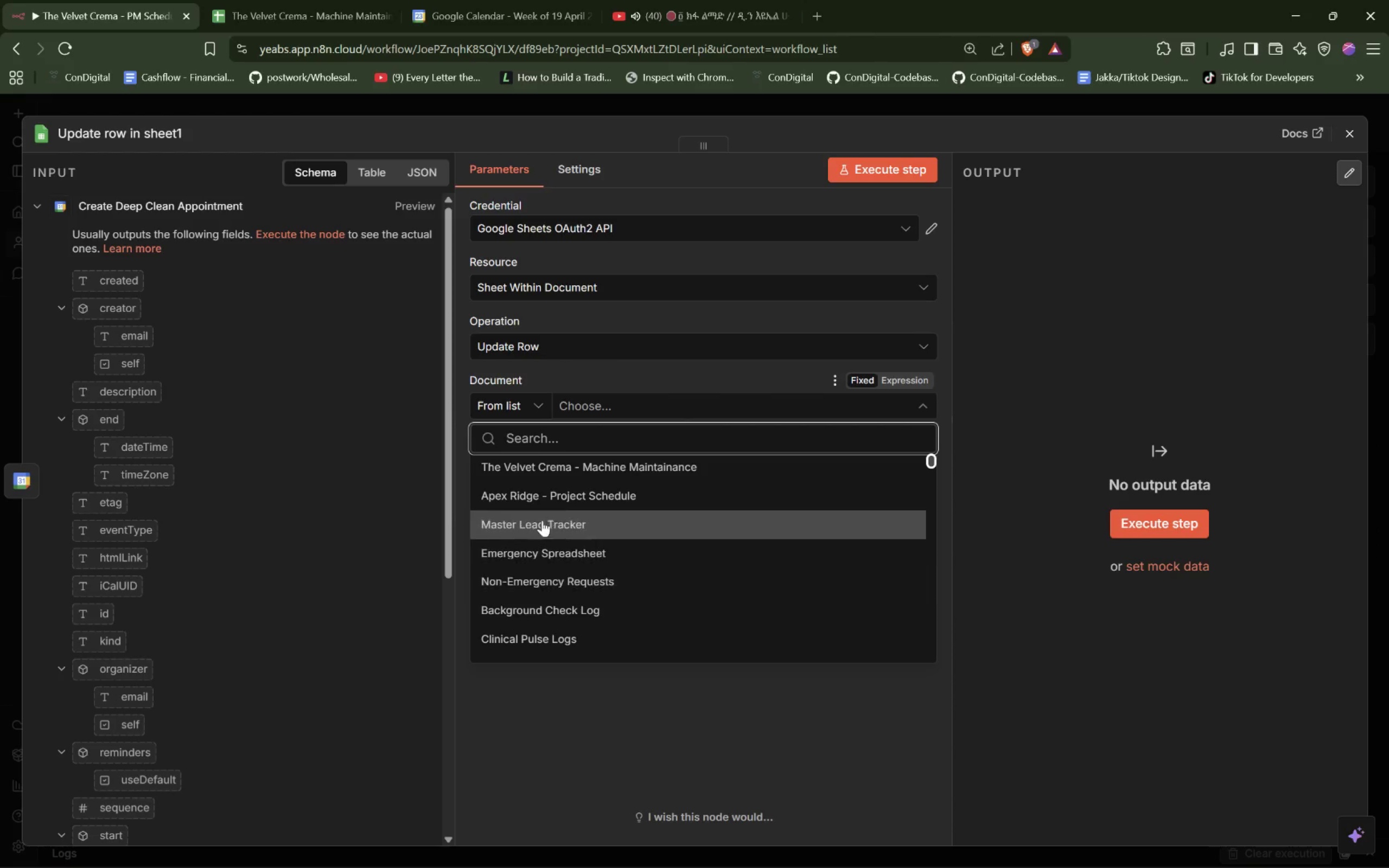 
left_click([569, 471])
 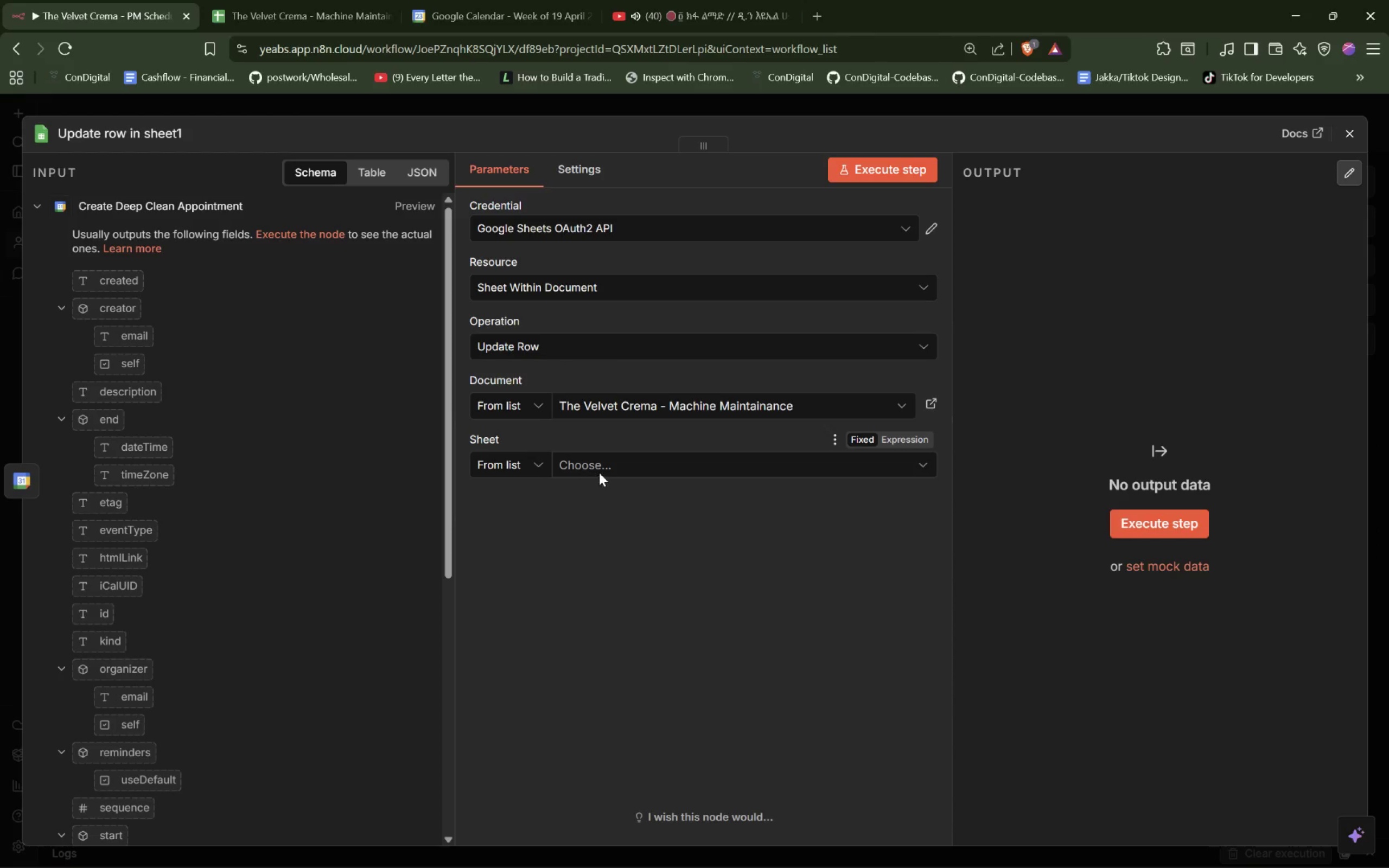 
left_click([604, 469])
 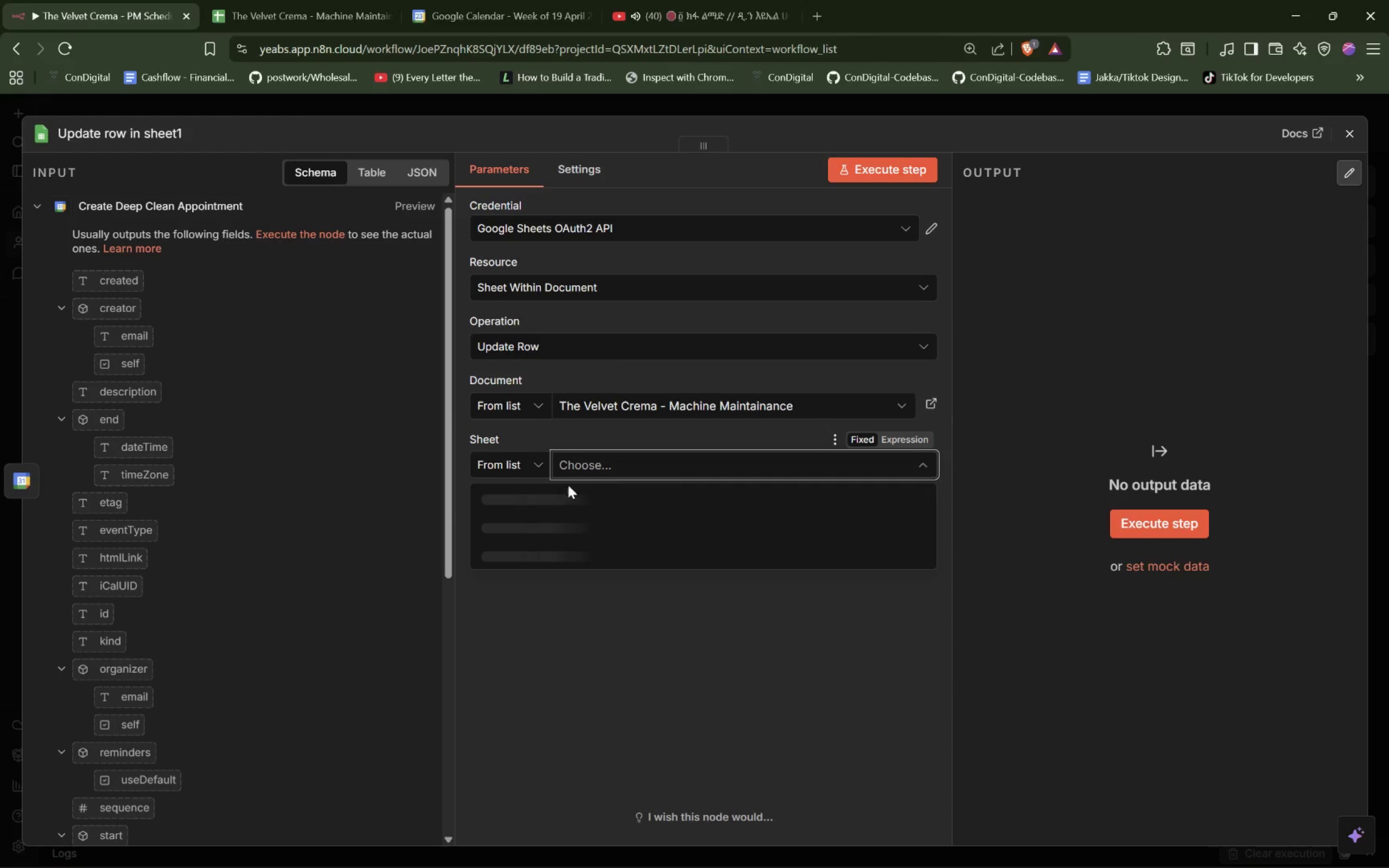 
mouse_move([536, 513])
 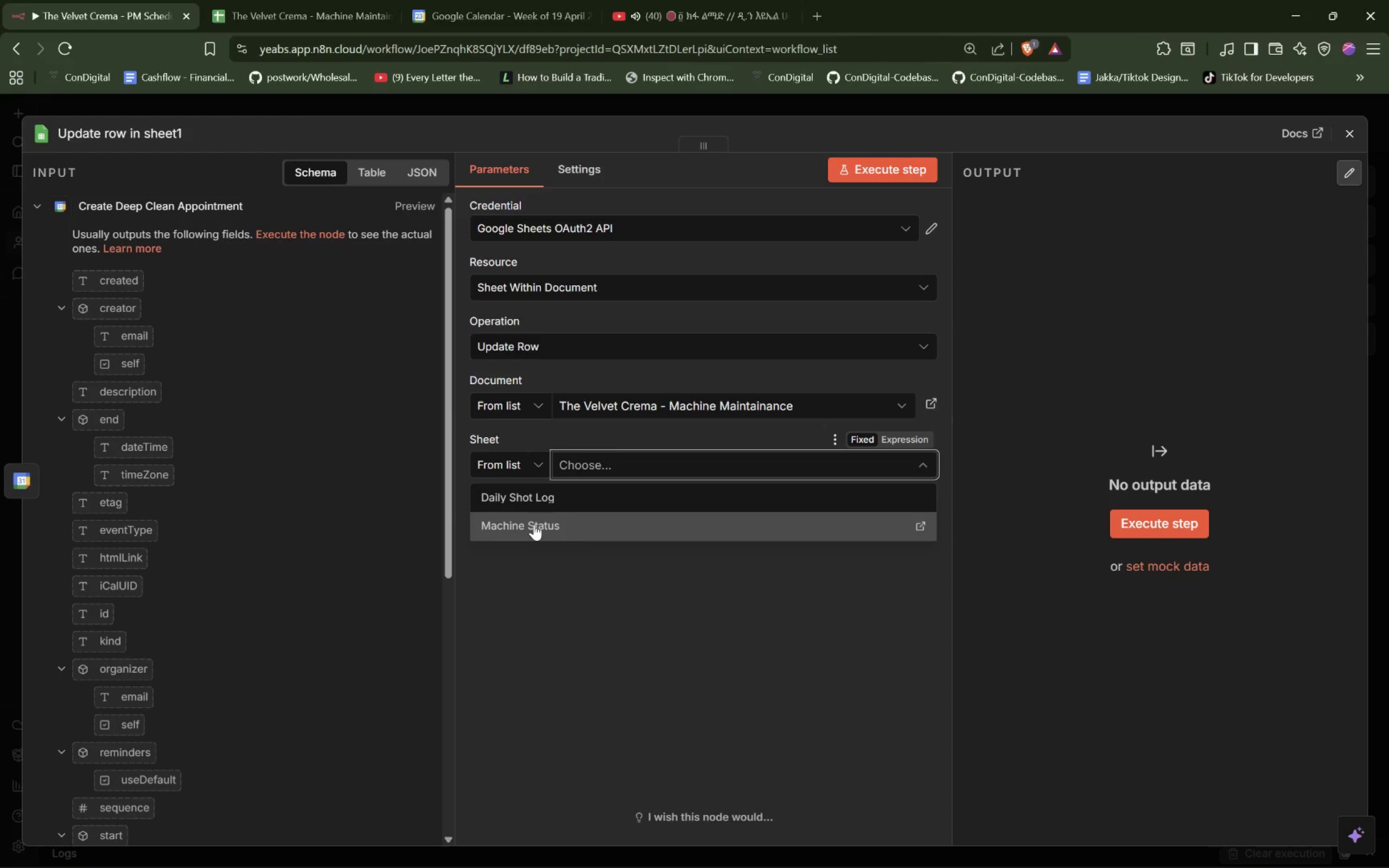 
left_click([534, 524])
 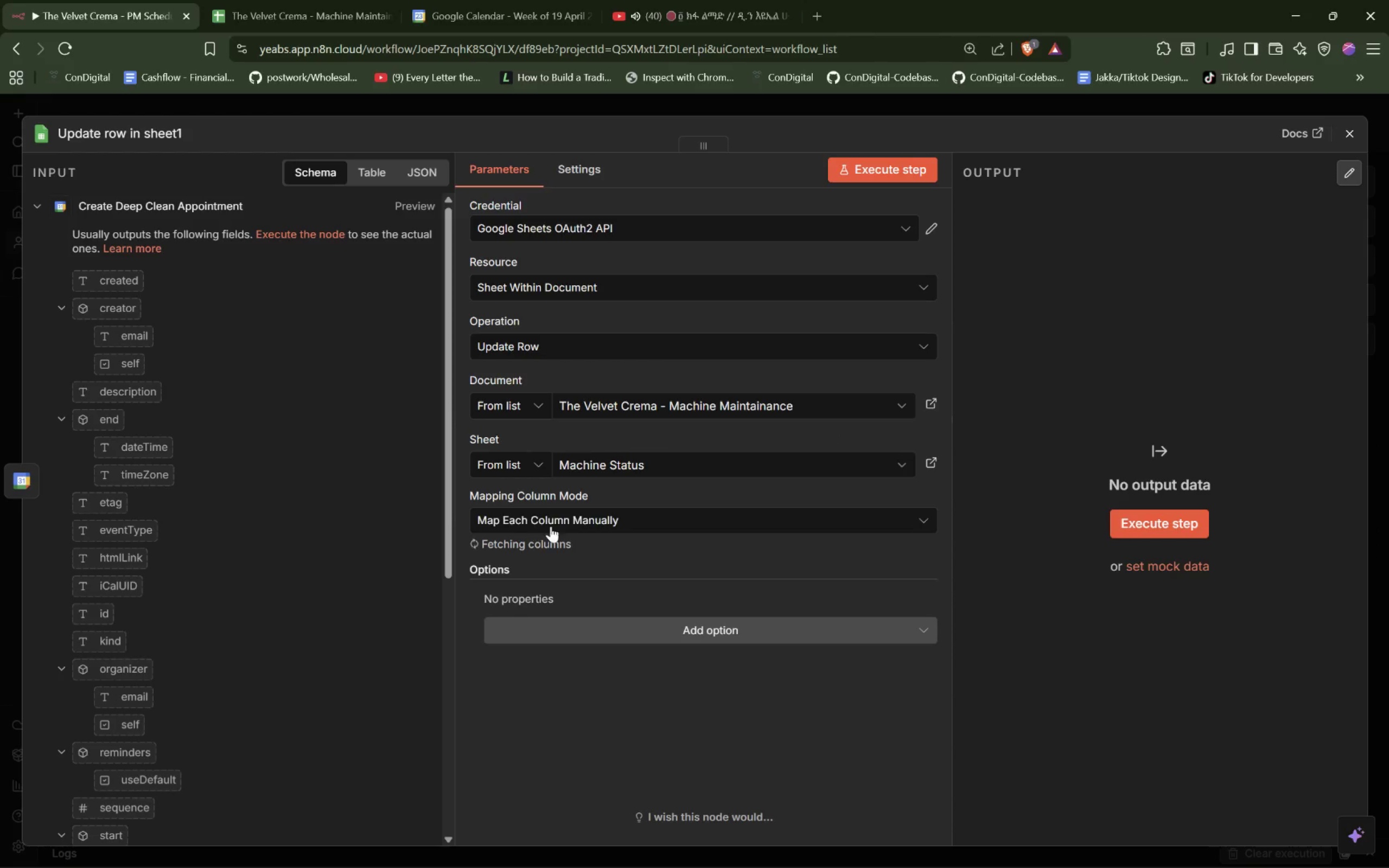 
mouse_move([579, 538])
 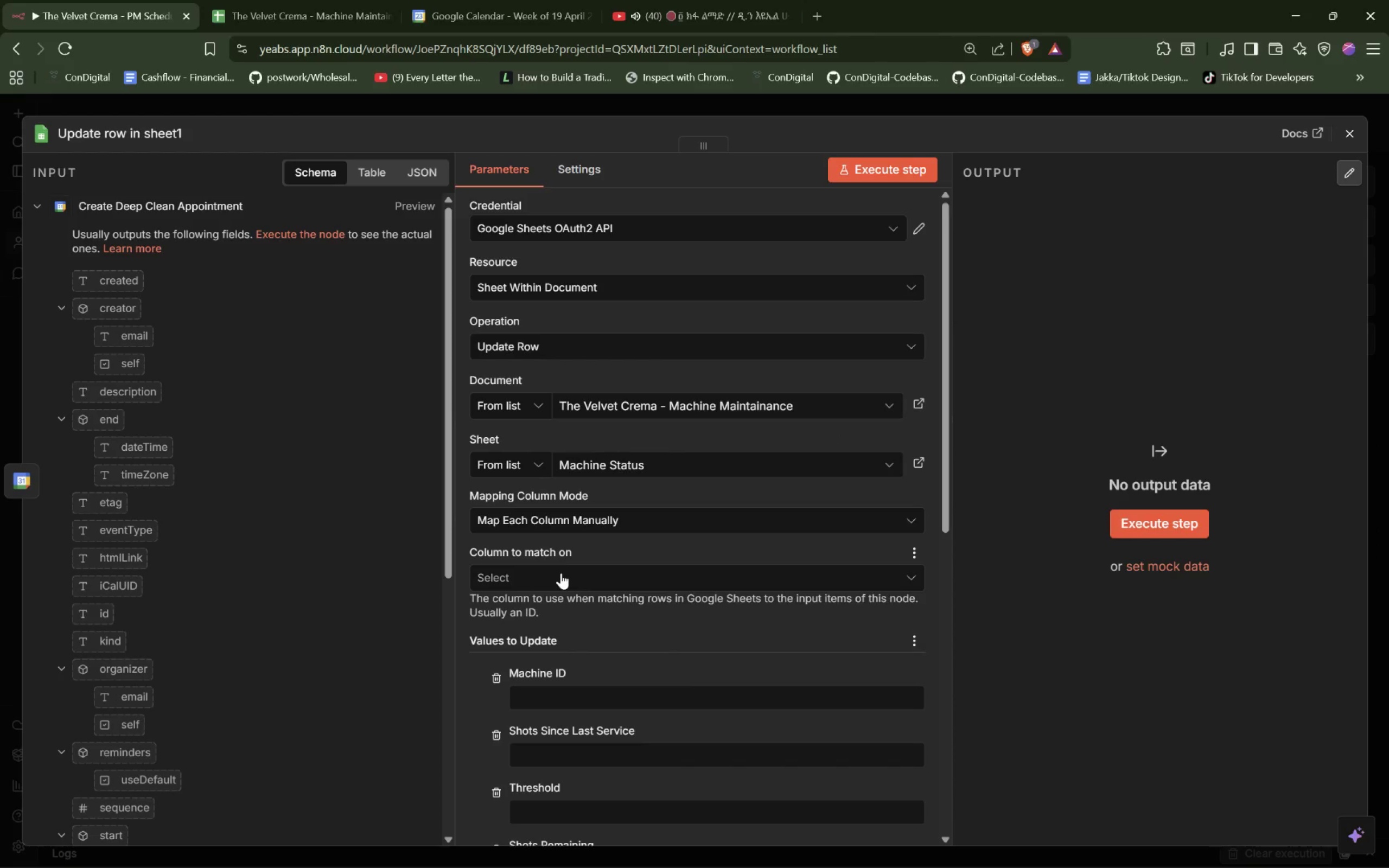 
left_click([561, 573])
 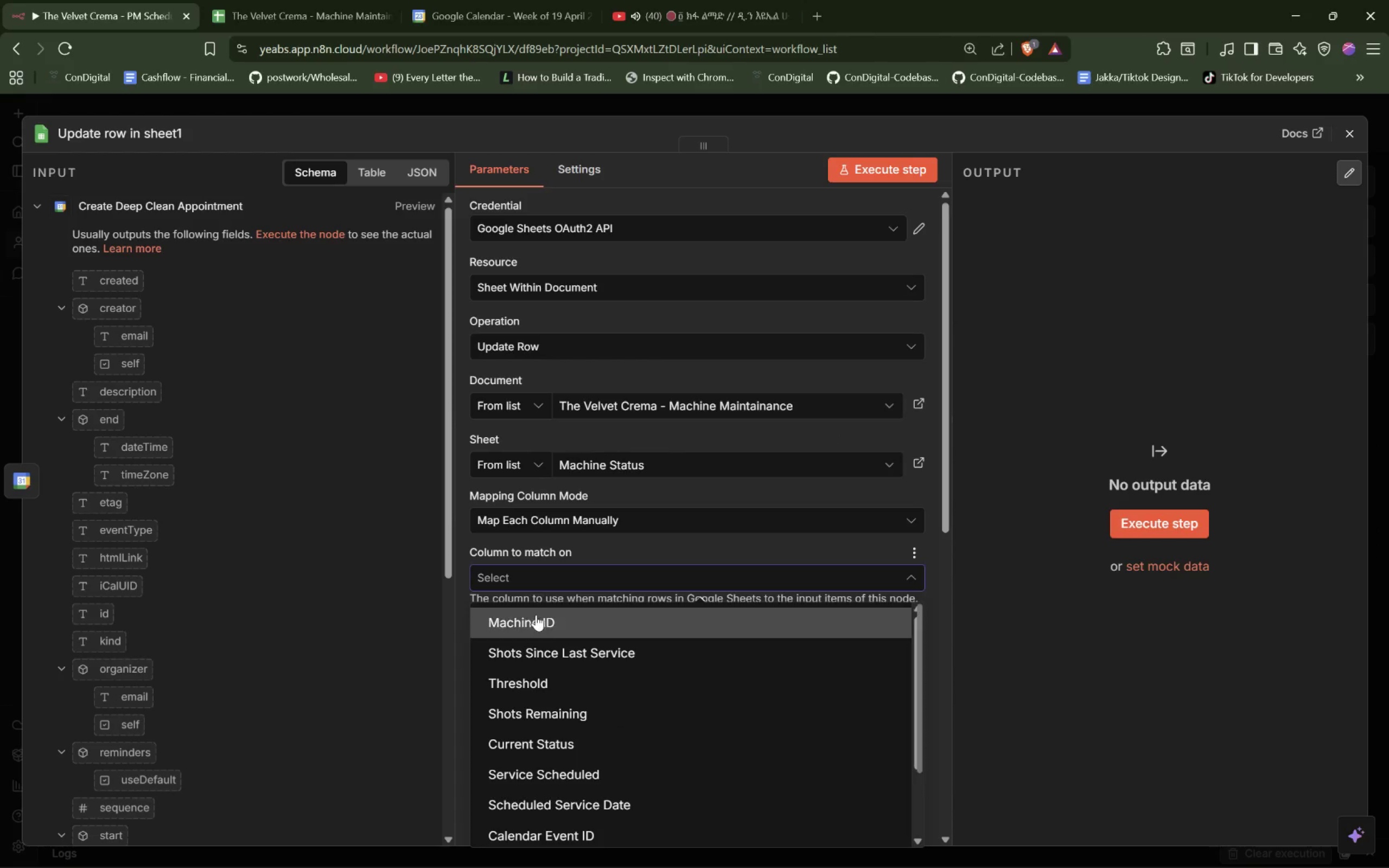 
left_click([536, 615])
 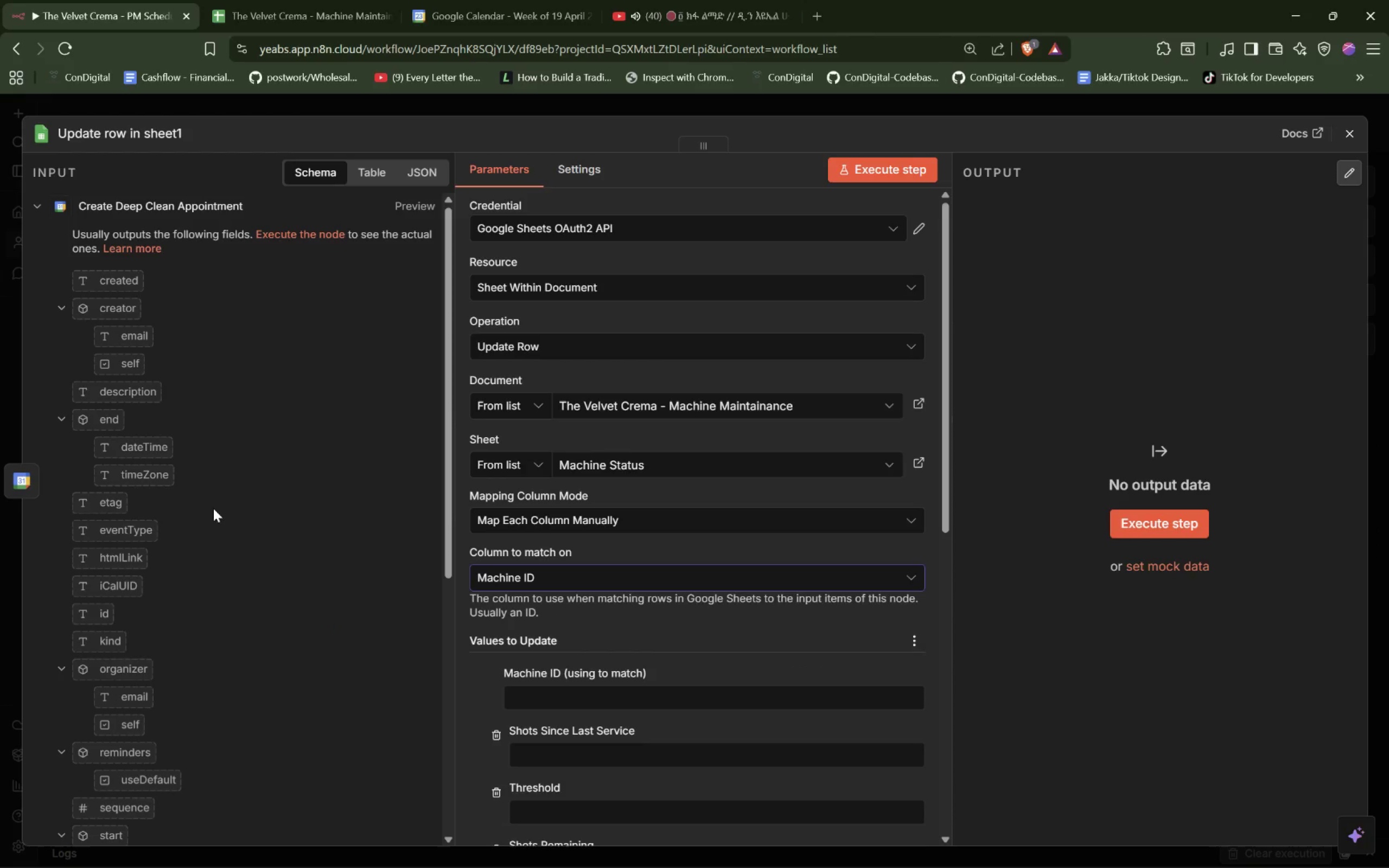 
scroll: coordinate [216, 435], scroll_direction: down, amount: 3.0
 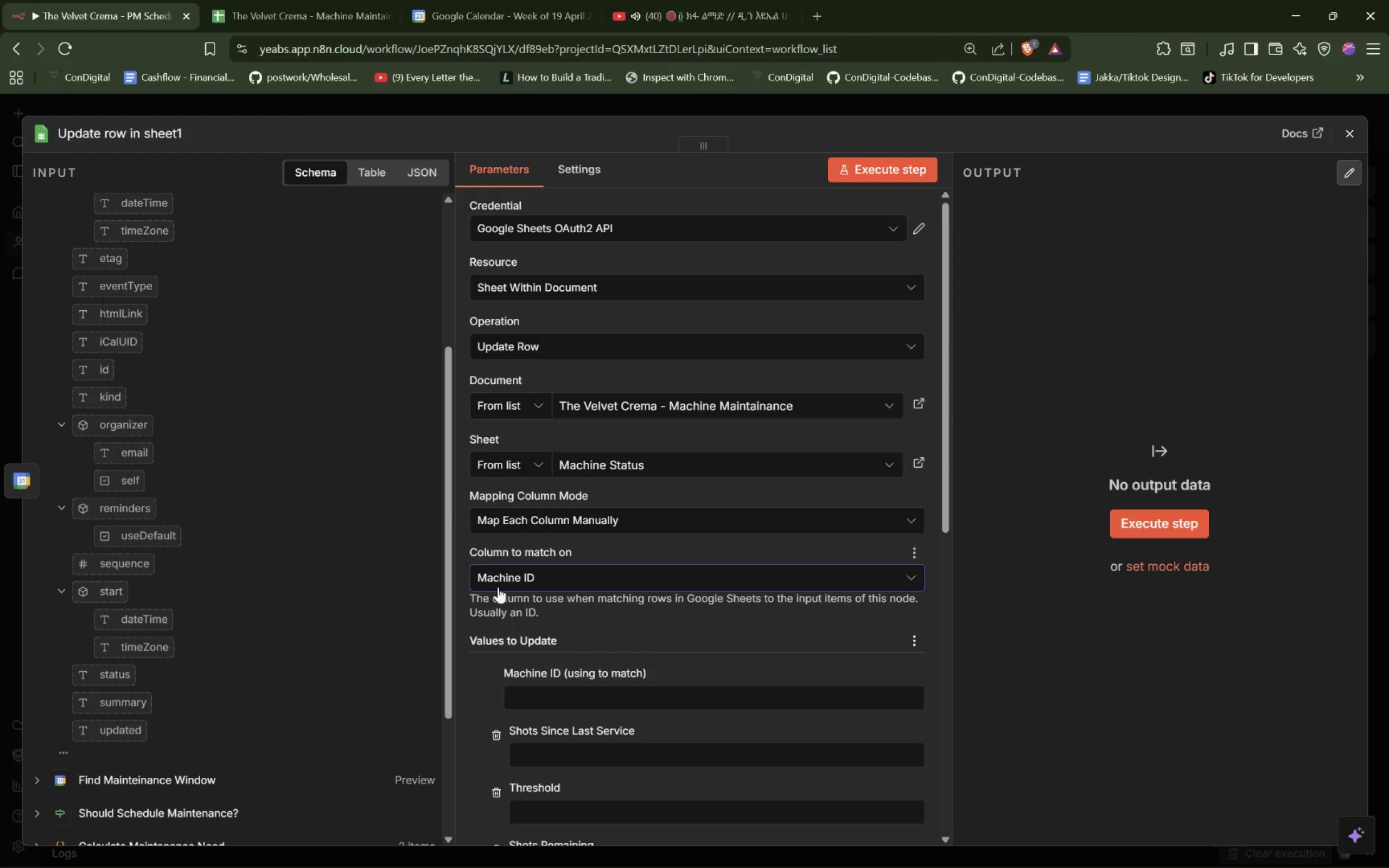 
left_click([544, 694])
 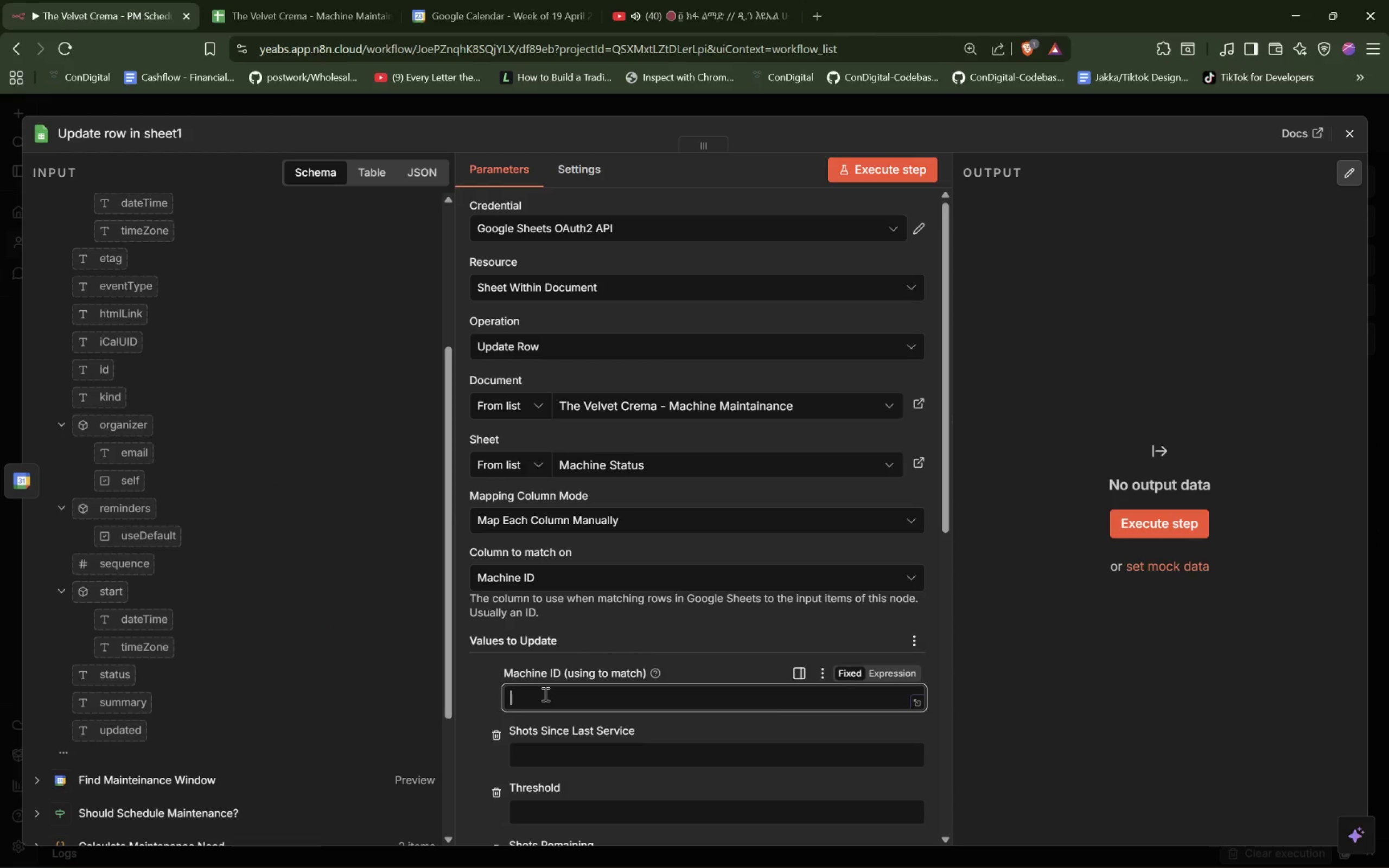 
key(Shift+BracketLeft)
 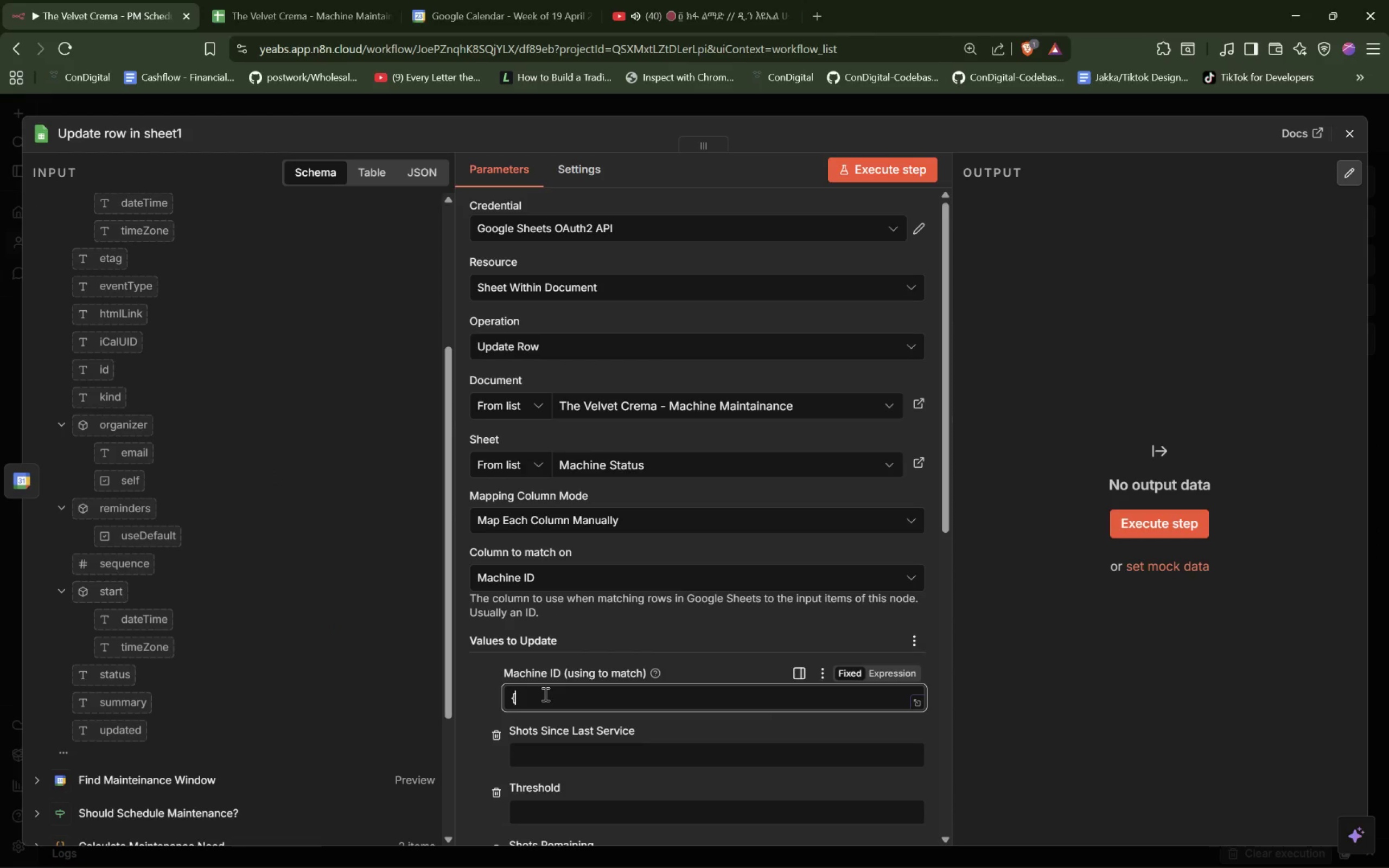 
key(Shift+BracketLeft)
 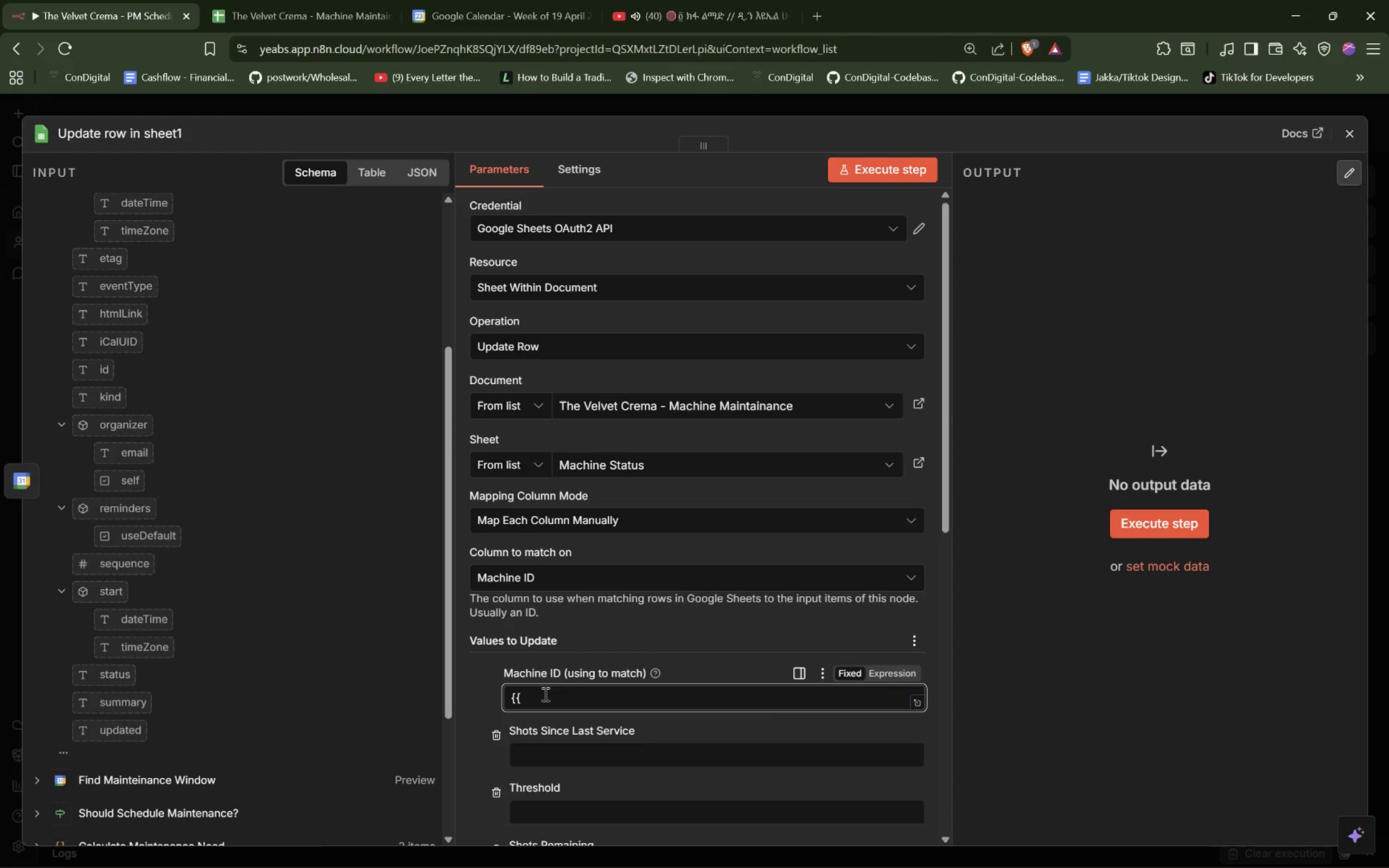 
key(Shift+BracketRight)
 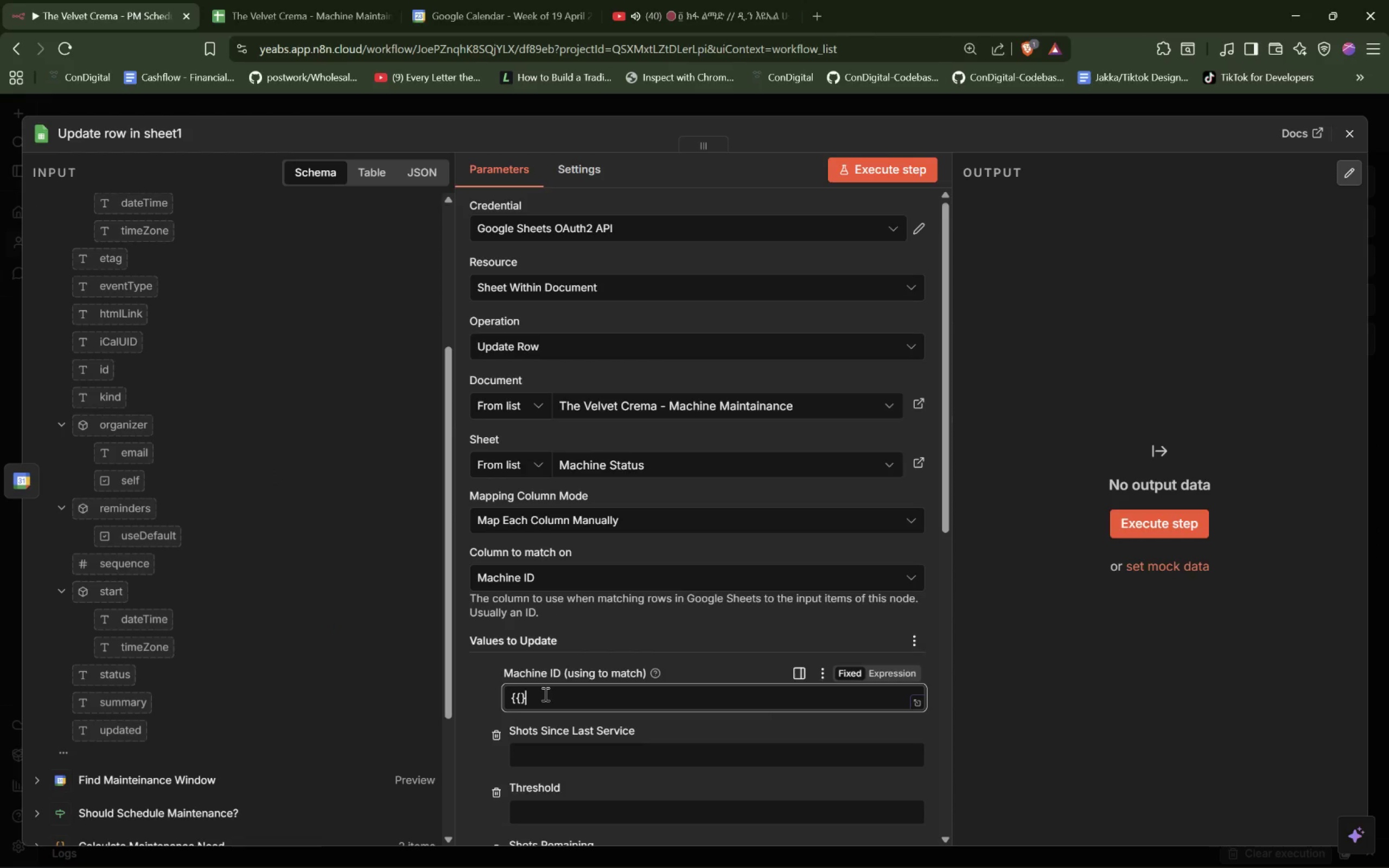 
key(Shift+BracketRight)
 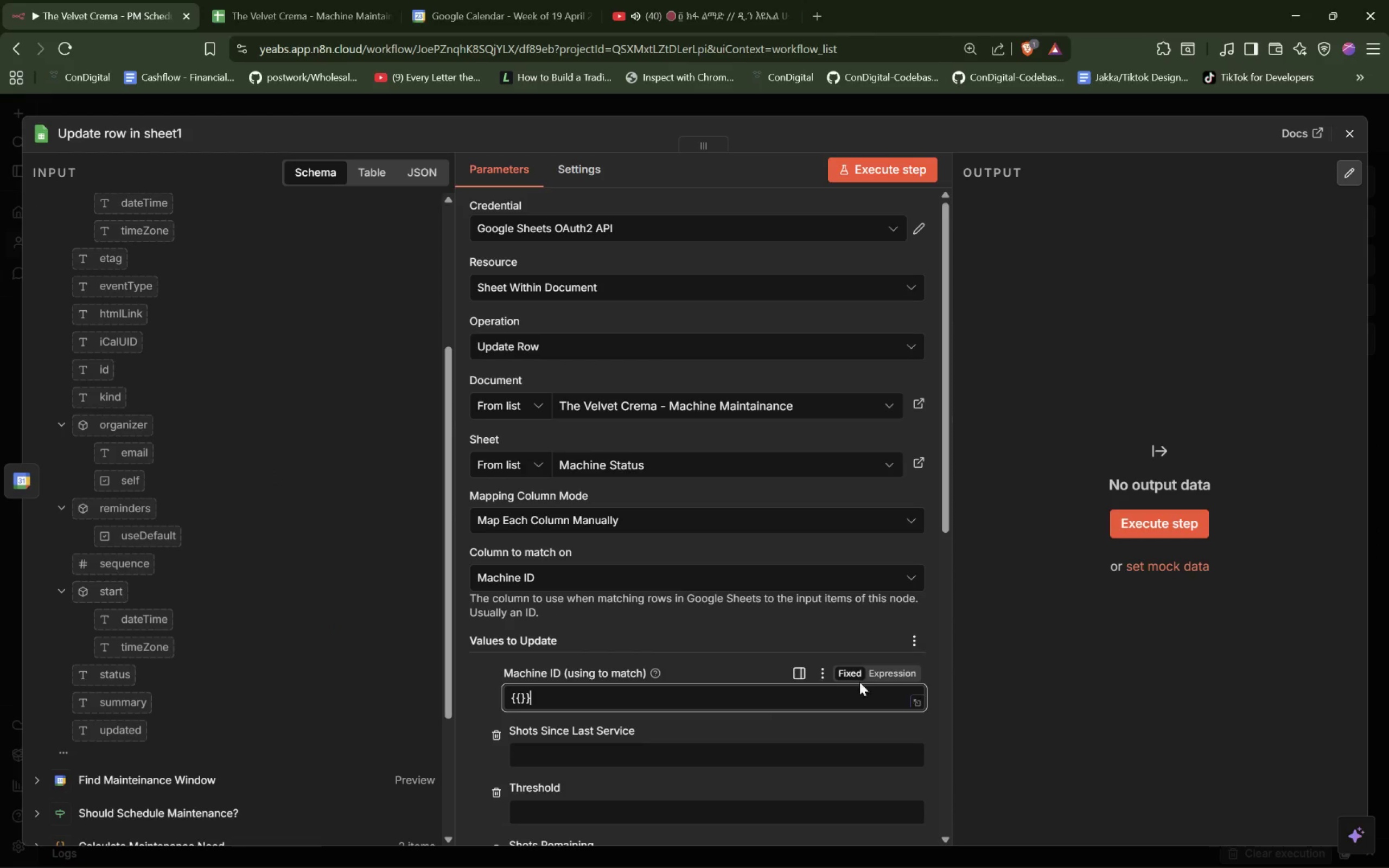 
left_click([890, 673])
 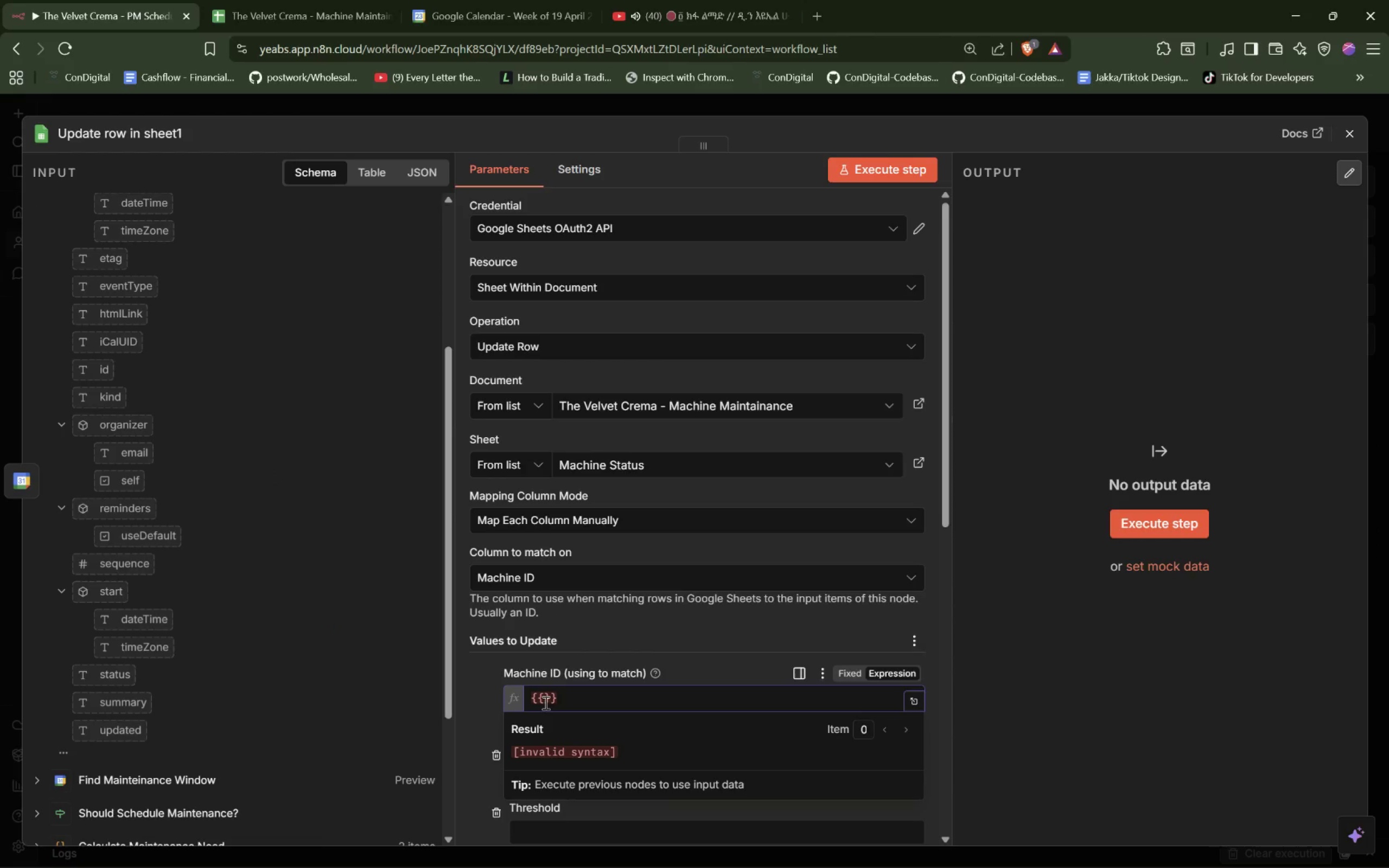 
left_click([544, 702])
 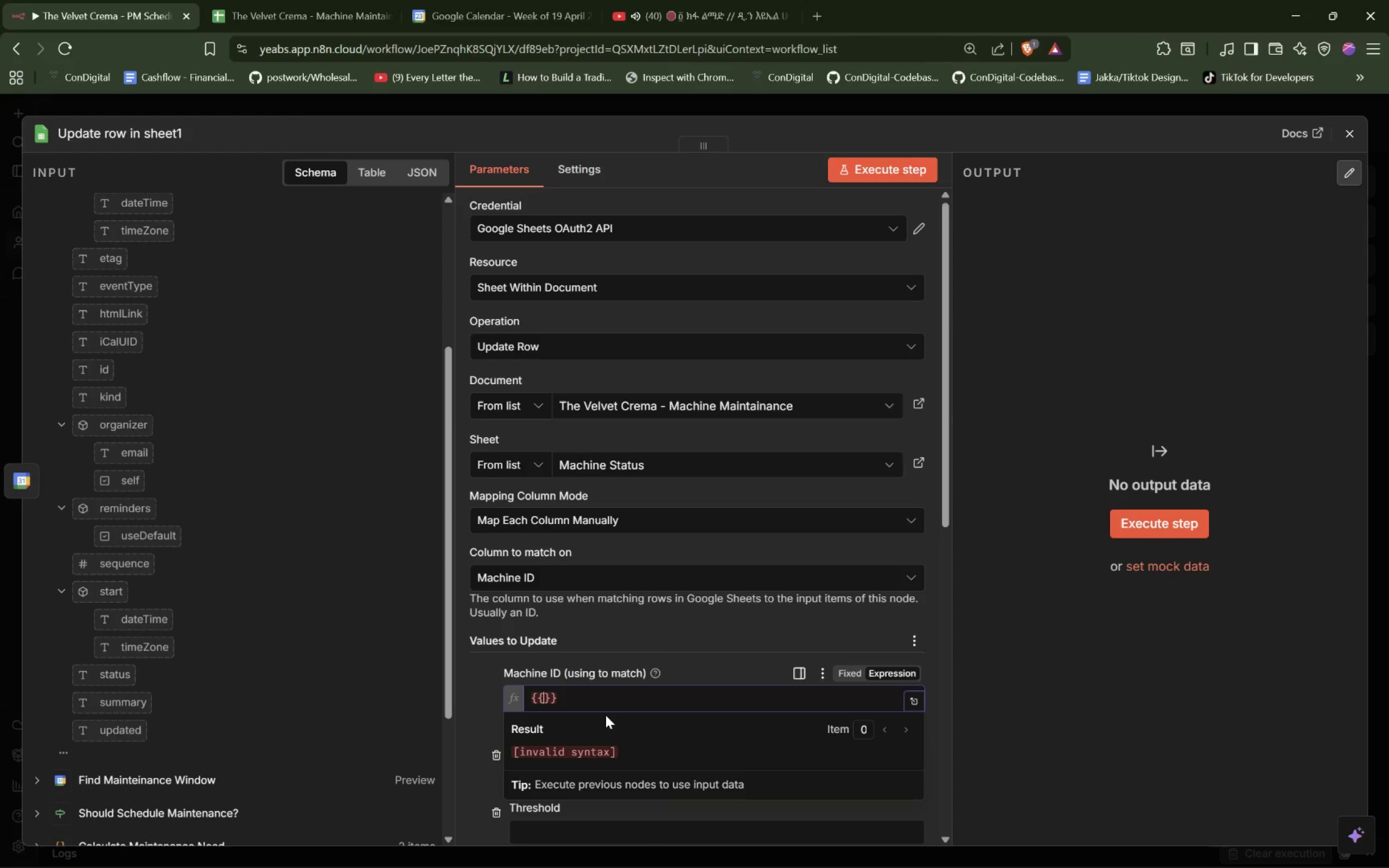 
type($json.machine_id )
 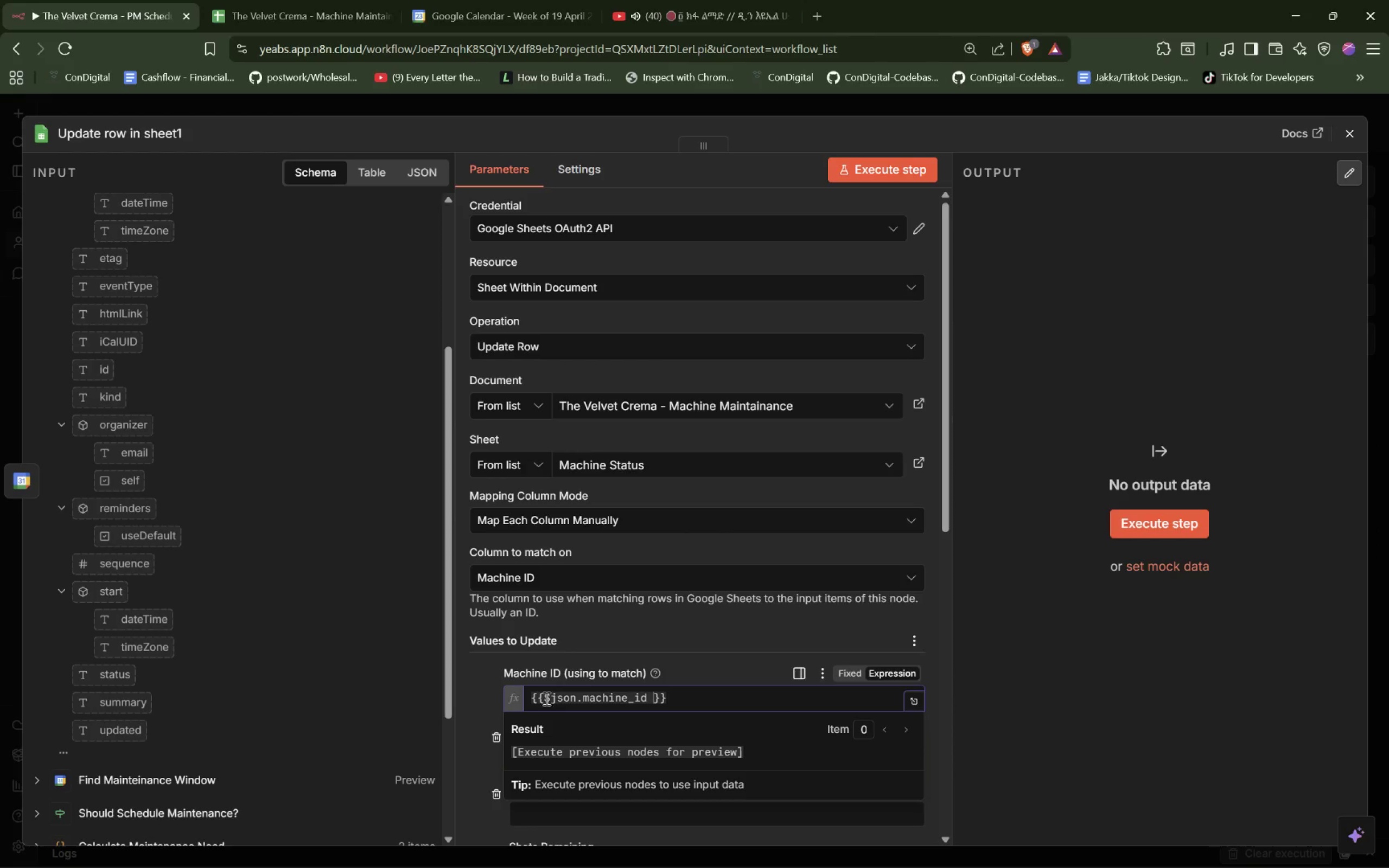 
left_click([541, 696])
 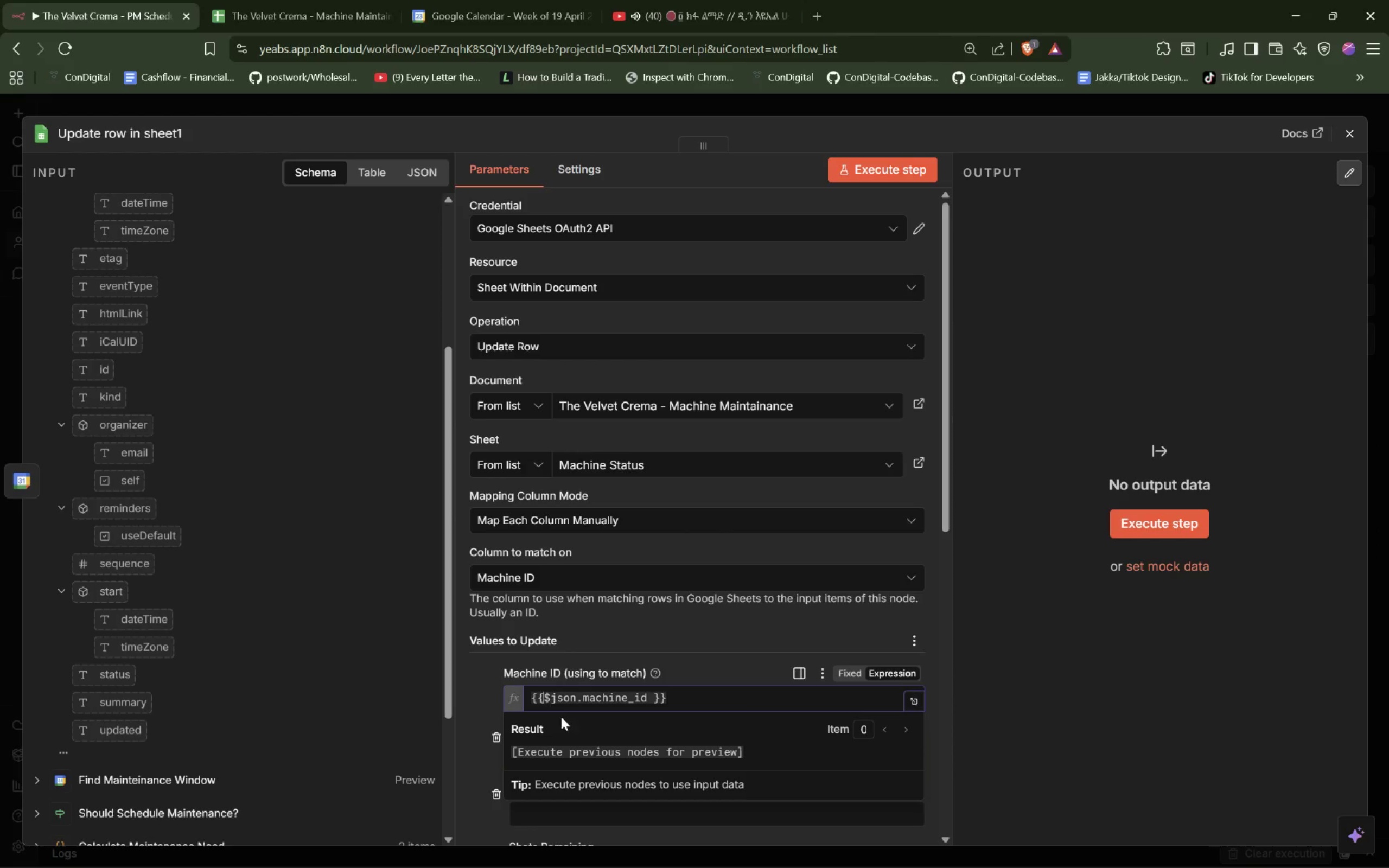 
key(Space)
 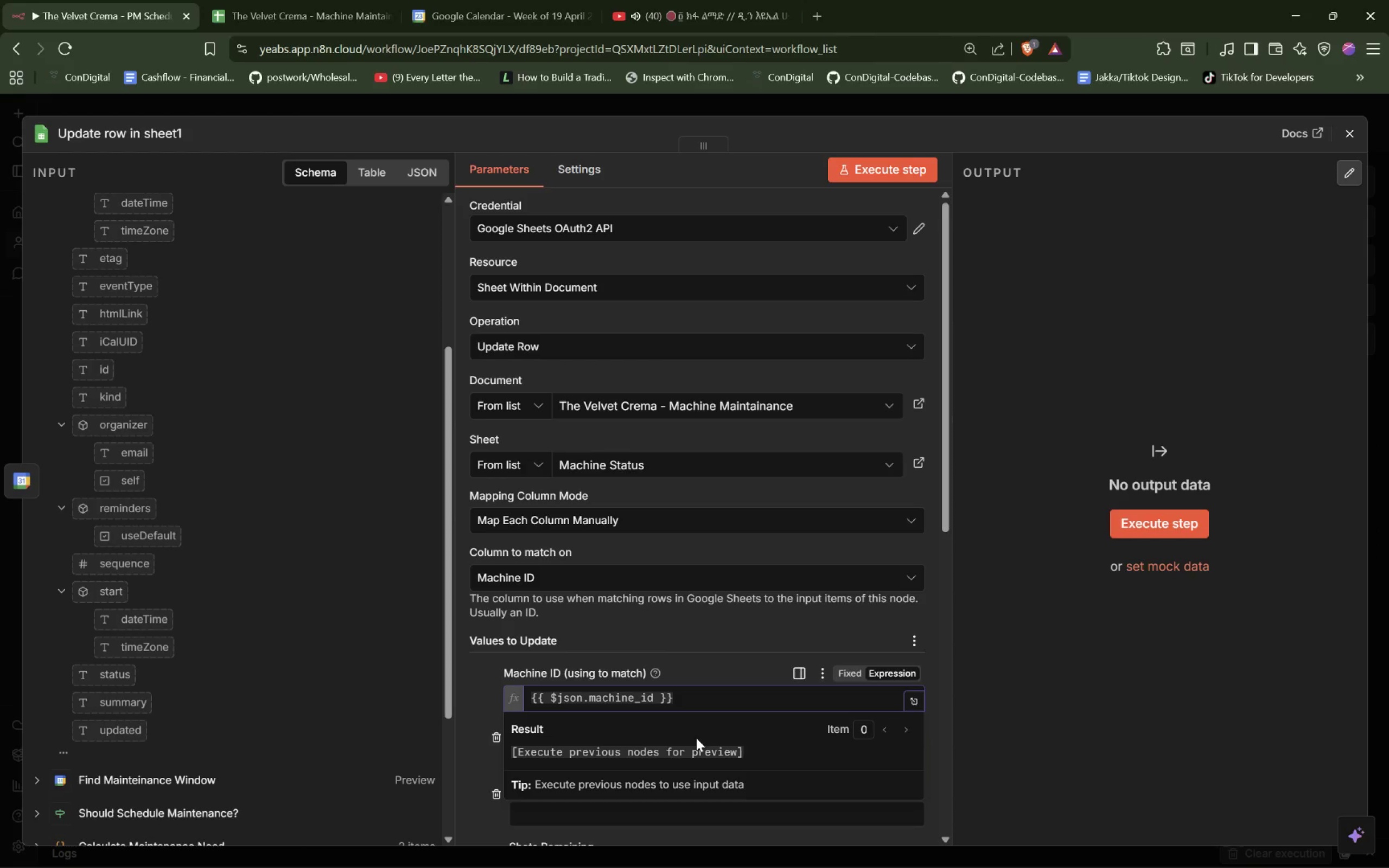 
wait(8.22)
 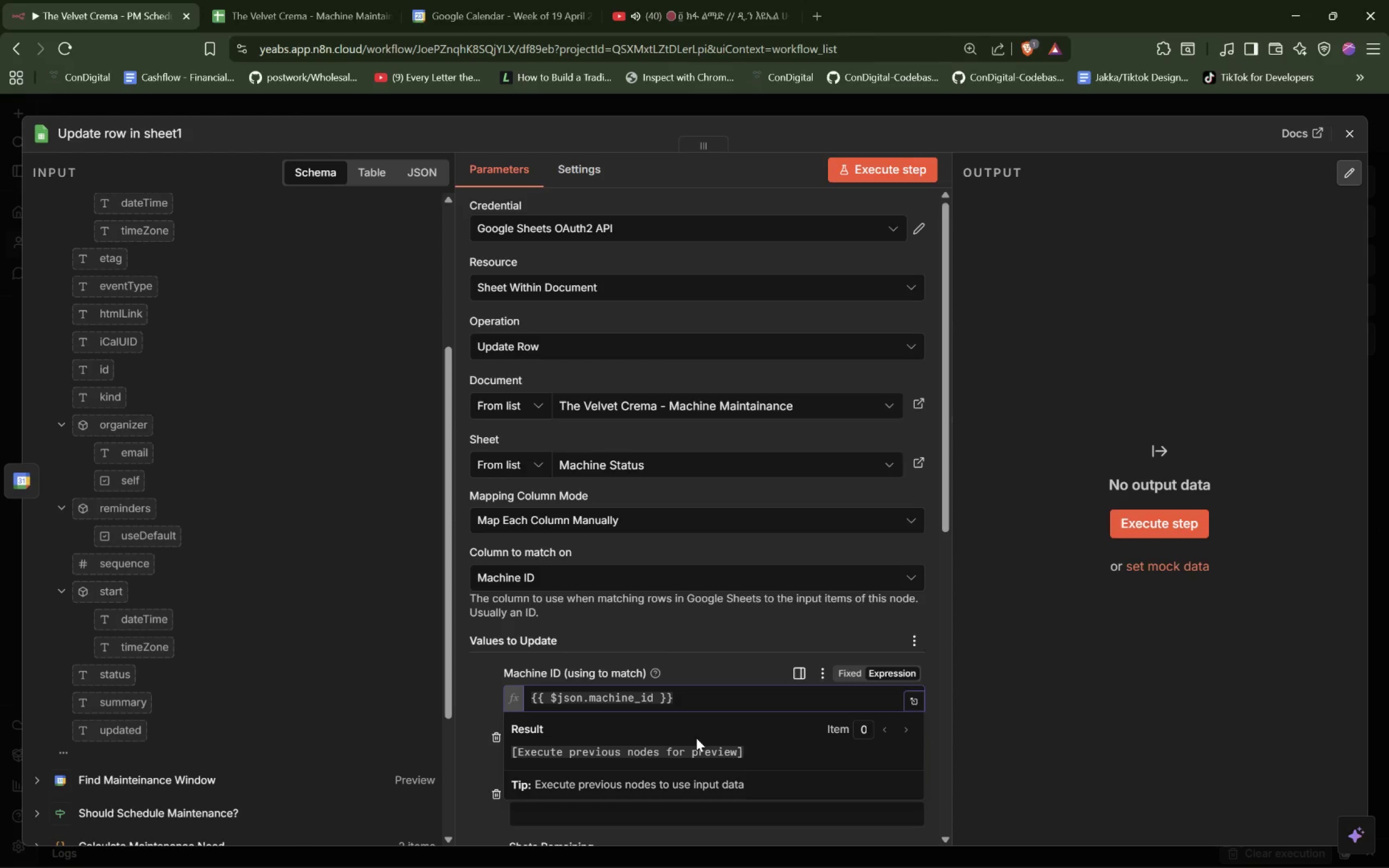 
left_click([601, 636])
 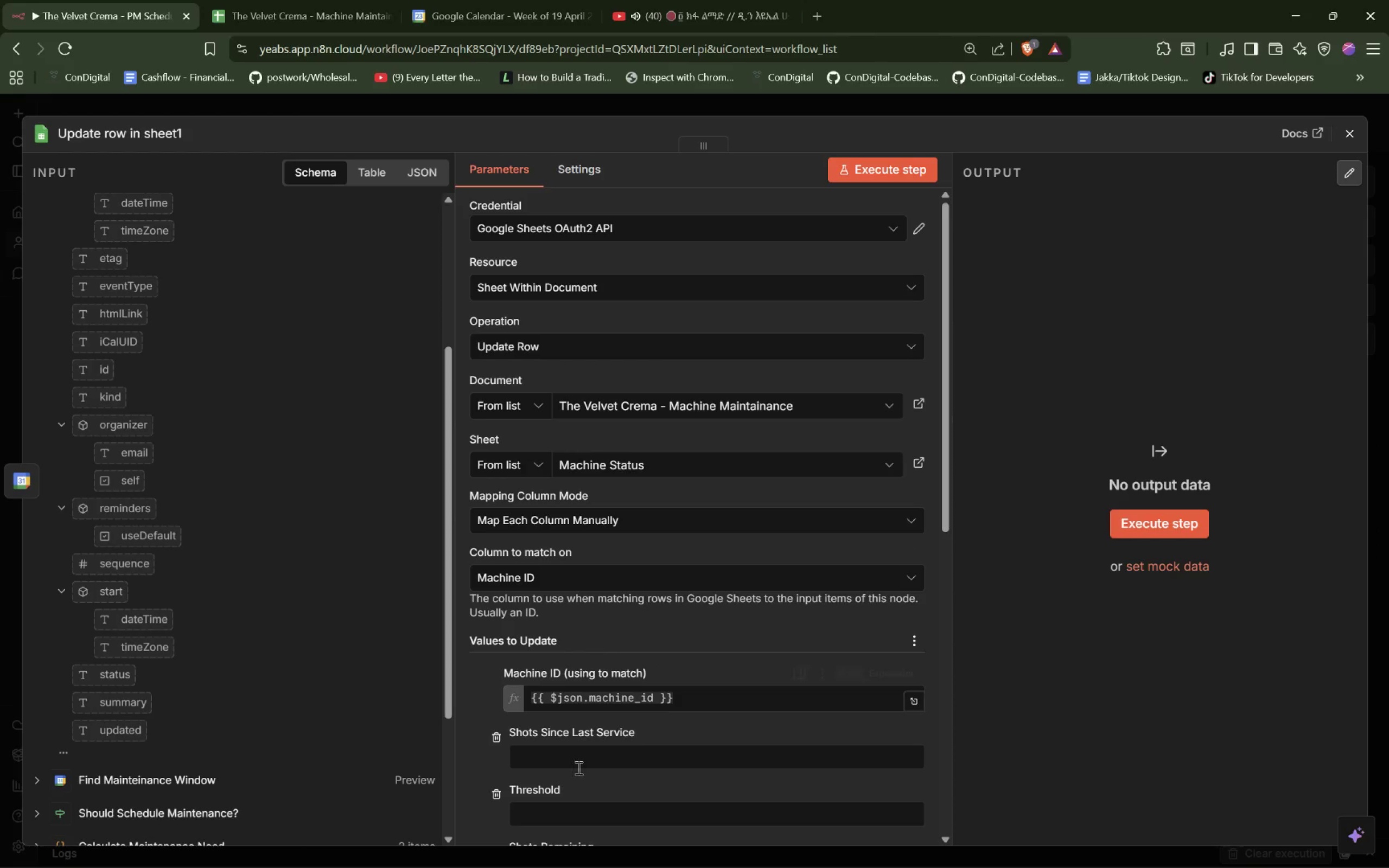 
left_click([595, 751])
 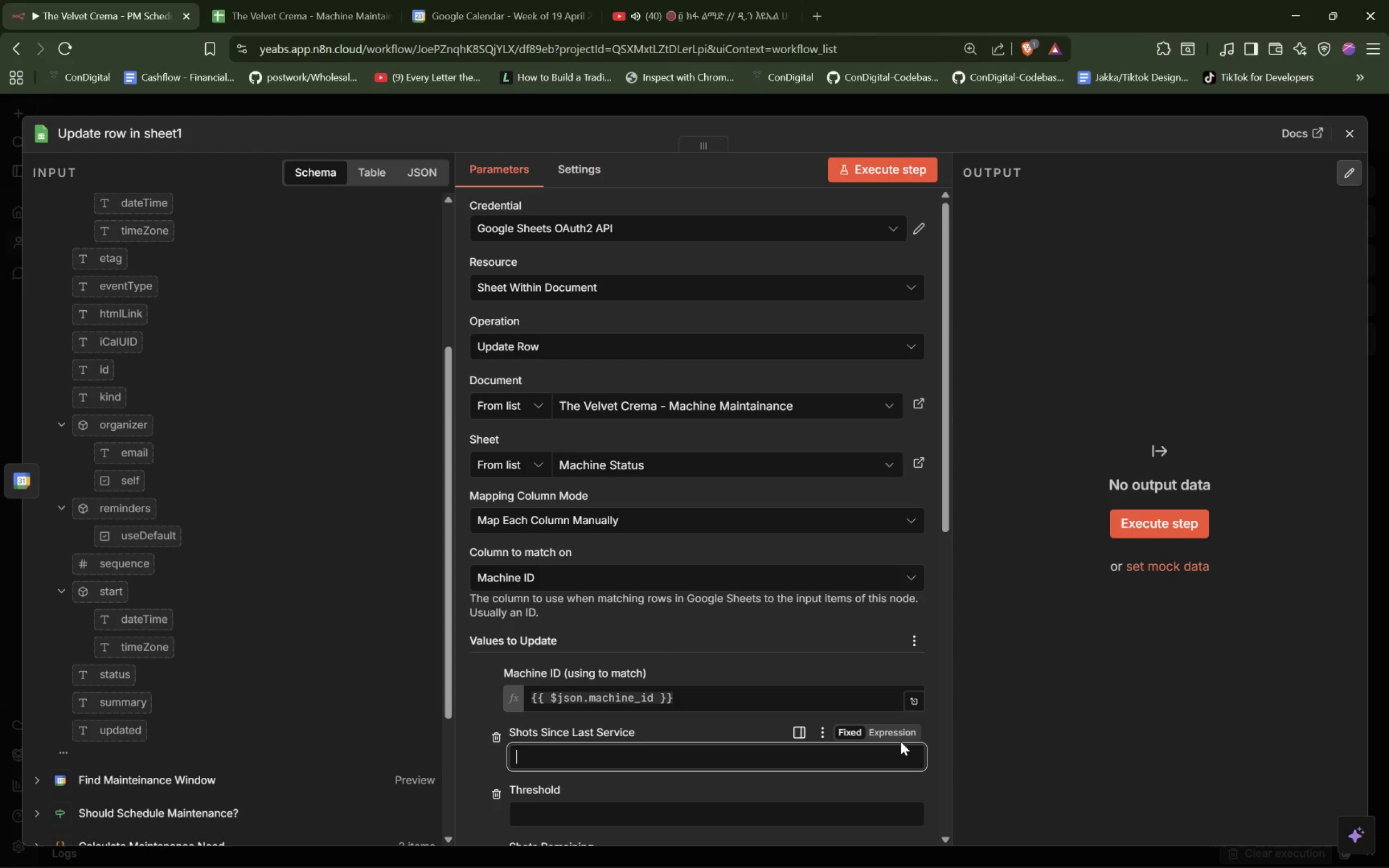 
type(={{$json.new_total_hs)
key(Backspace)
key(Backspace)
type(shots)
 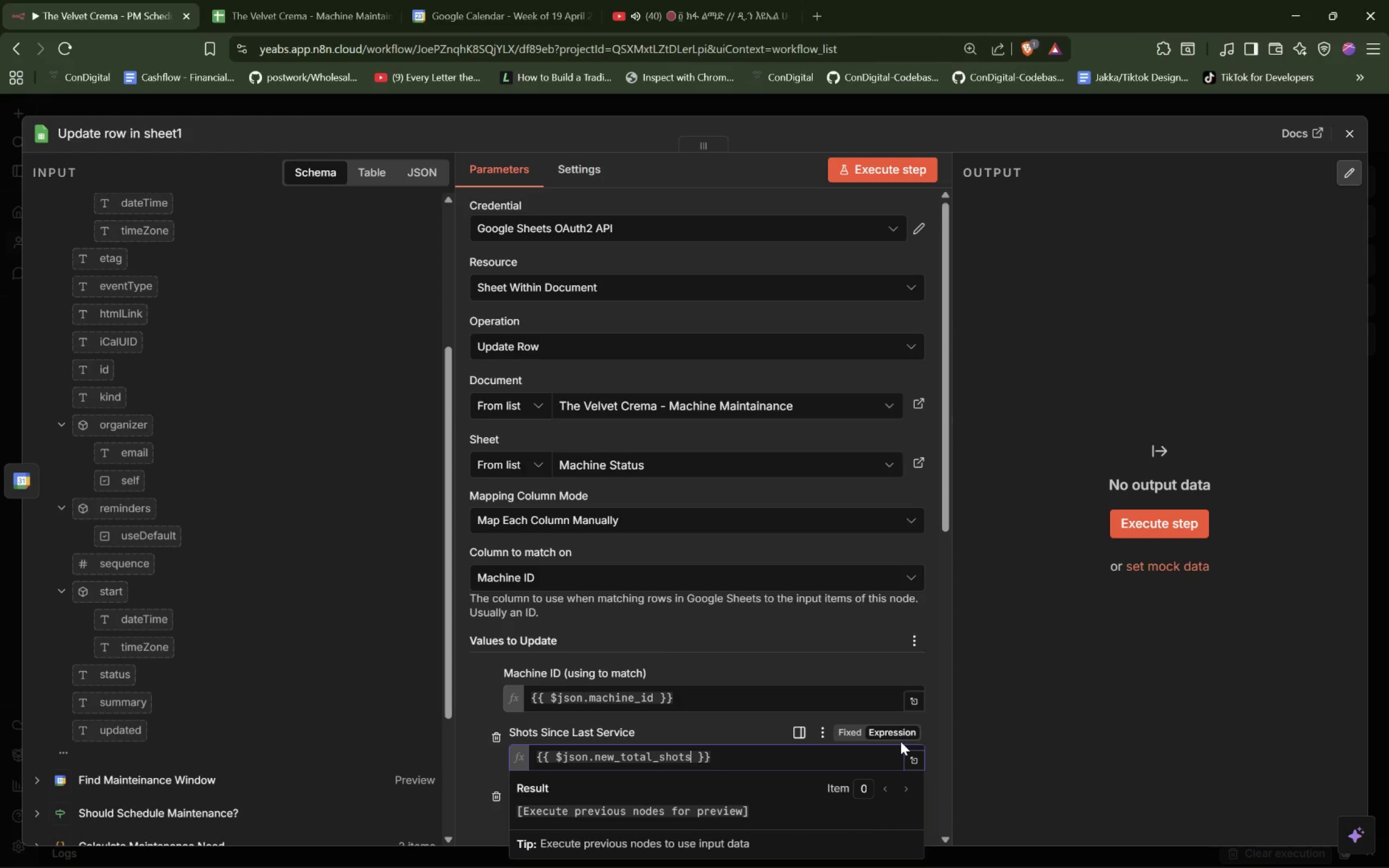 
left_click([481, 708])
 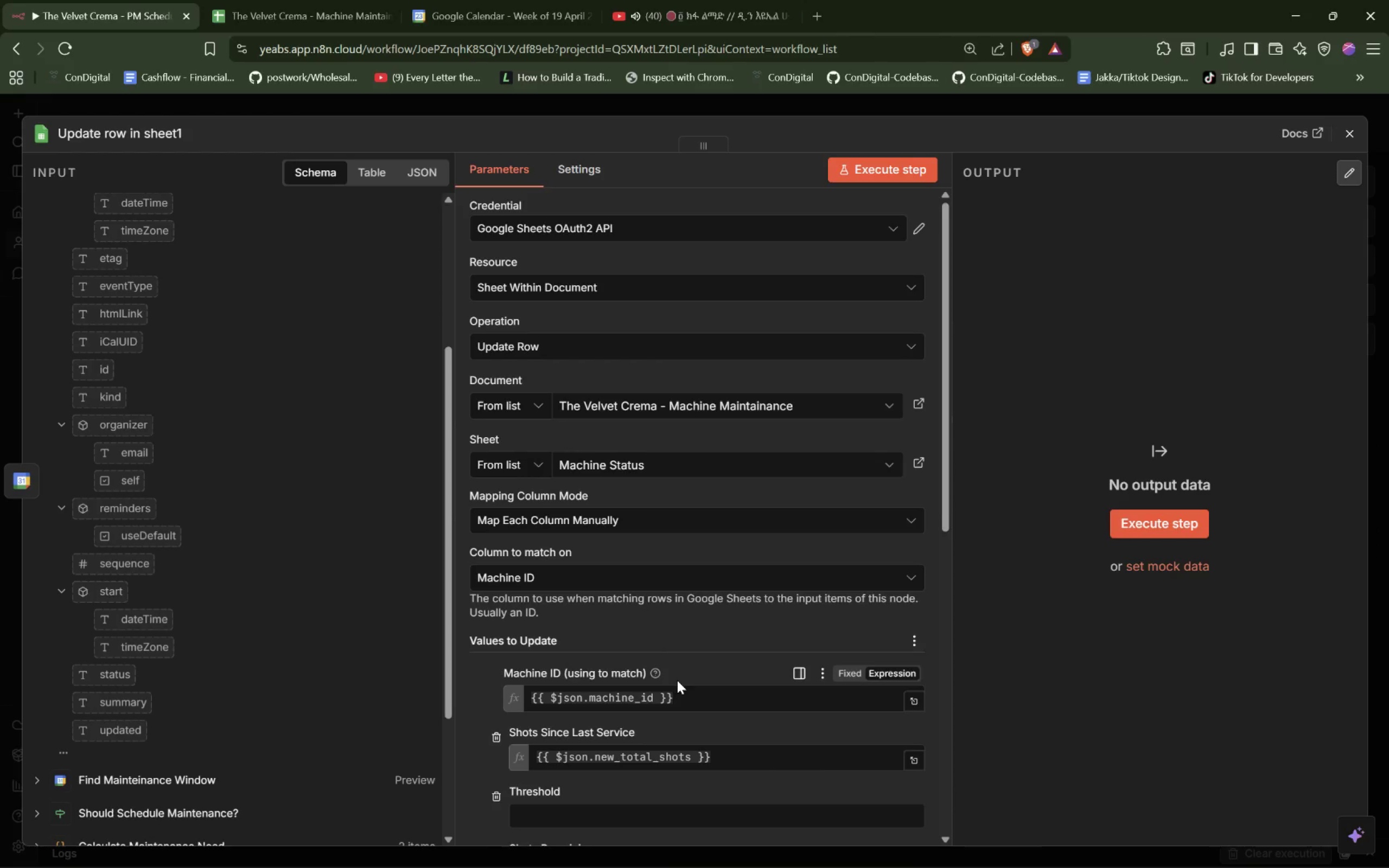 
scroll: coordinate [681, 680], scroll_direction: down, amount: 2.0
 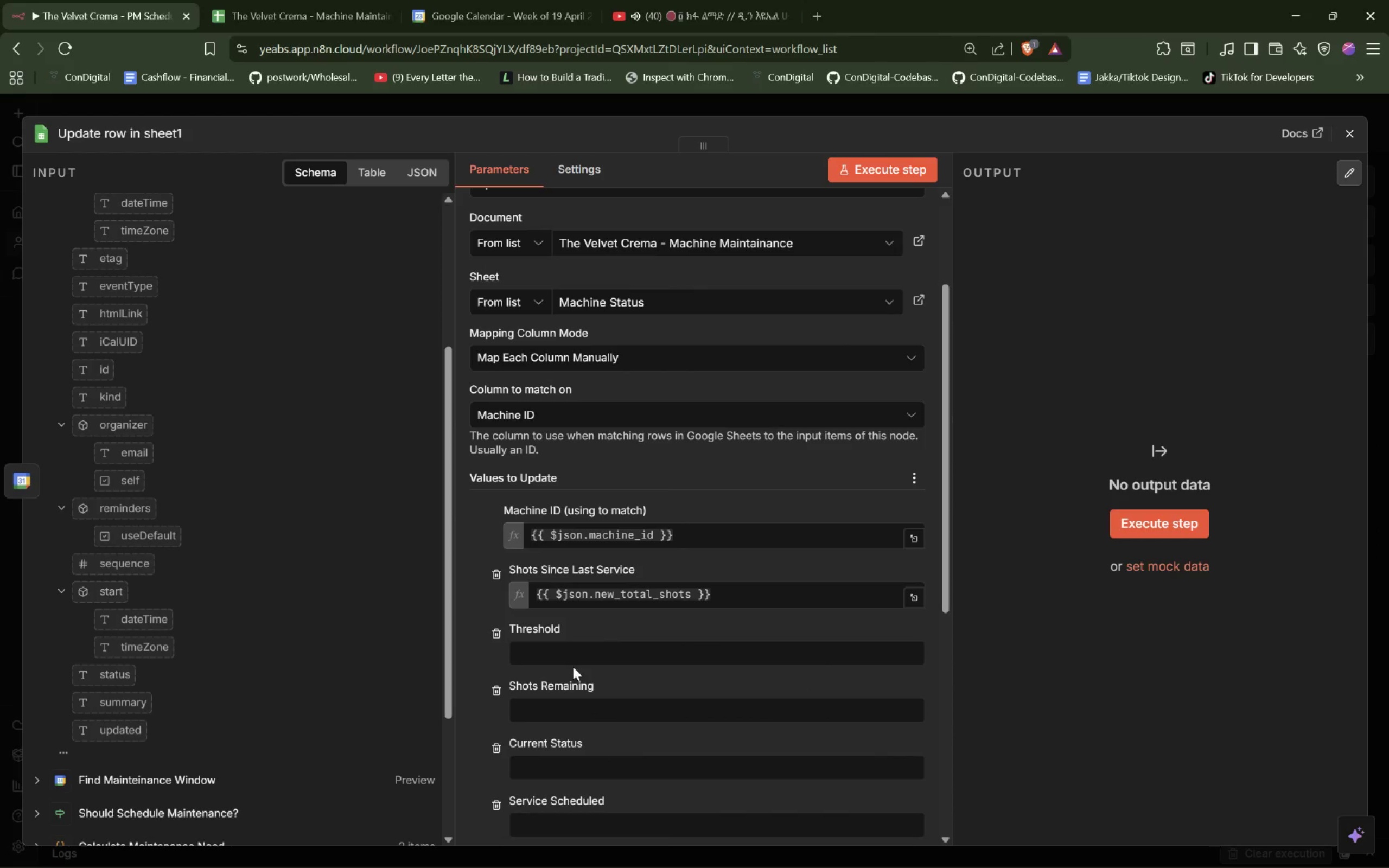 
left_click([490, 636])
 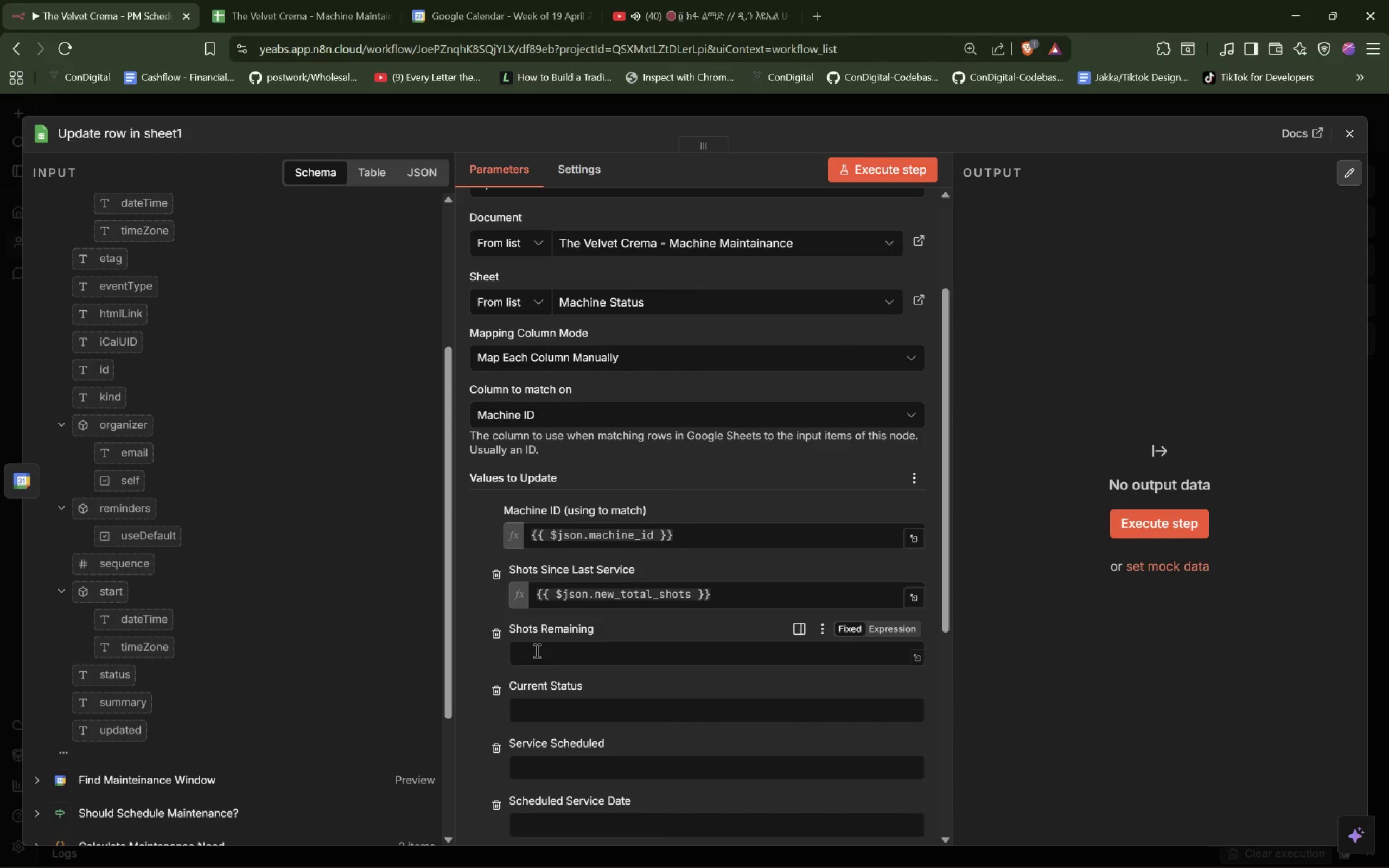 
left_click([540, 648])
 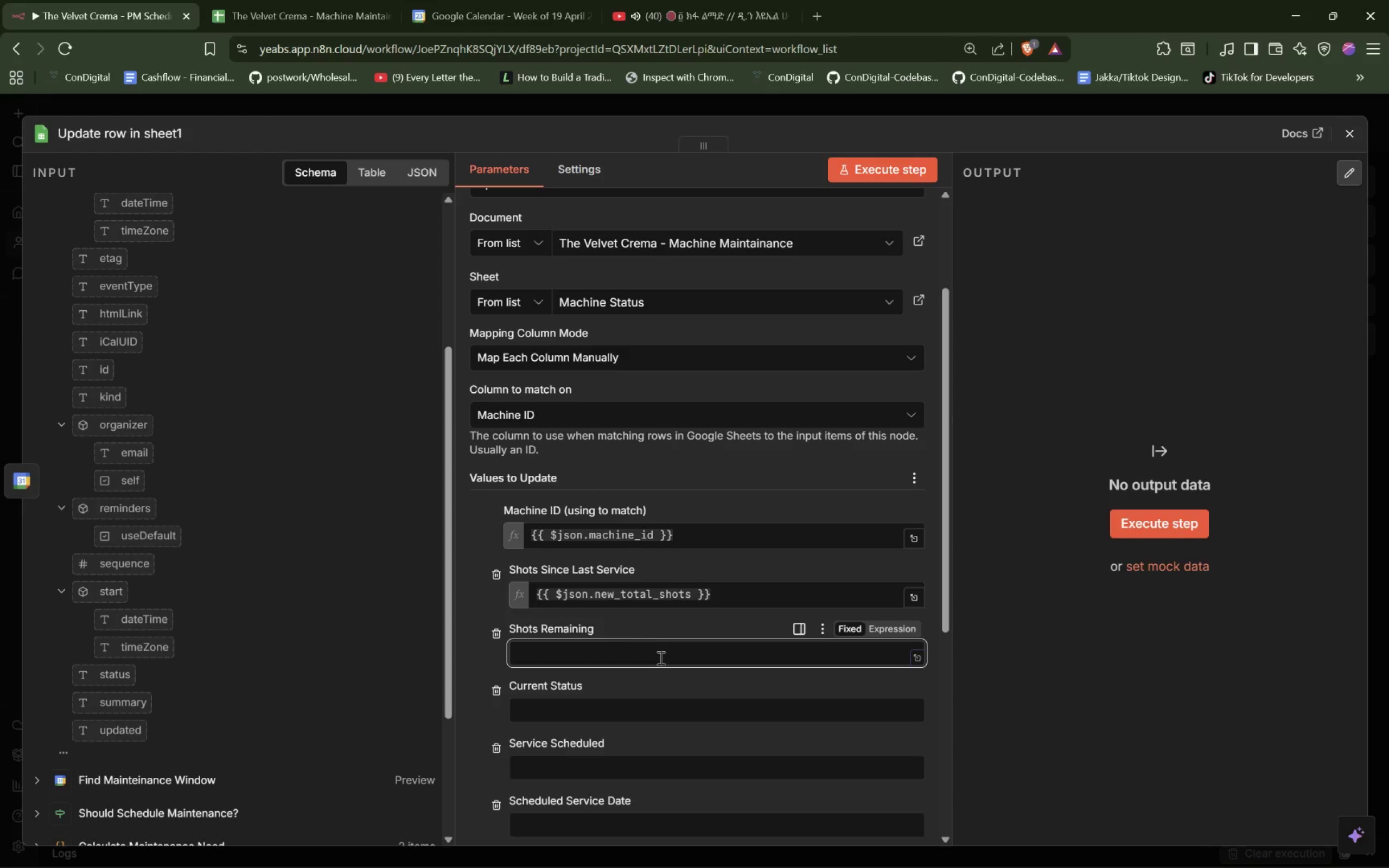 
key(0)
 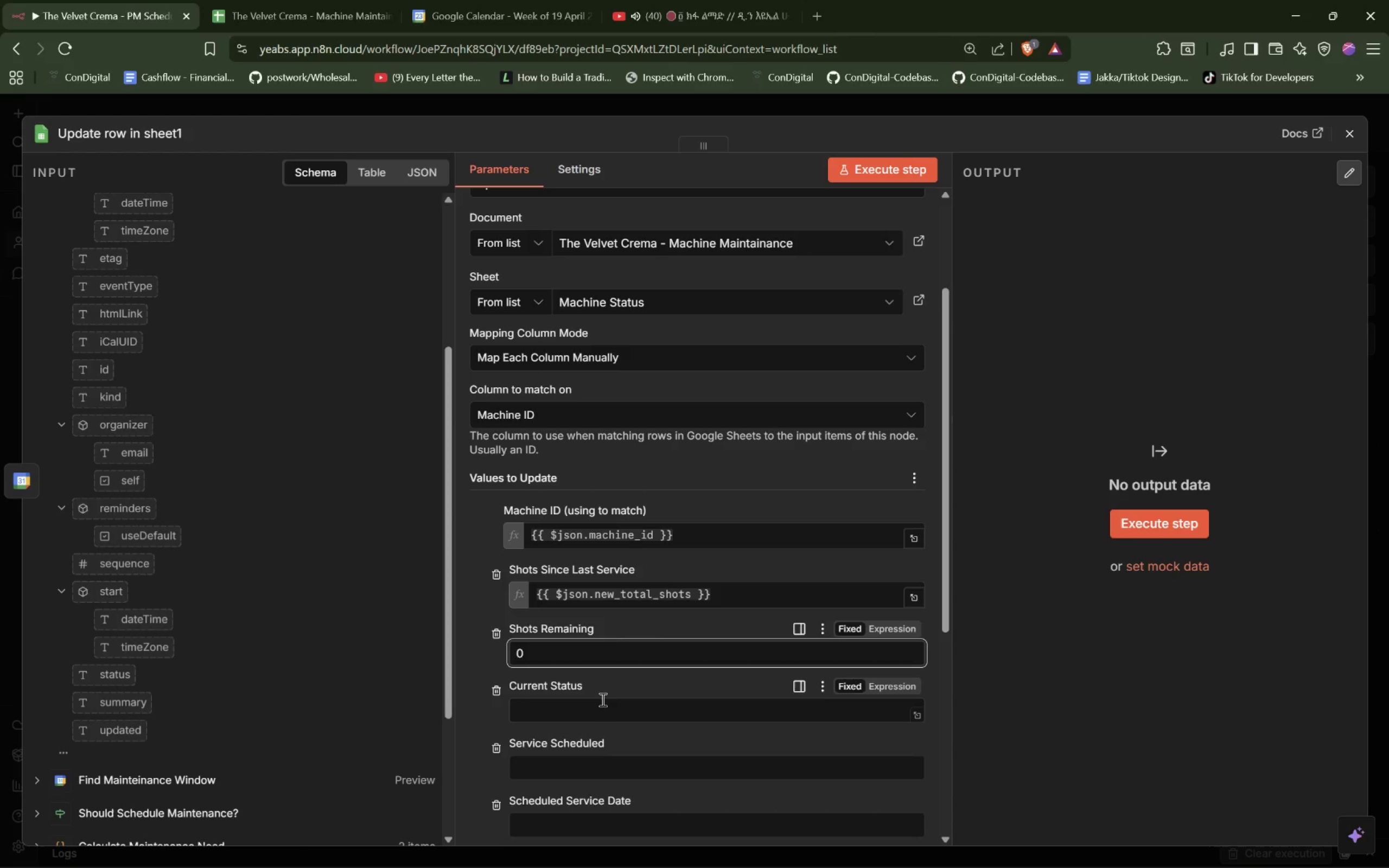 
left_click([594, 708])
 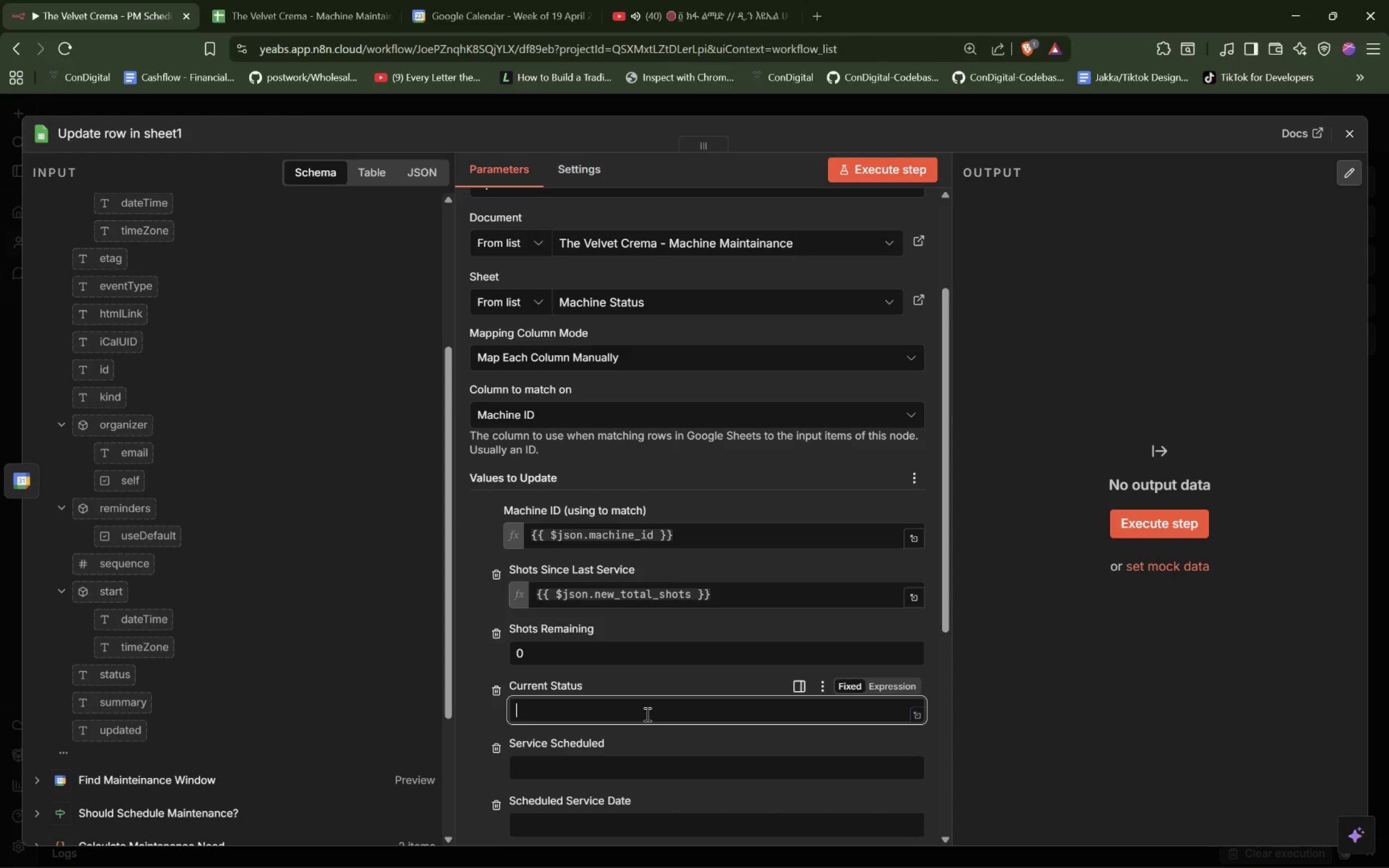 
type(Maintenance Scheduled)
 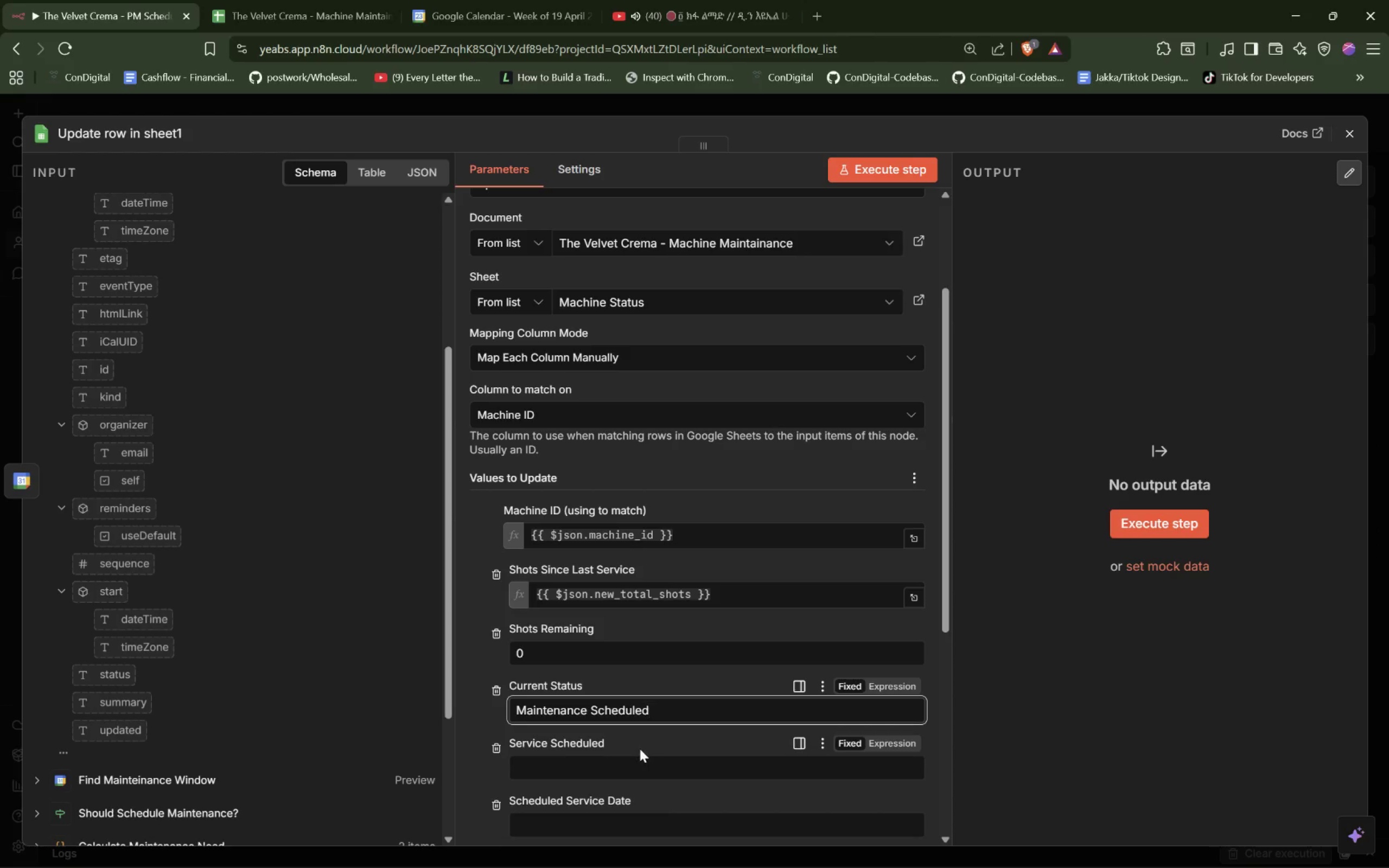 
left_click([599, 763])
 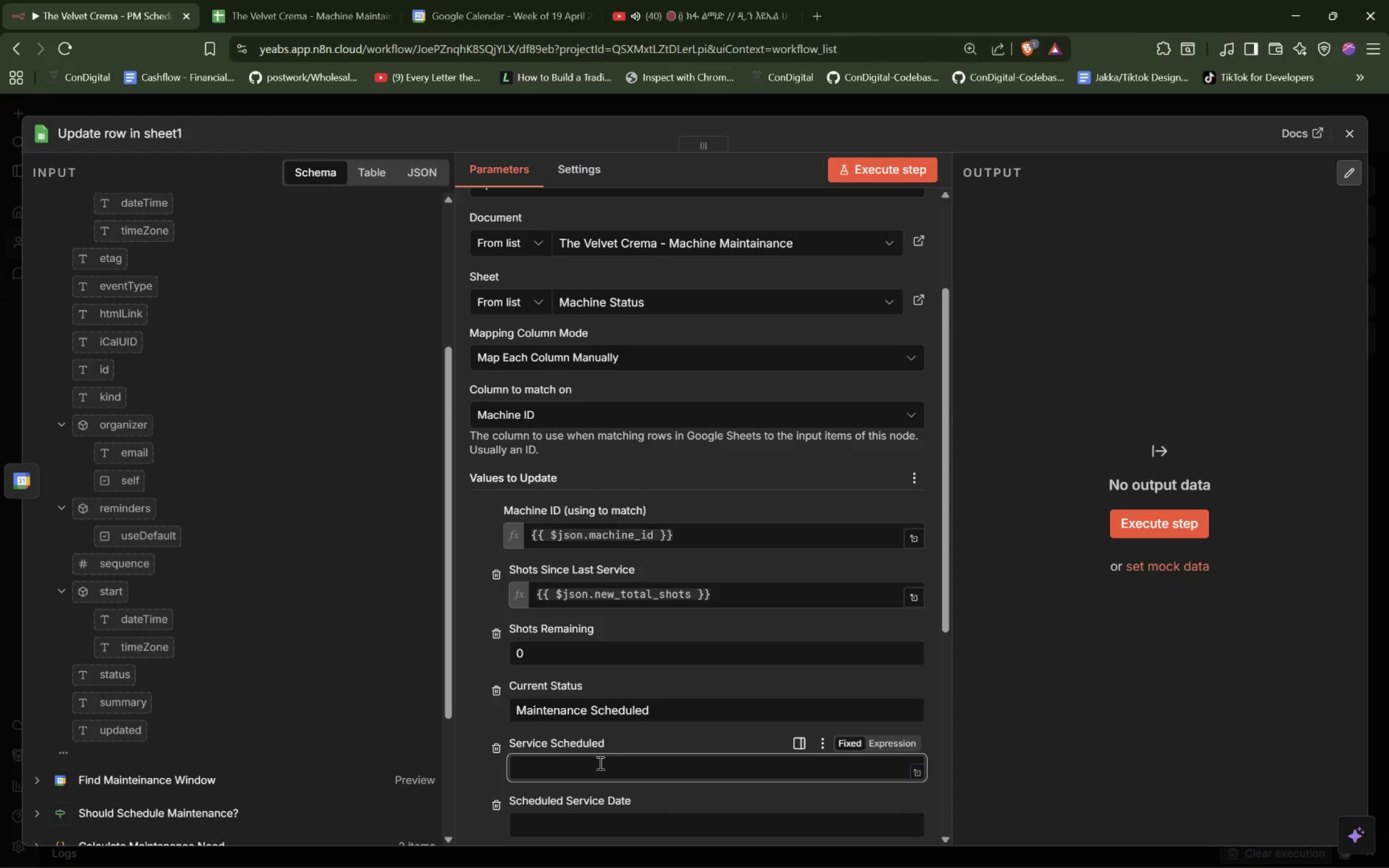 
hold_key(key=ShiftLeft, duration=0.36)
 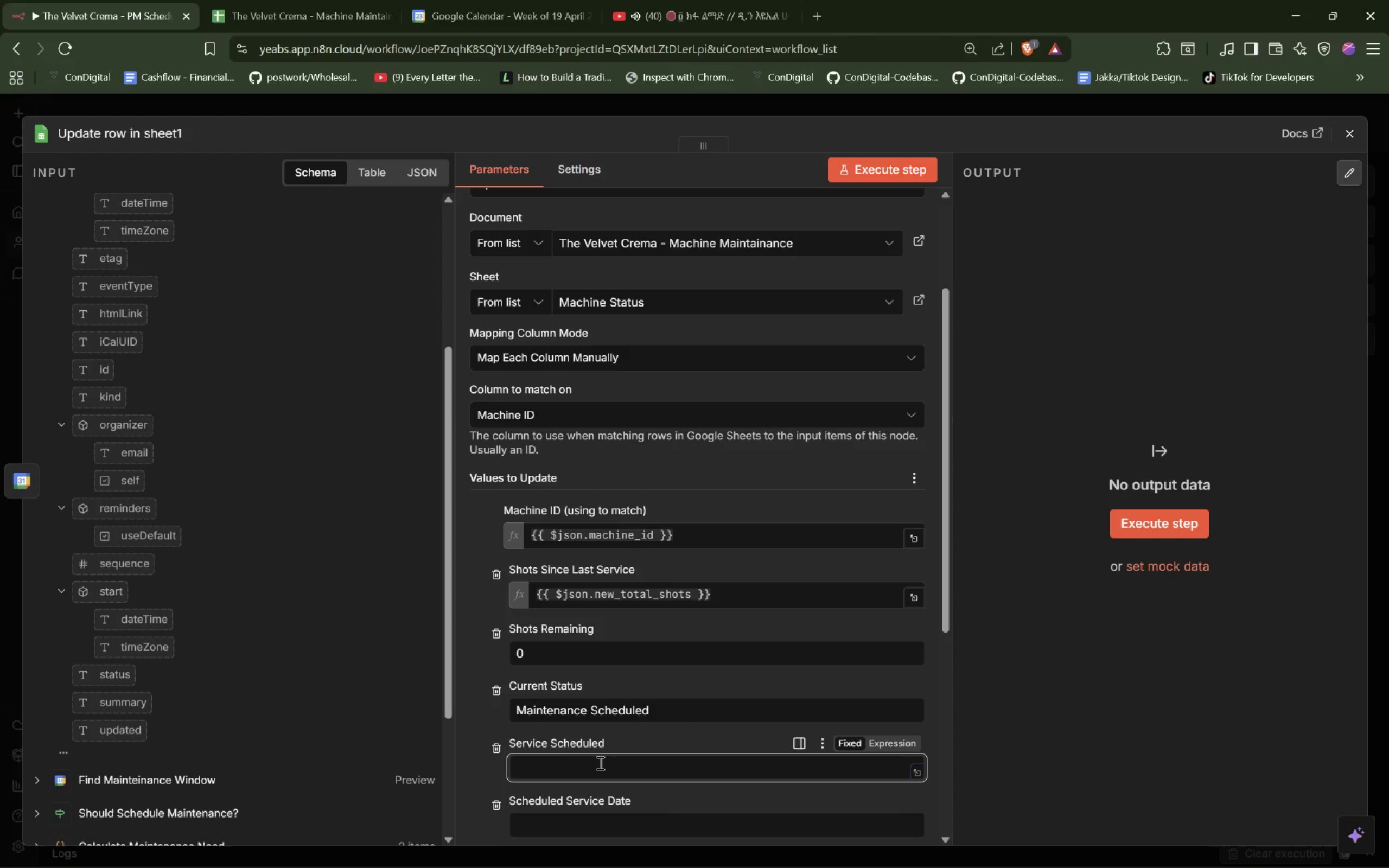 
type(Yes)
 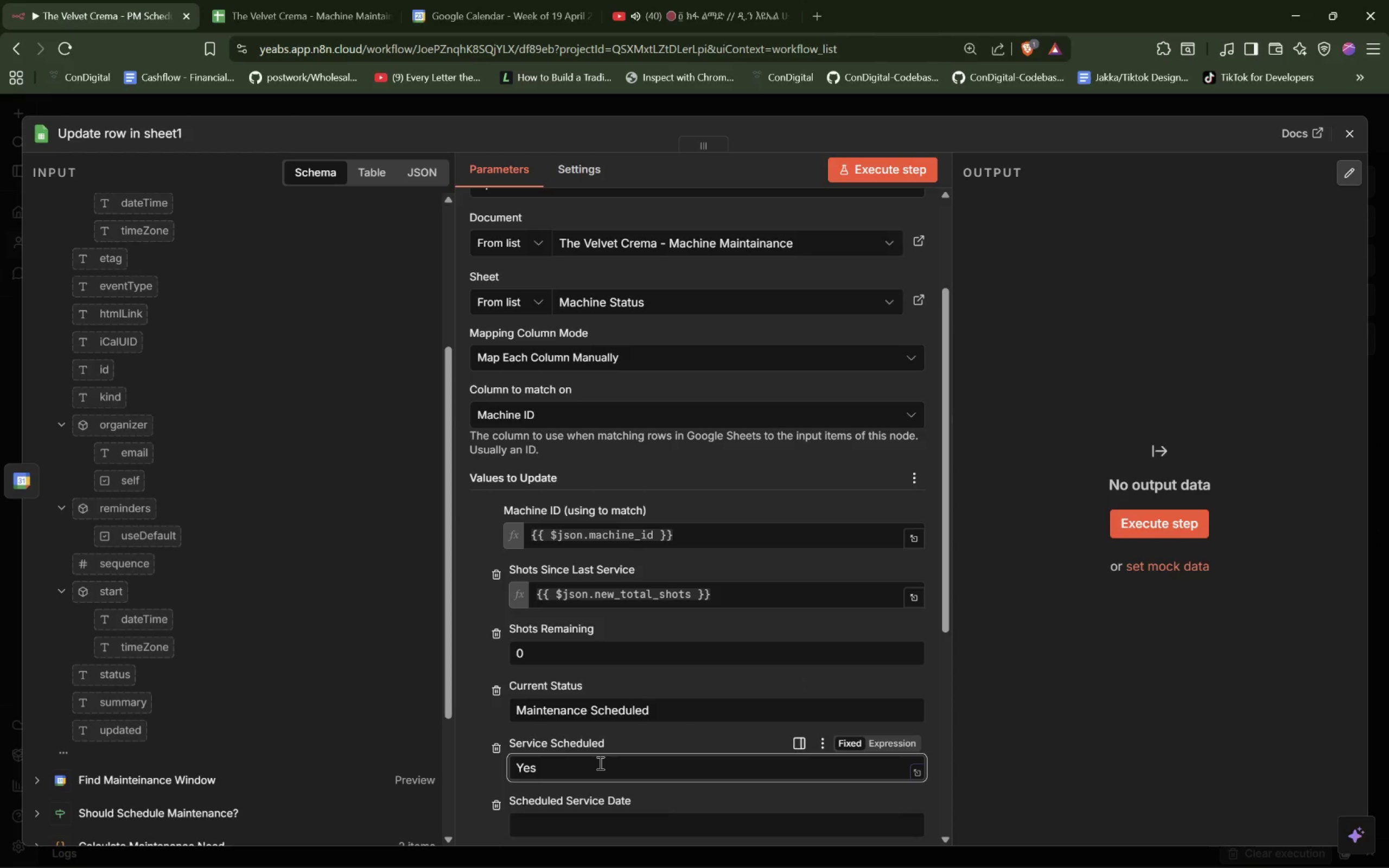 
scroll: coordinate [599, 763], scroll_direction: down, amount: 2.0
 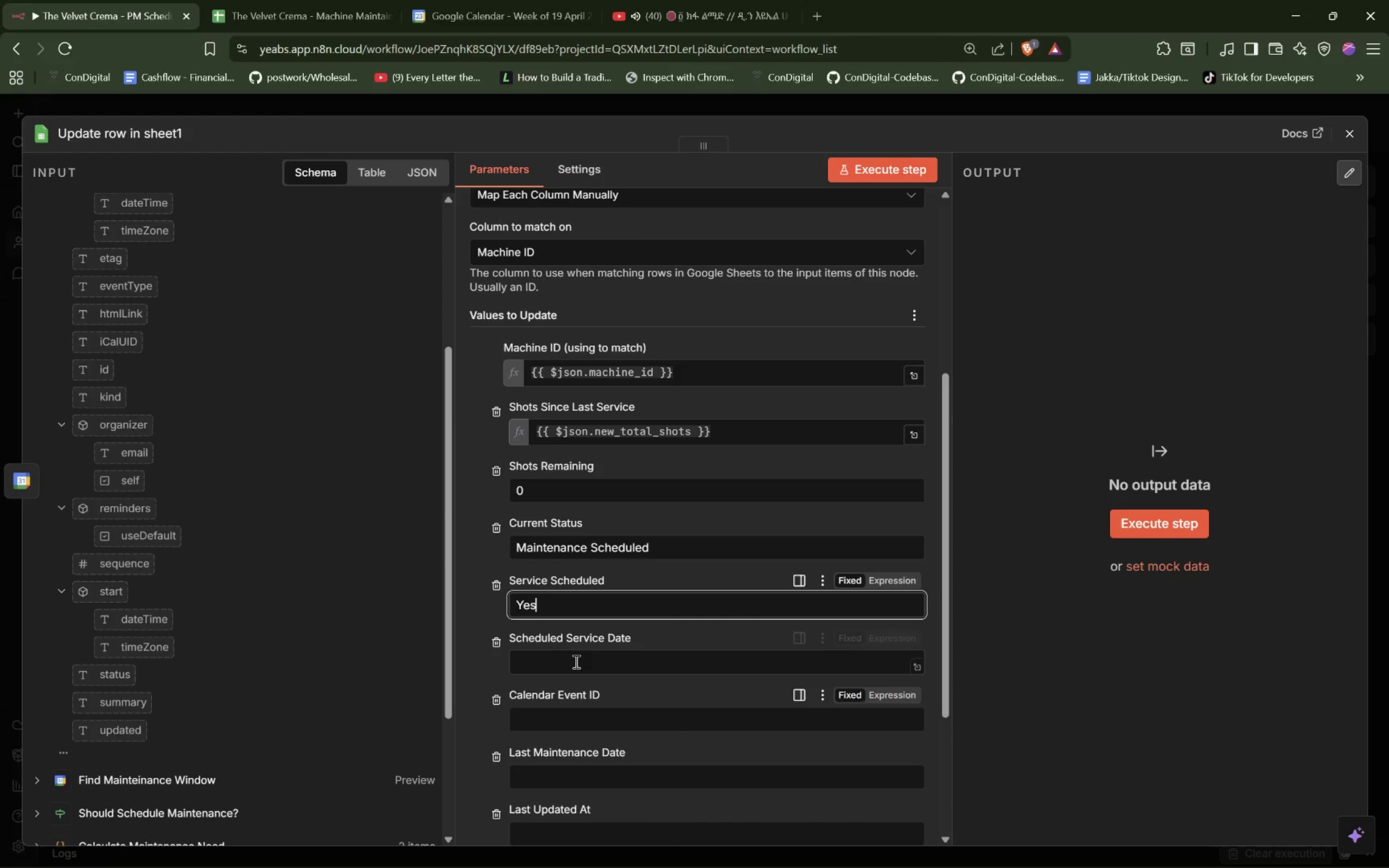 
left_click([577, 659])
 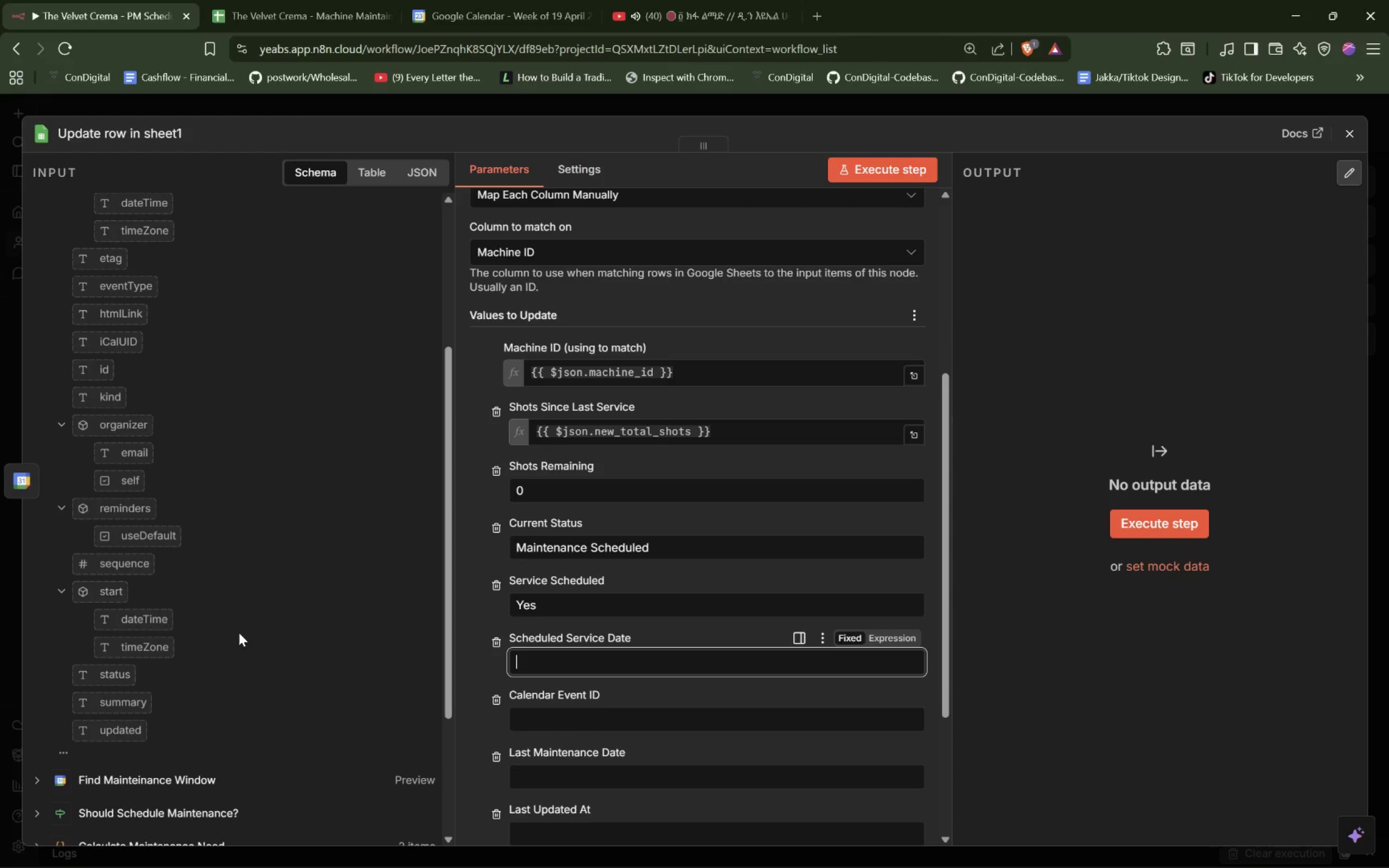 
wait(12.73)
 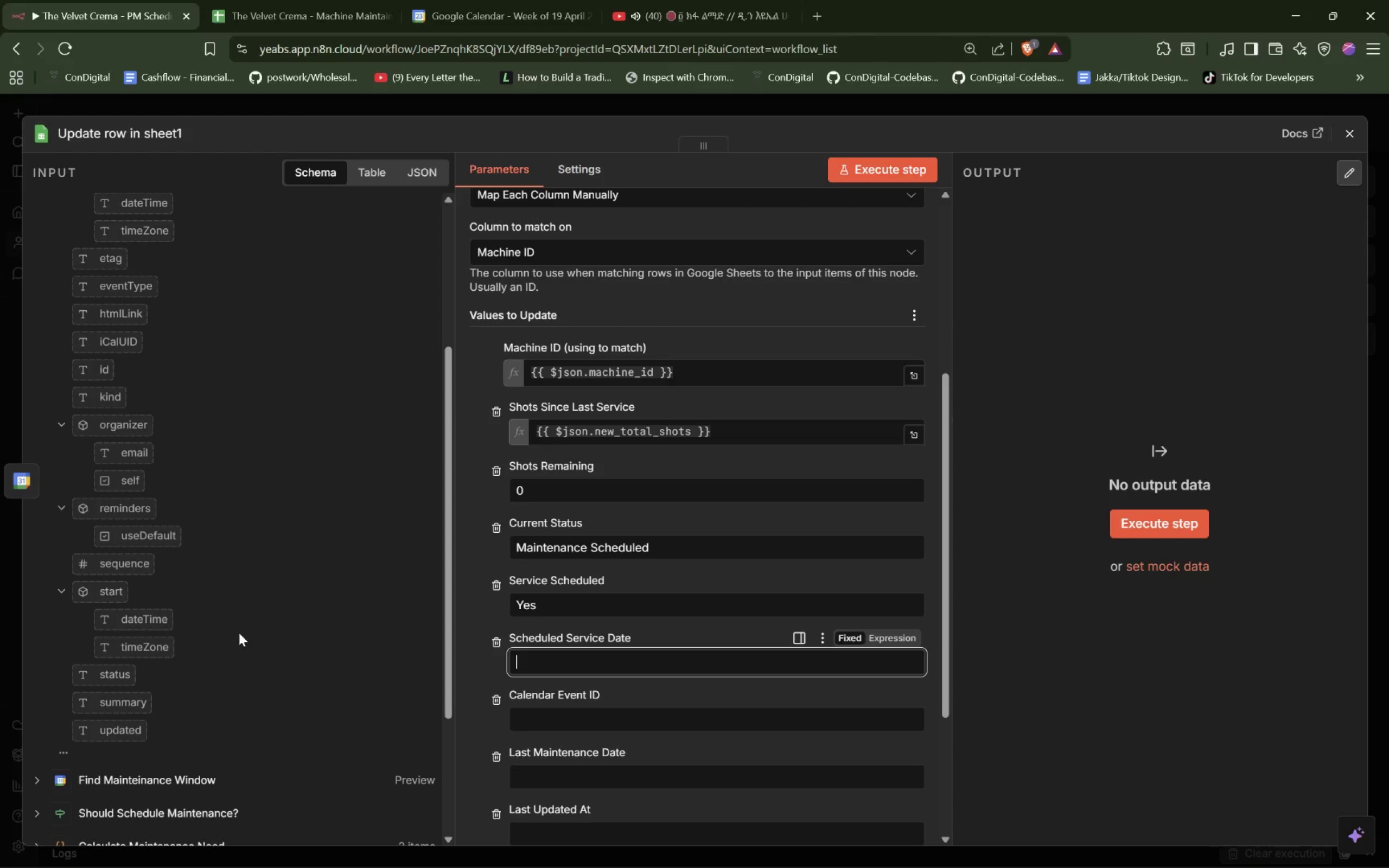 
left_click_drag(start_coordinate=[138, 624], to_coordinate=[541, 667])
 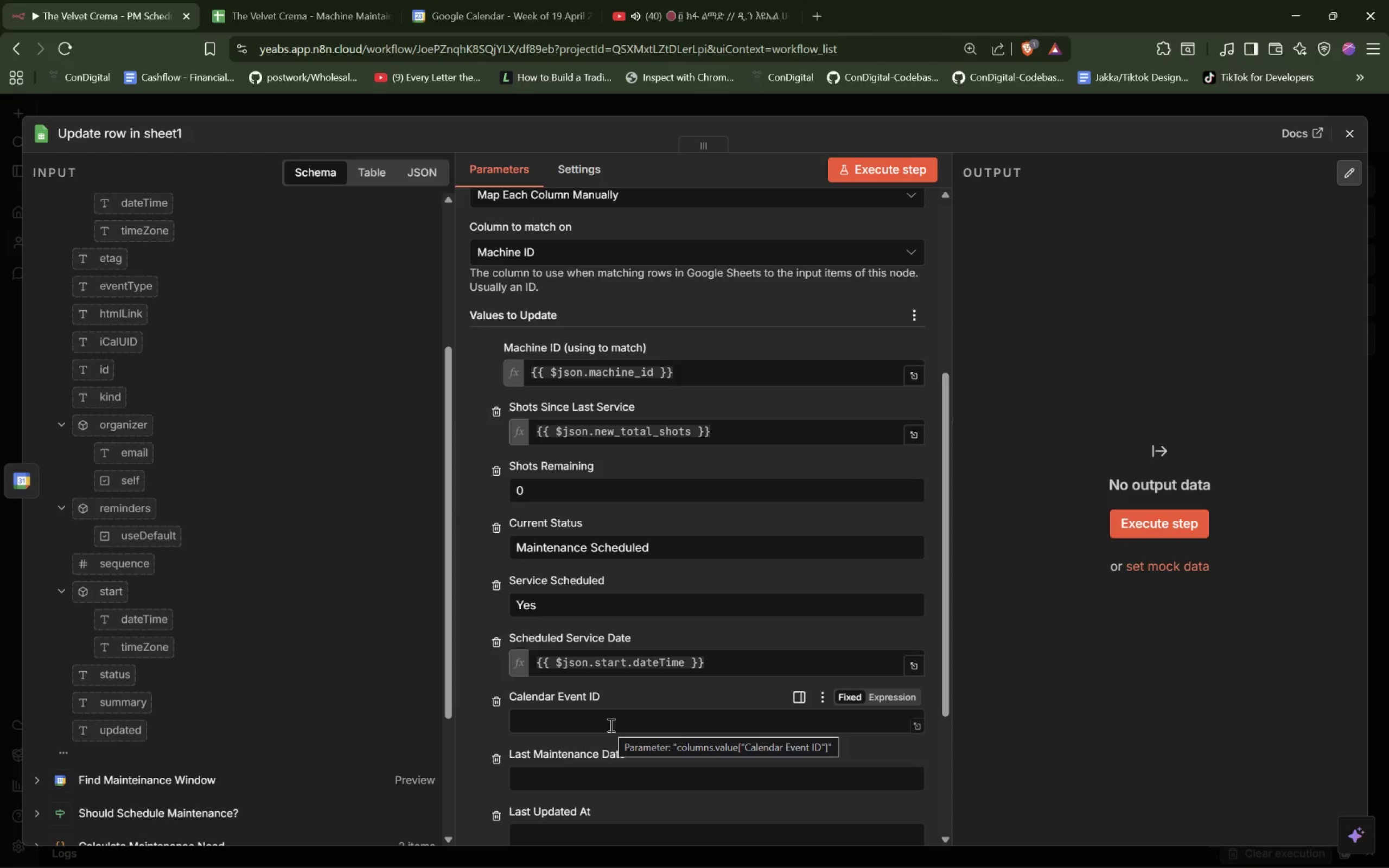 
scroll: coordinate [174, 455], scroll_direction: up, amount: 5.0
 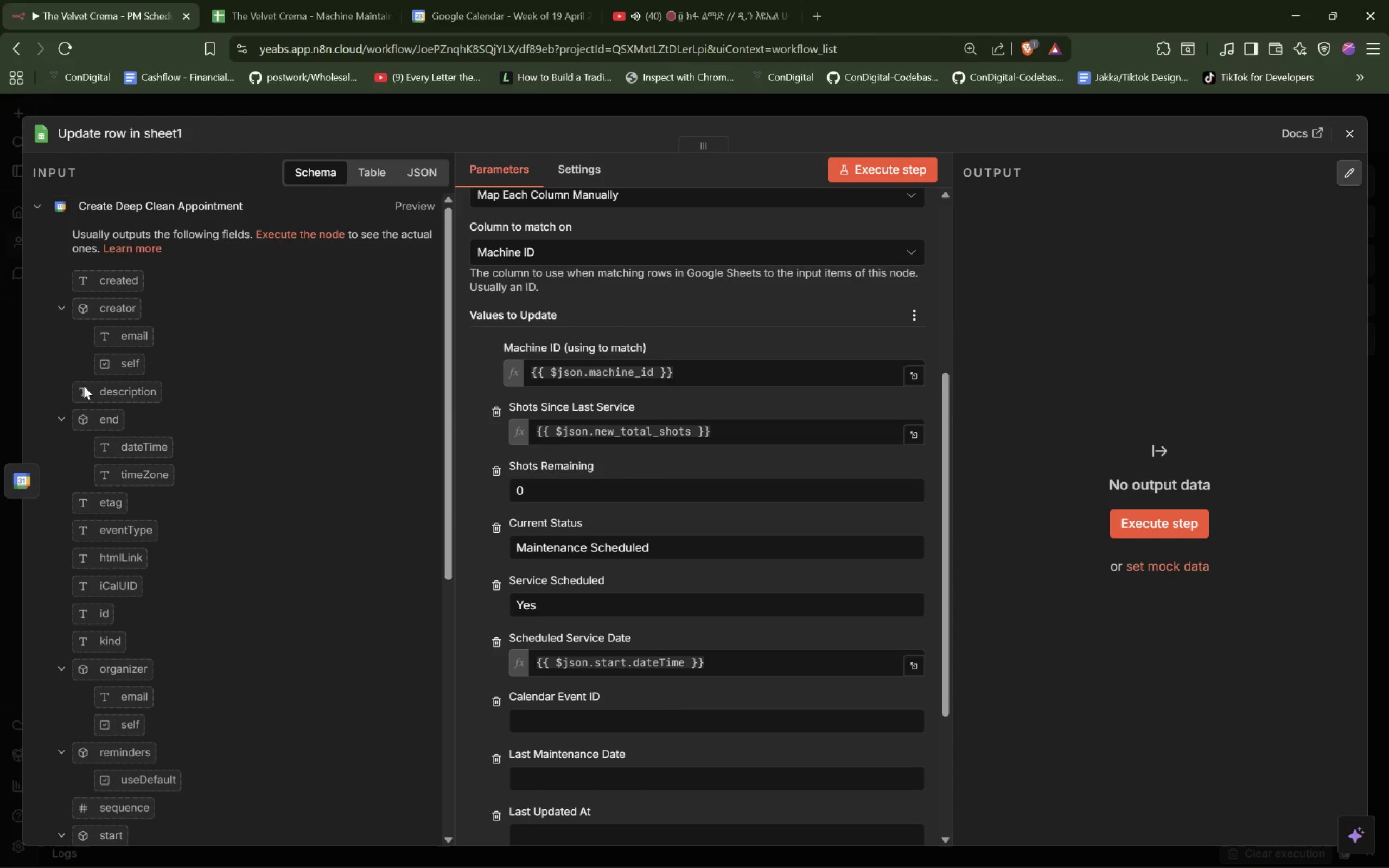 
left_click_drag(start_coordinate=[93, 622], to_coordinate=[537, 729])
 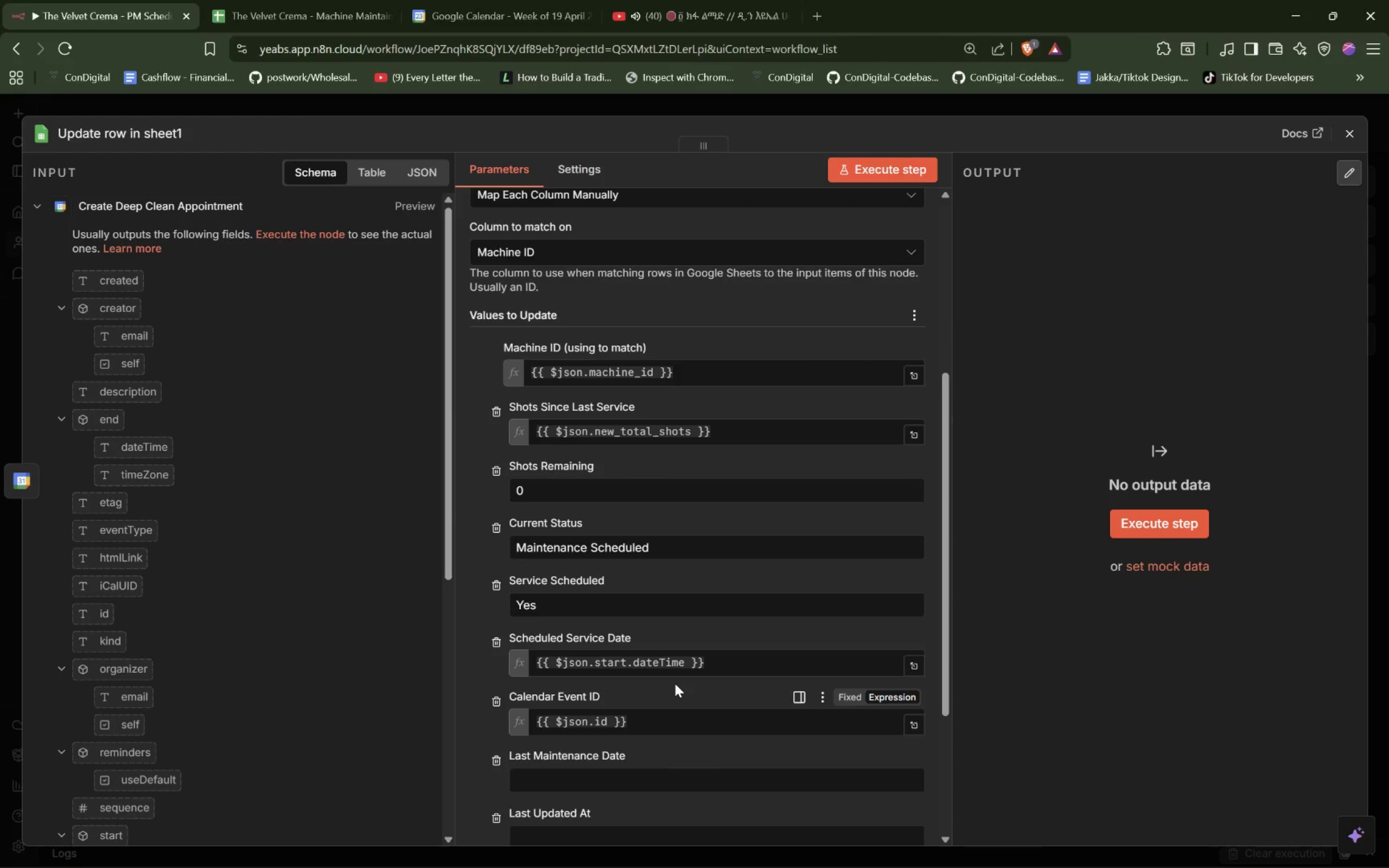 
scroll: coordinate [675, 682], scroll_direction: down, amount: 2.0
 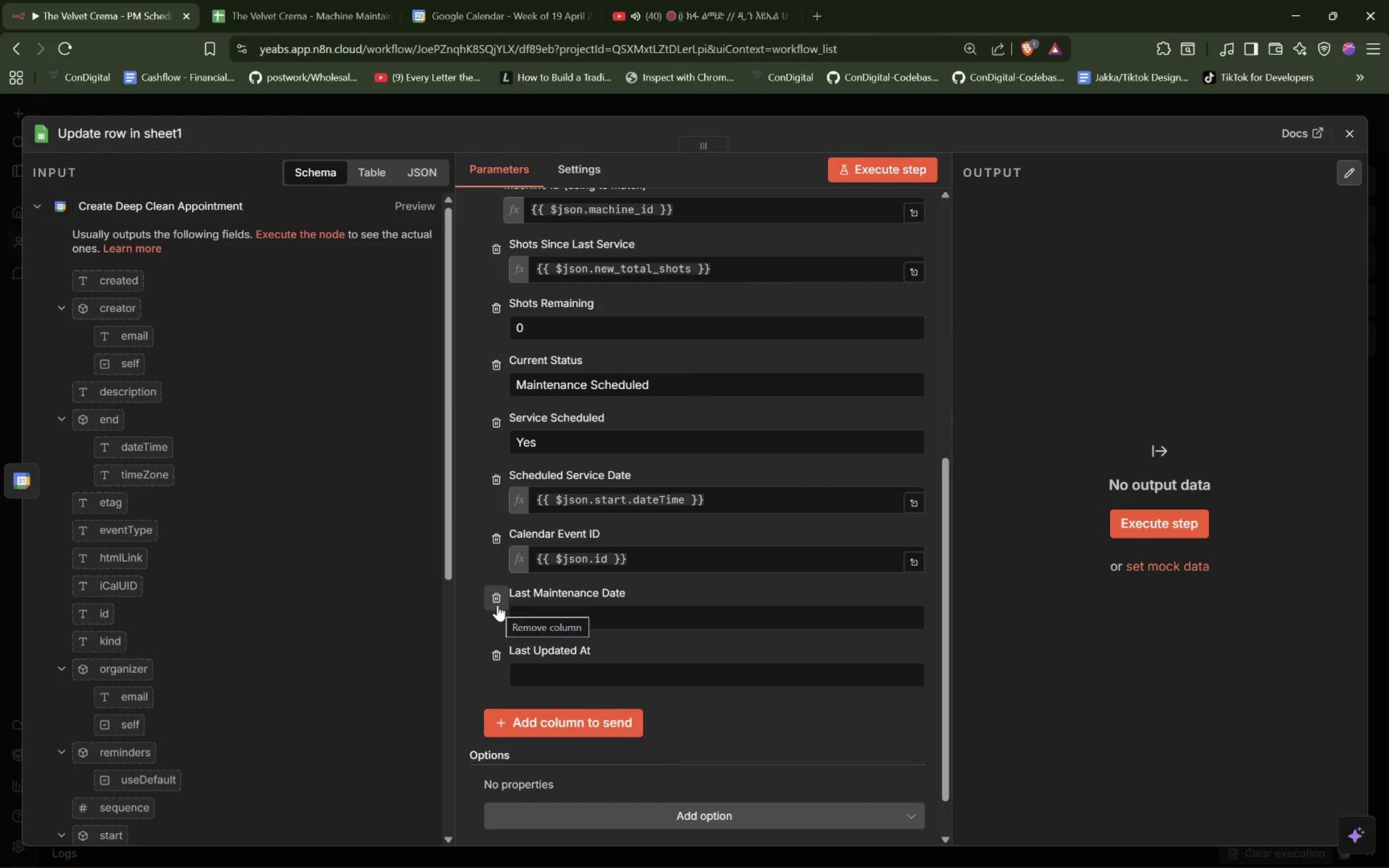 
wait(7.45)
 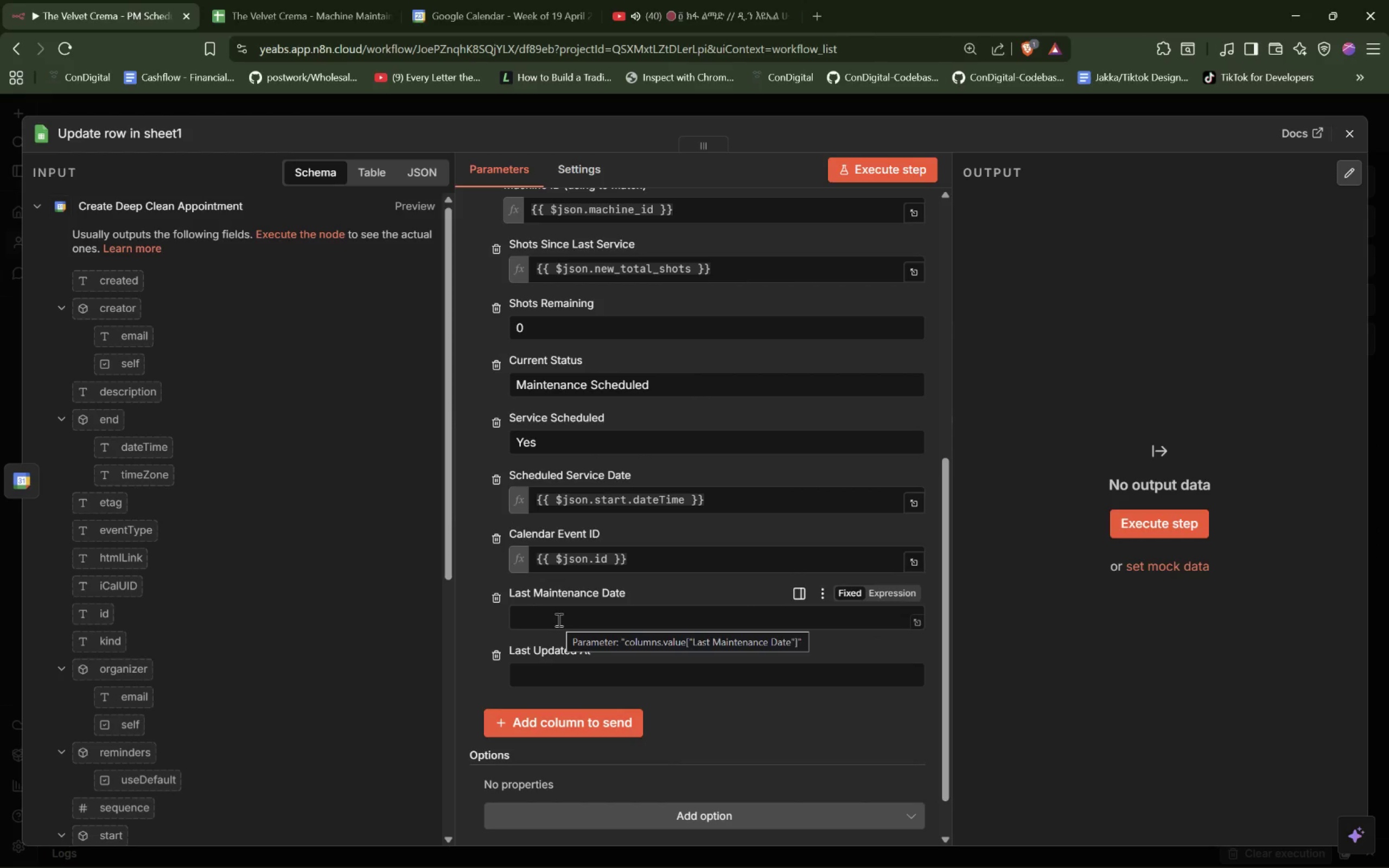 
left_click([498, 605])
 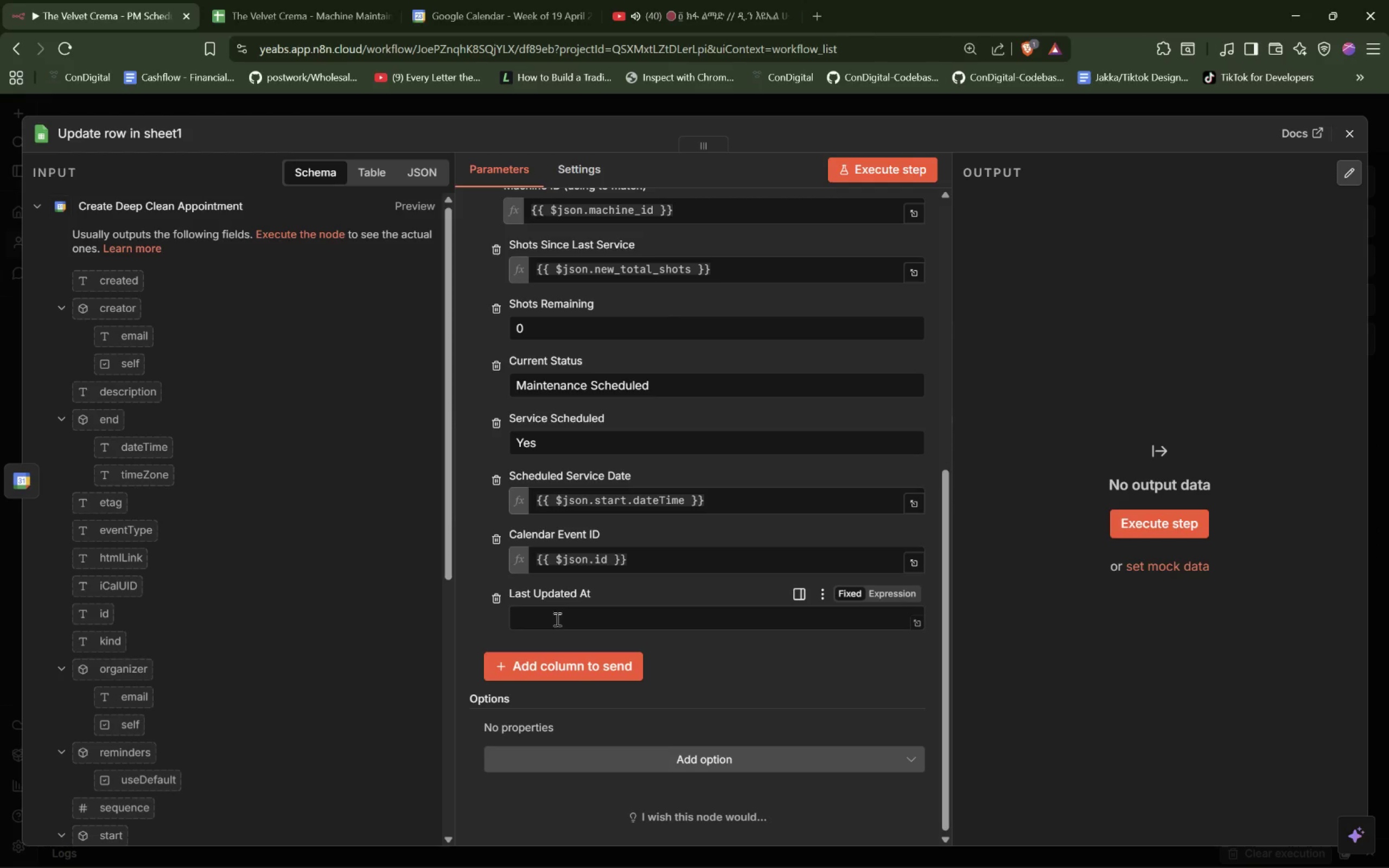 
left_click([556, 620])
 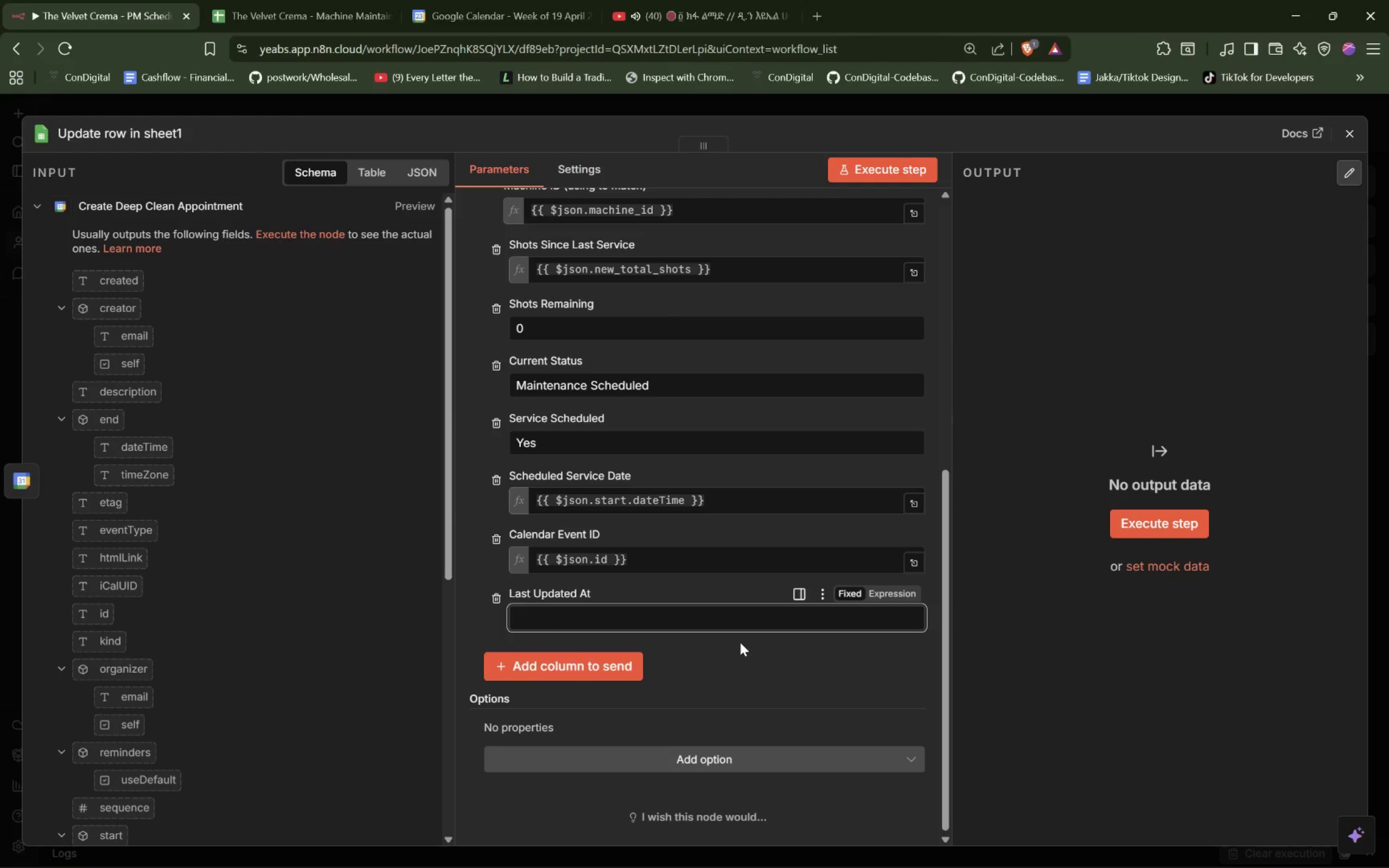 
type(={{$now)
 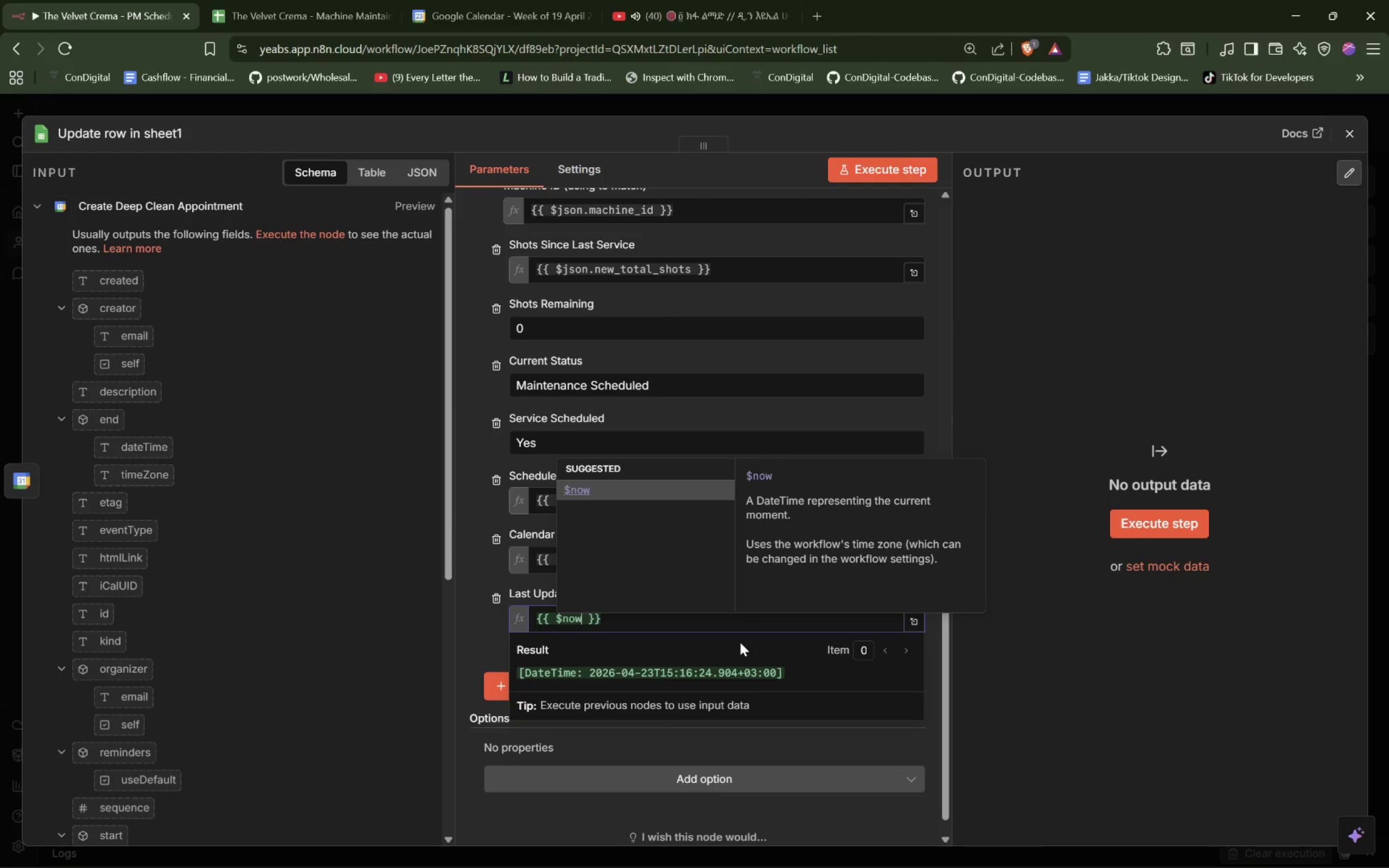 
left_click([469, 600])
 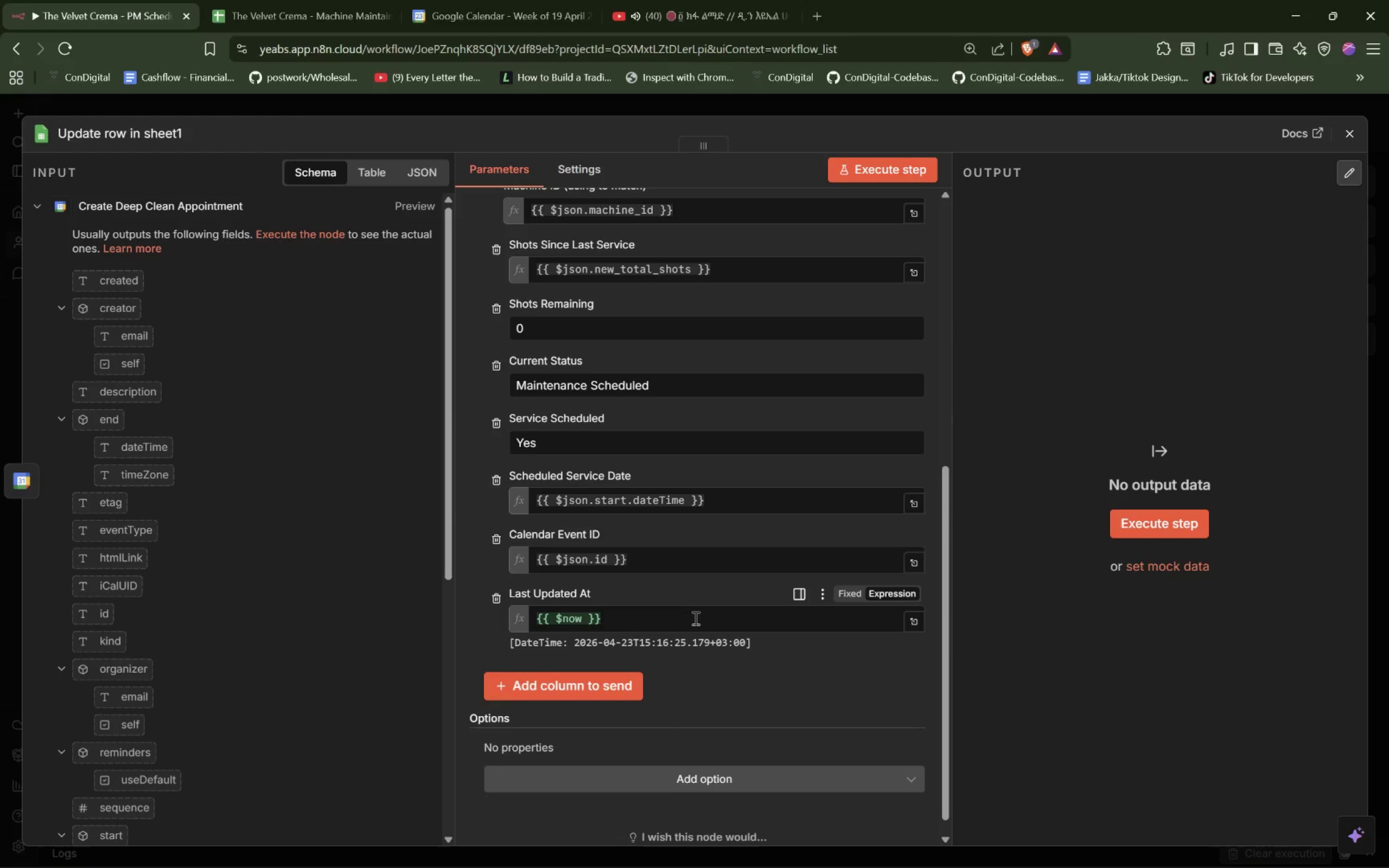 
scroll: coordinate [694, 618], scroll_direction: down, amount: 1.0
 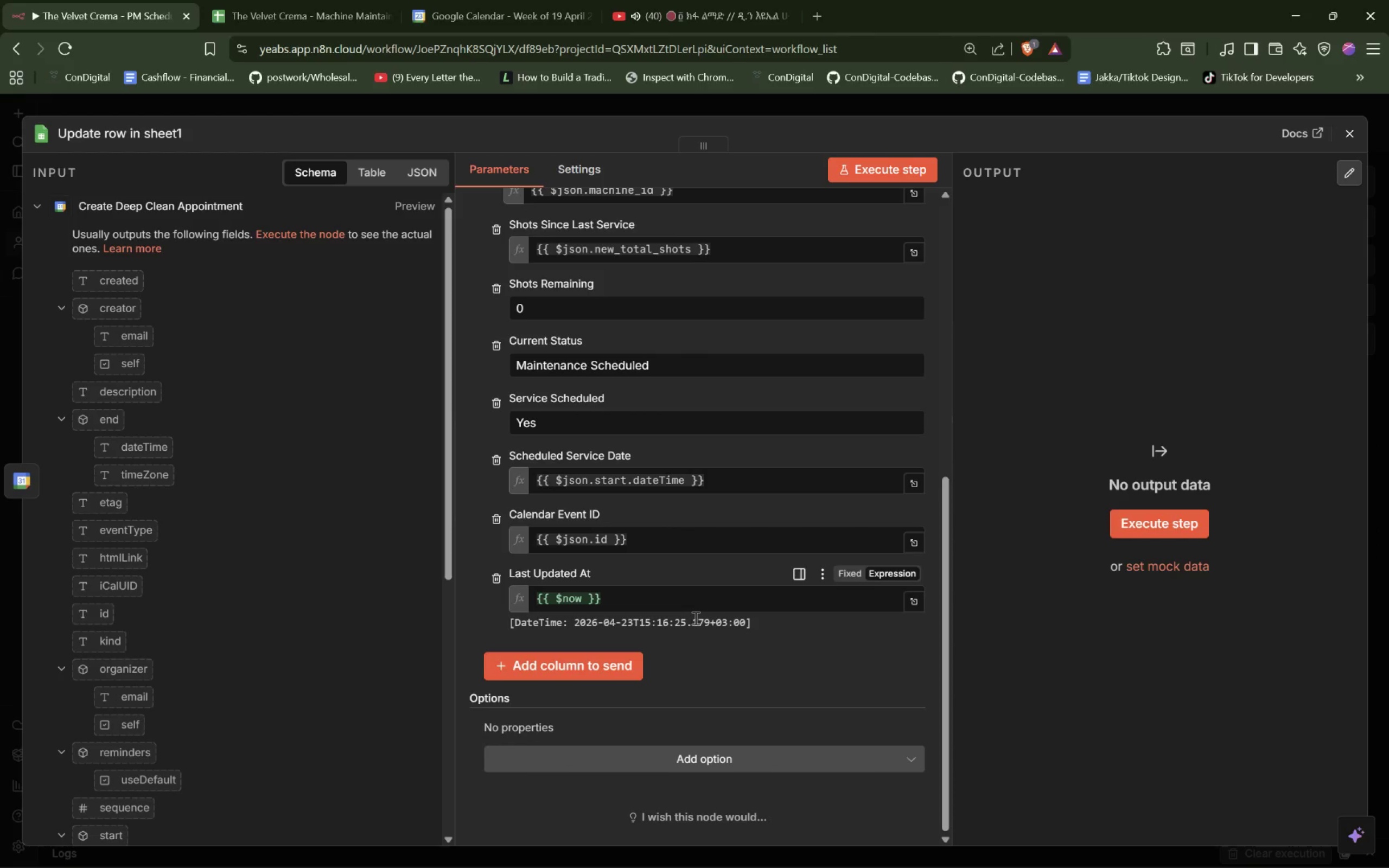 
wait(30.36)
 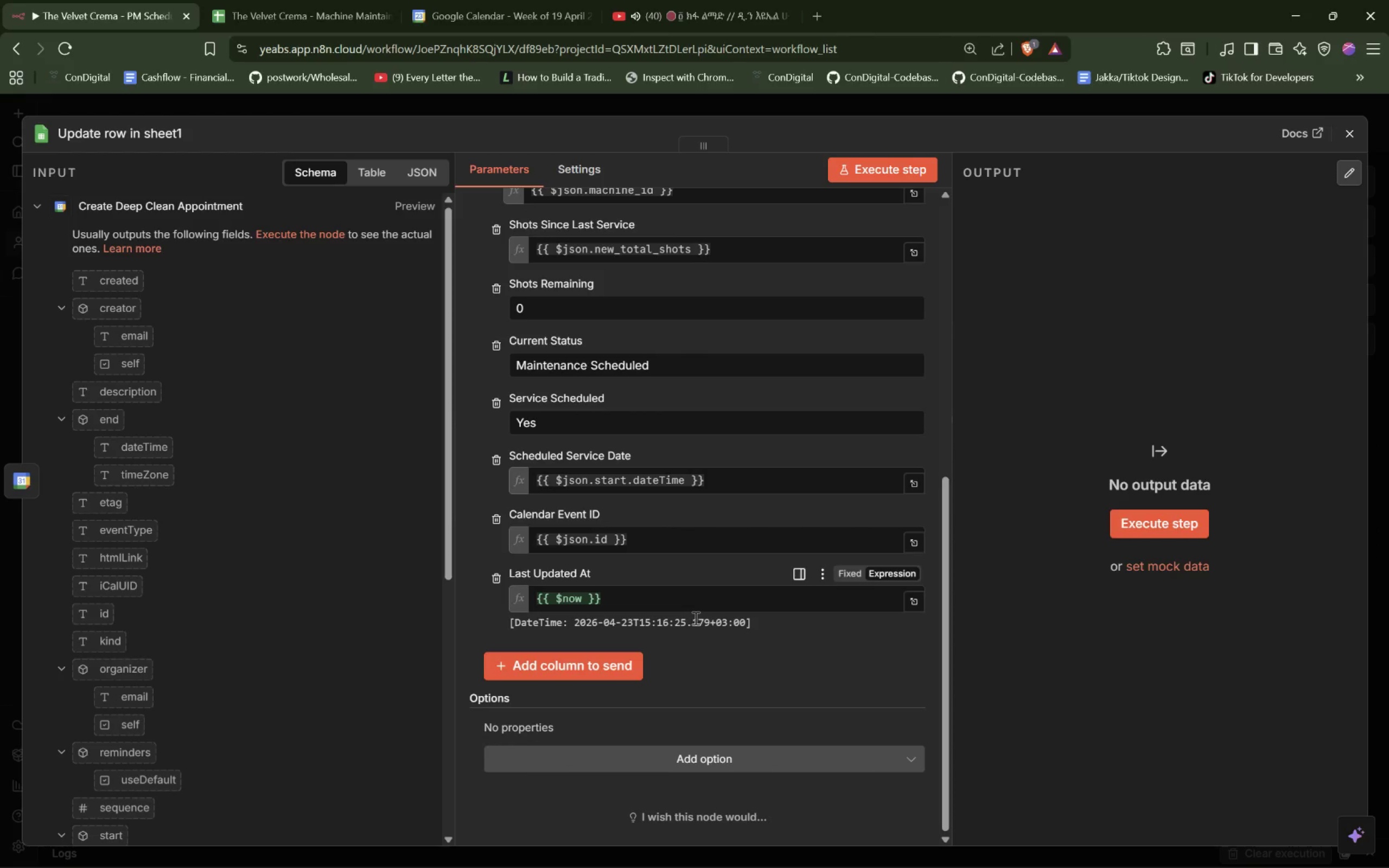 
left_click([37, 205])
 